 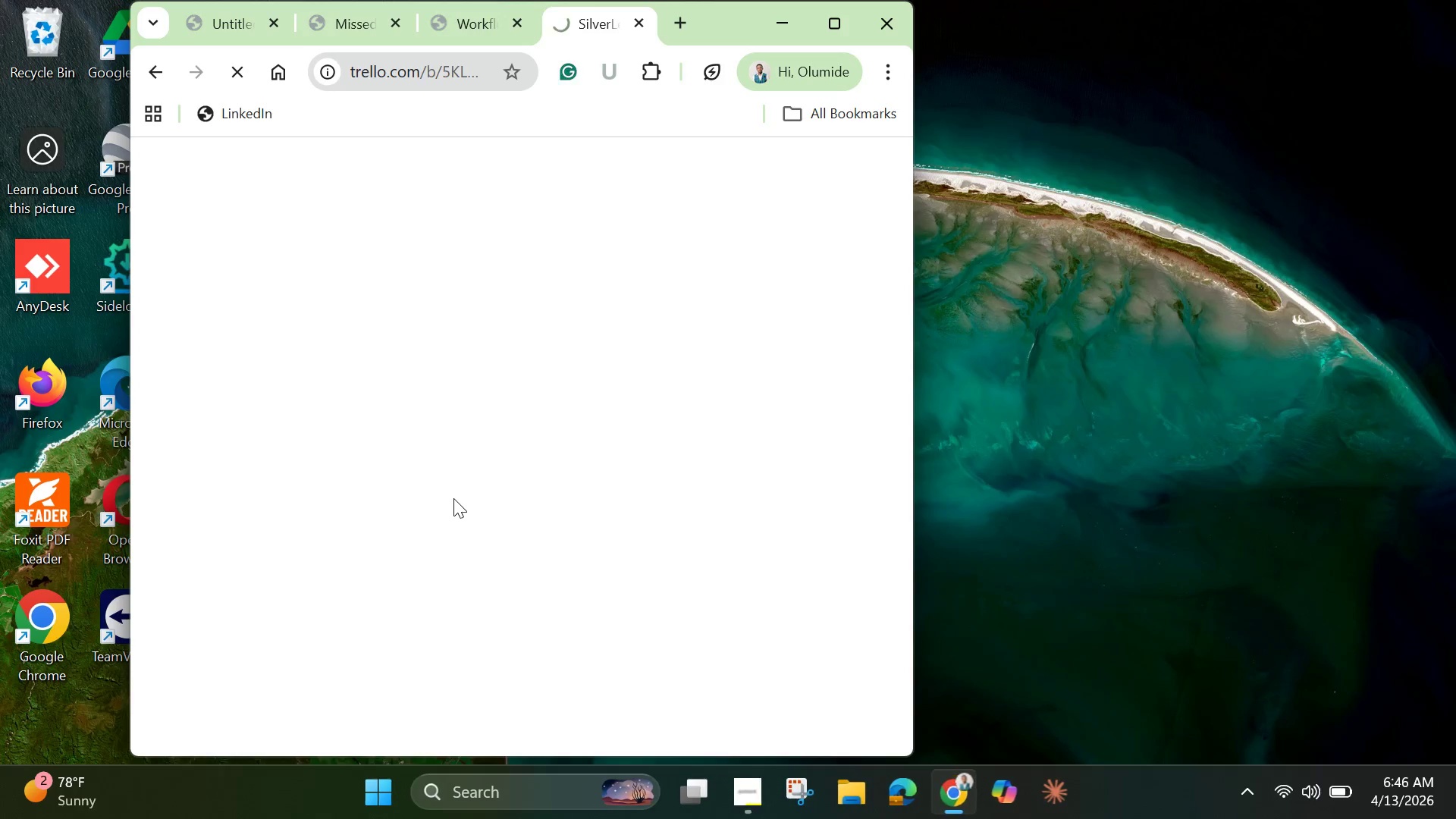 
left_click([836, 20])
 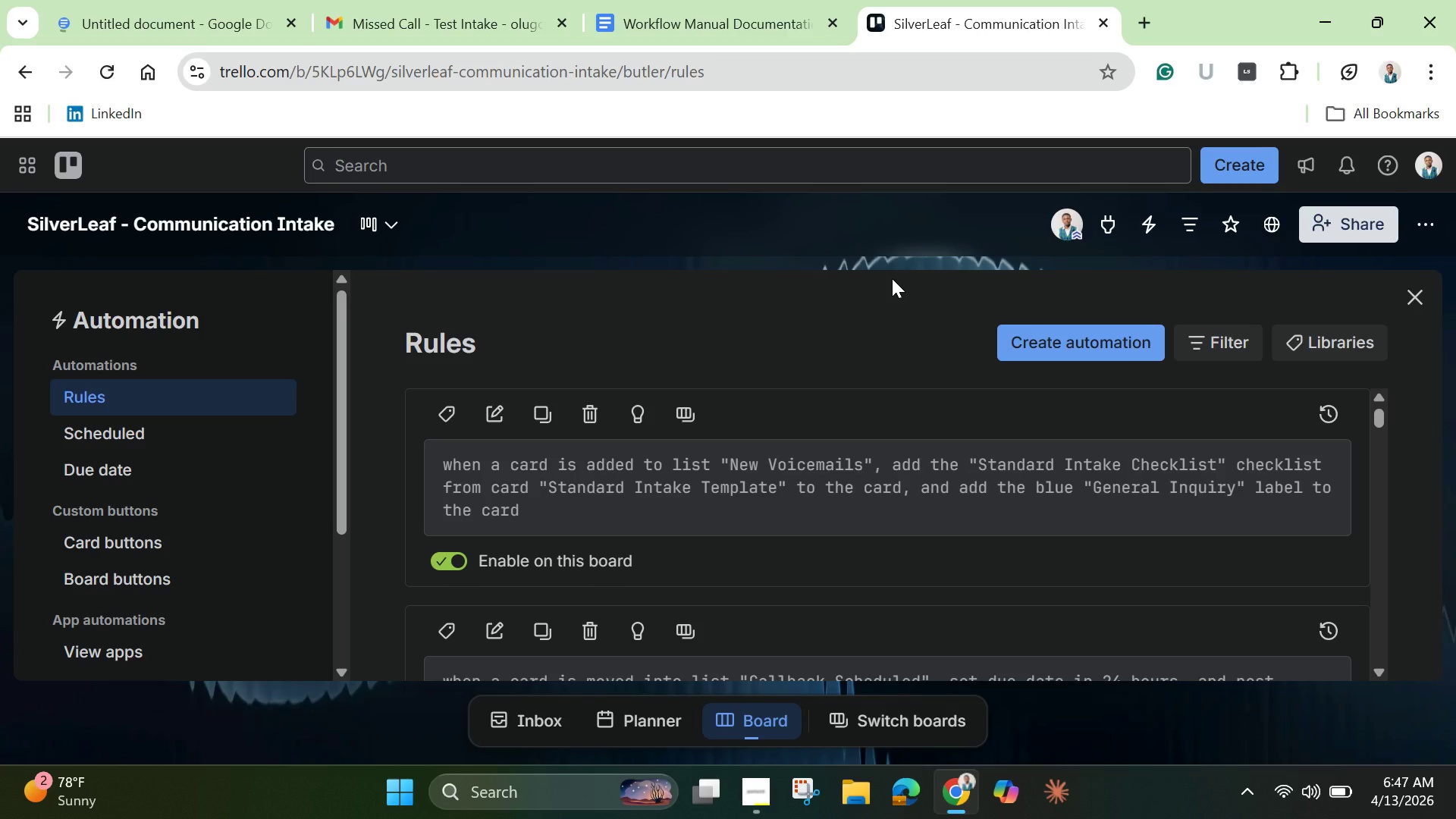 
wait(34.31)
 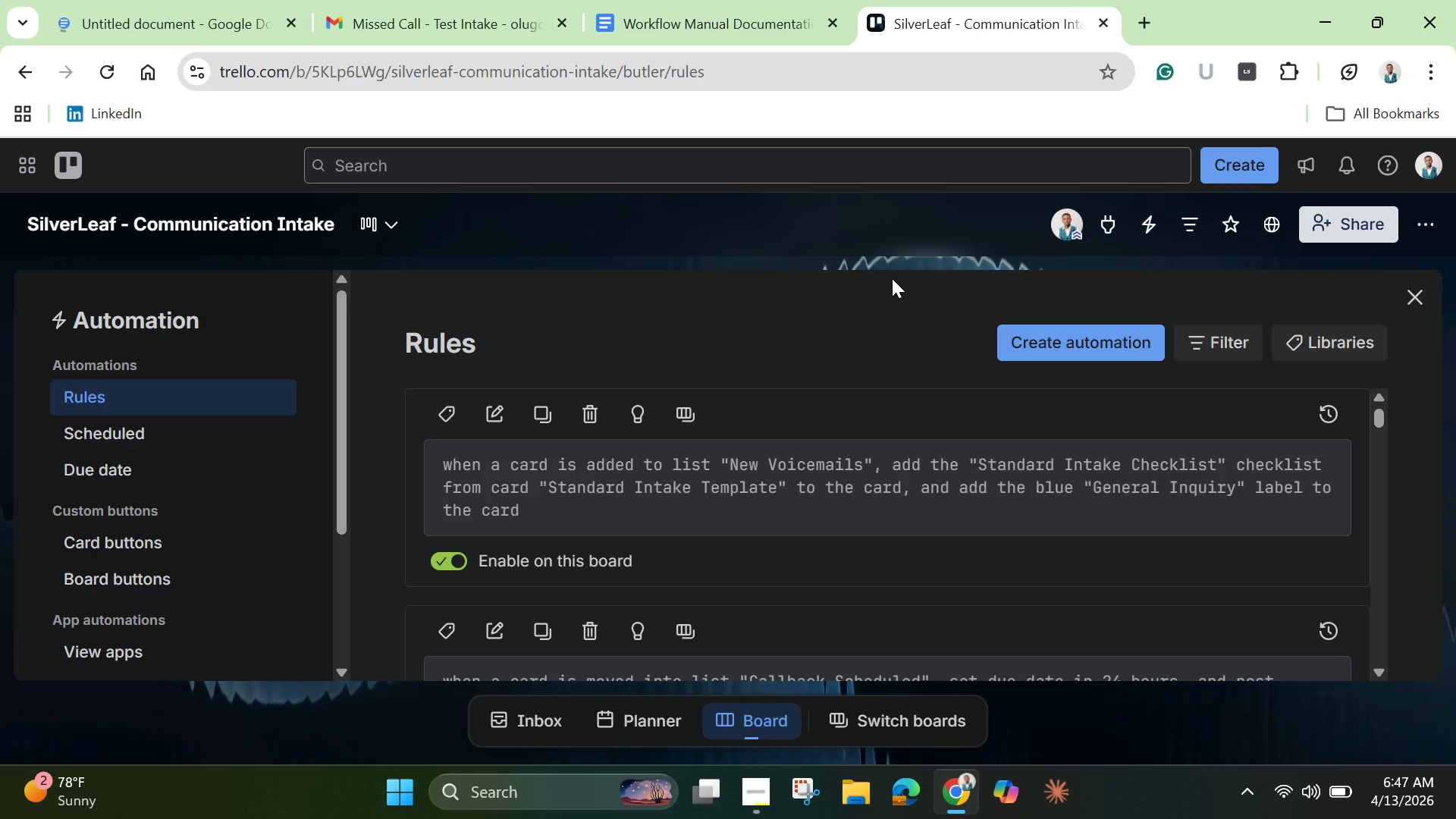 
scroll: coordinate [1071, 501], scroll_direction: down, amount: 7.0
 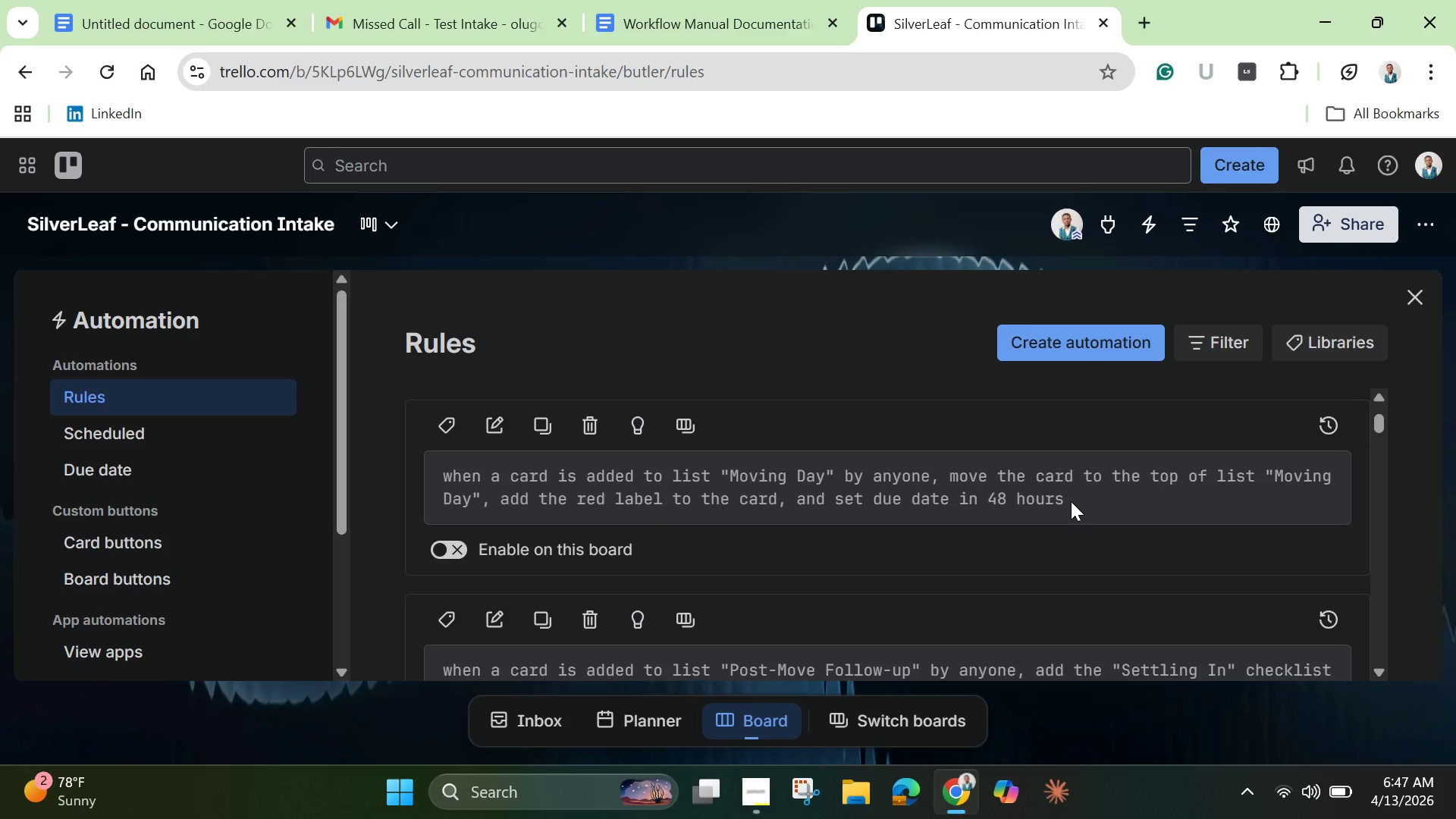 
scroll: coordinate [1071, 501], scroll_direction: up, amount: 3.0
 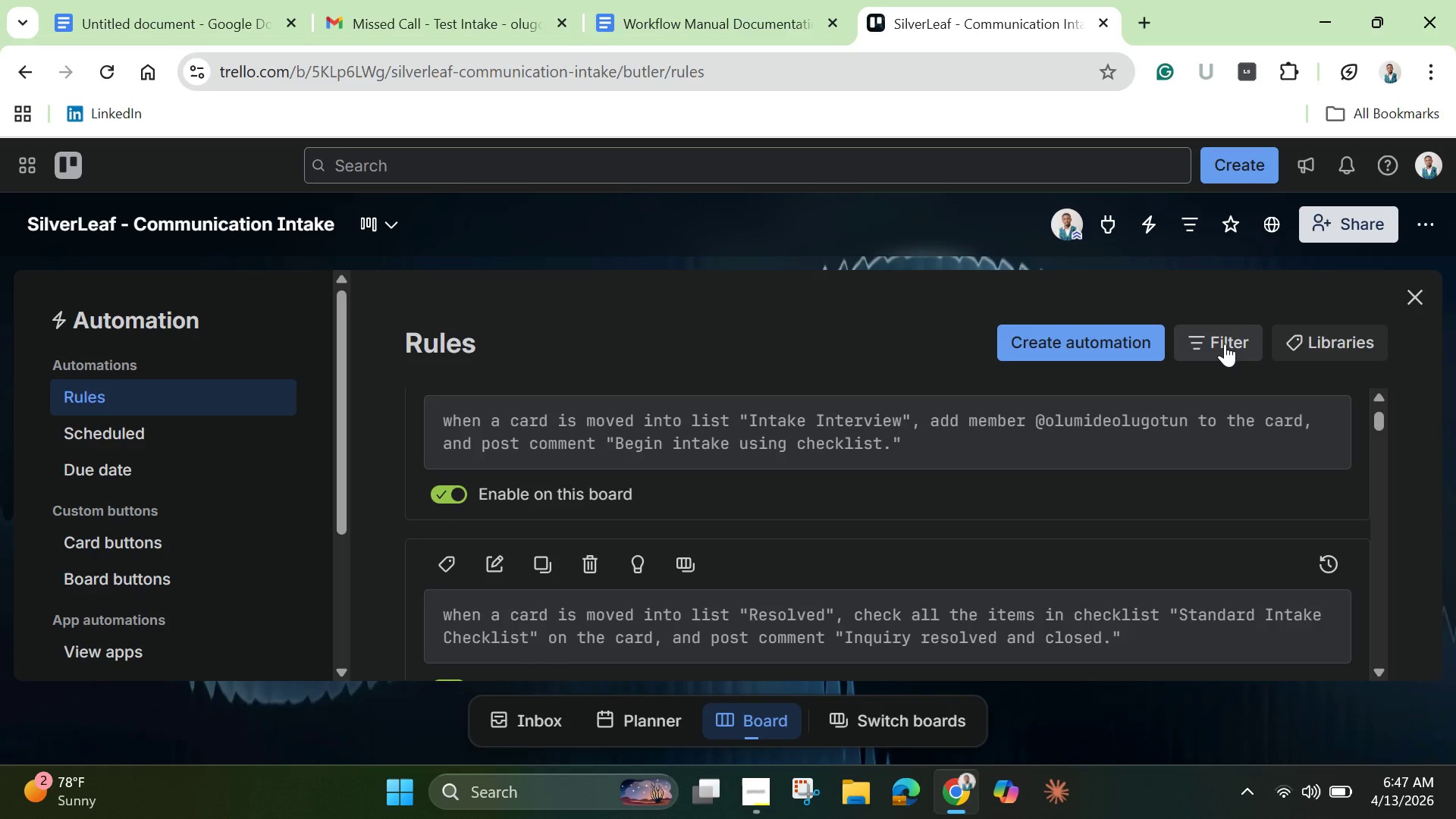 
left_click([1225, 344])
 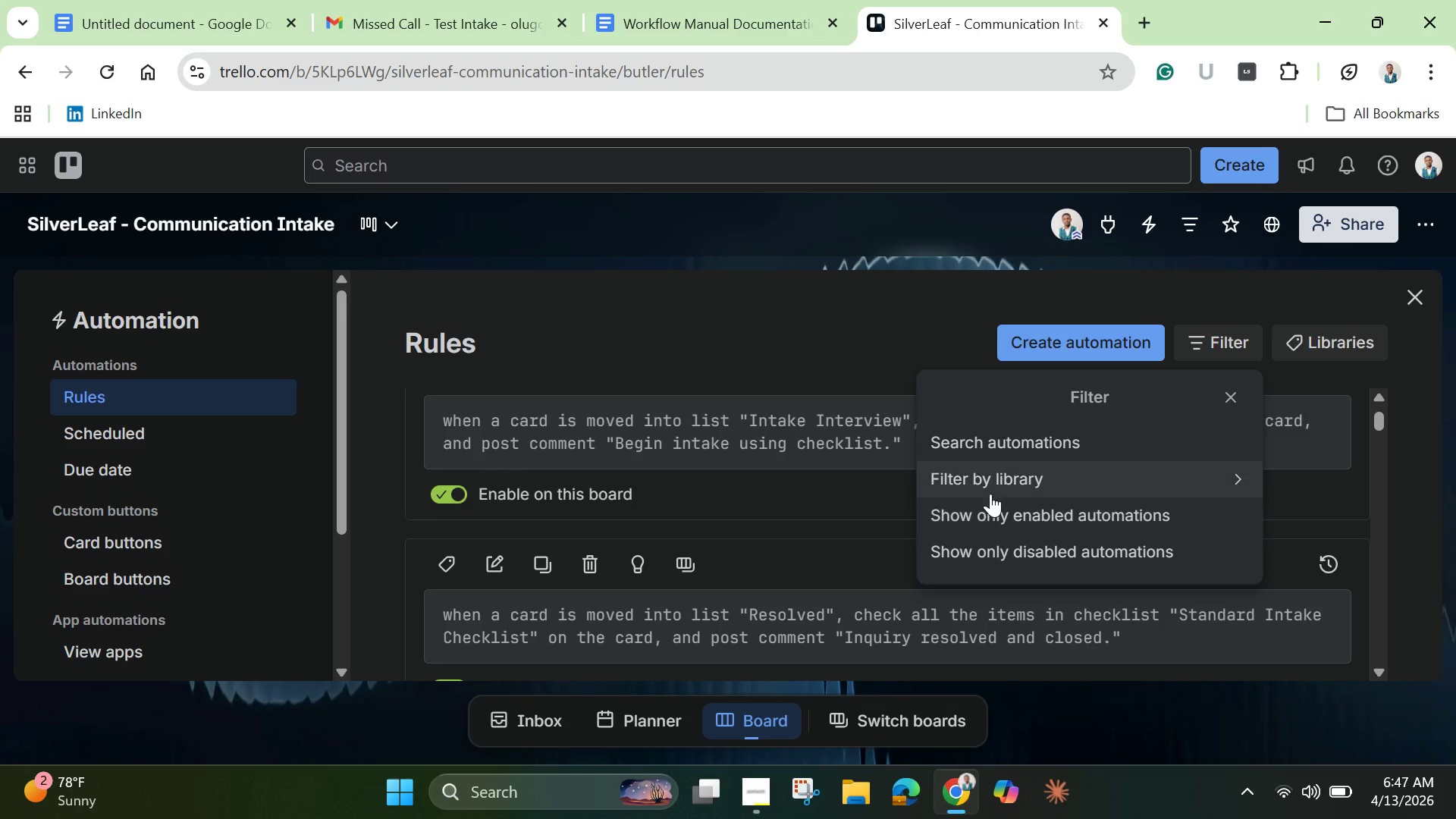 
left_click([1004, 516])
 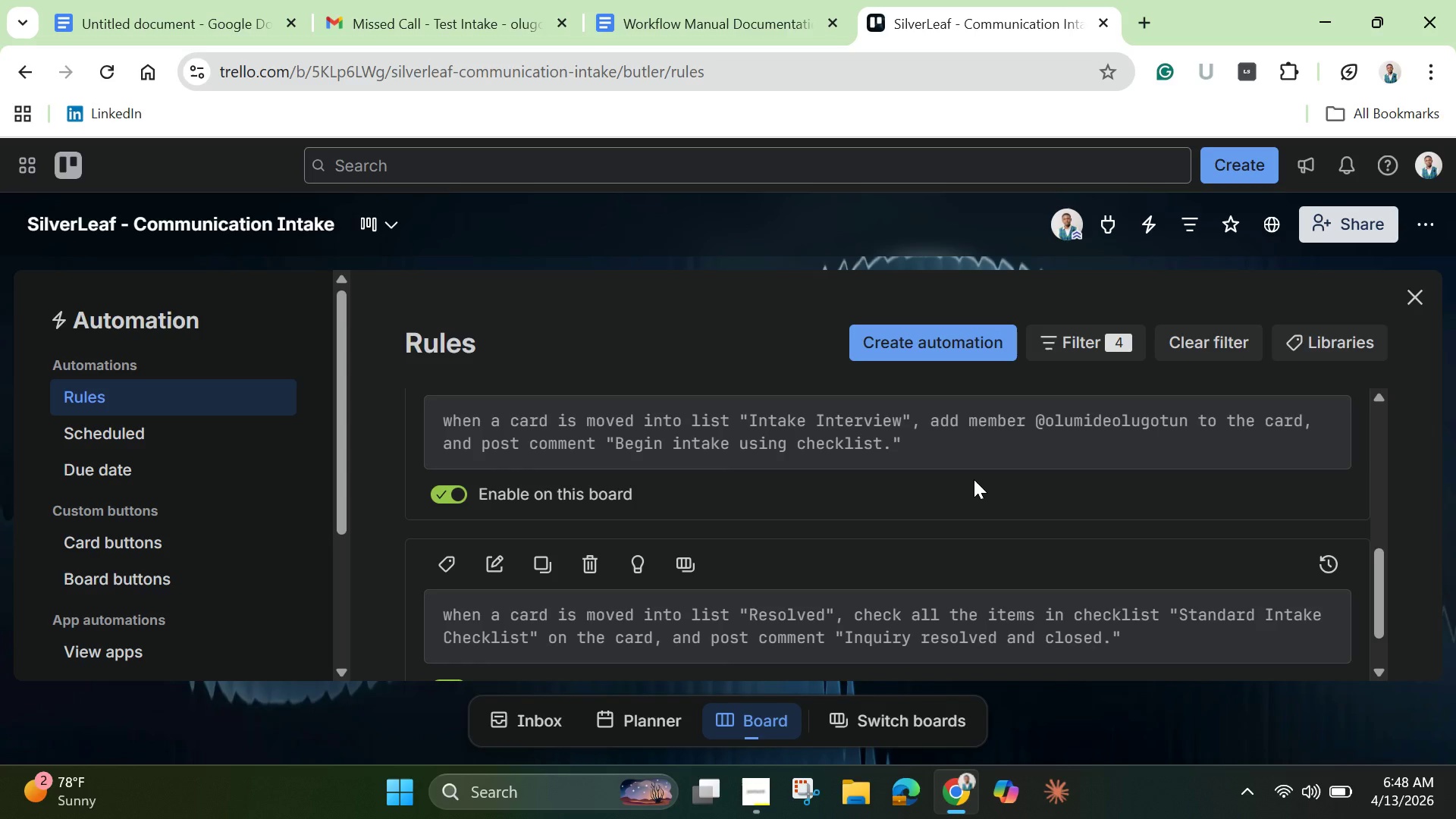 
wait(36.25)
 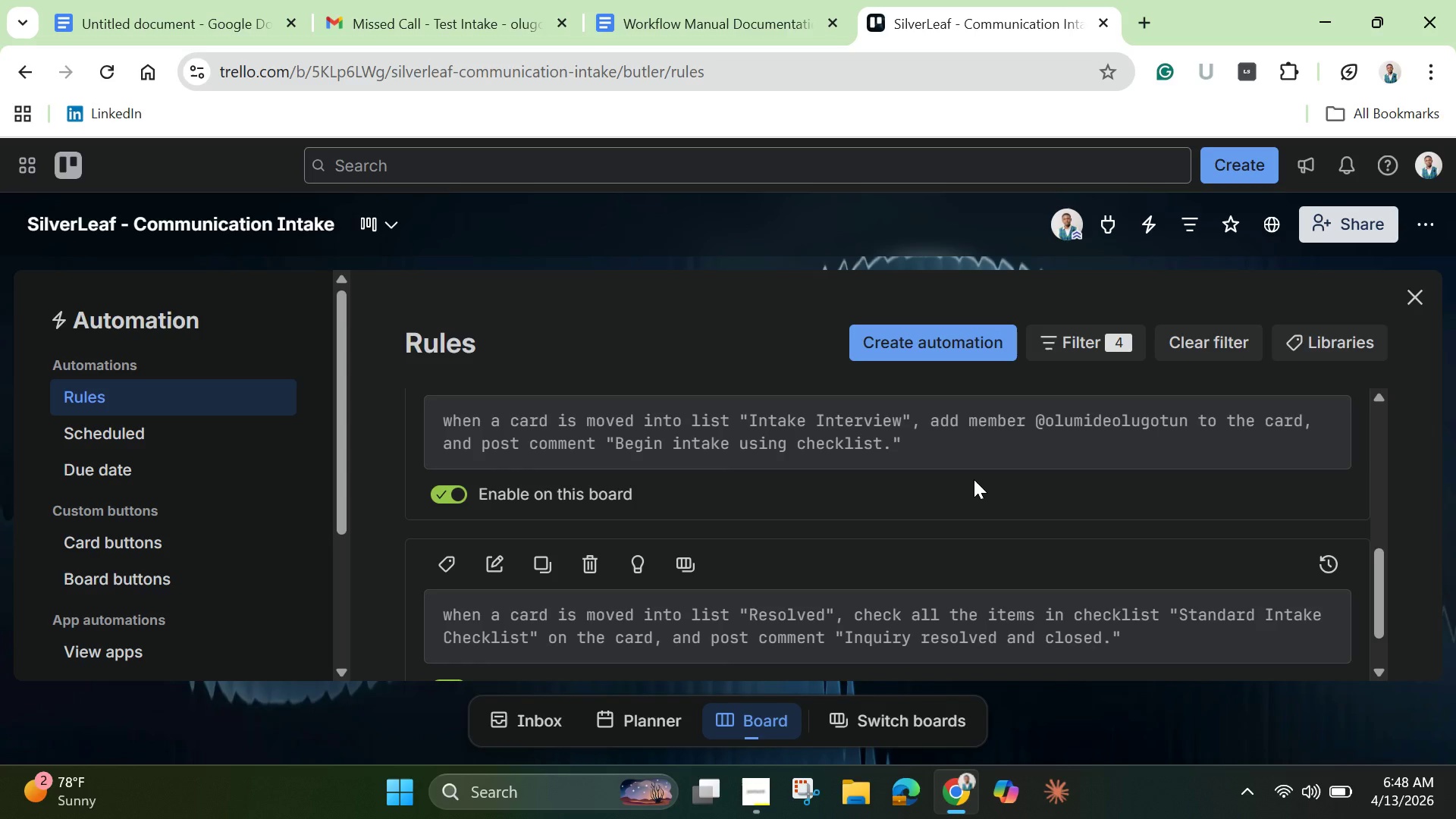 
scroll: coordinate [941, 469], scroll_direction: up, amount: 8.0
 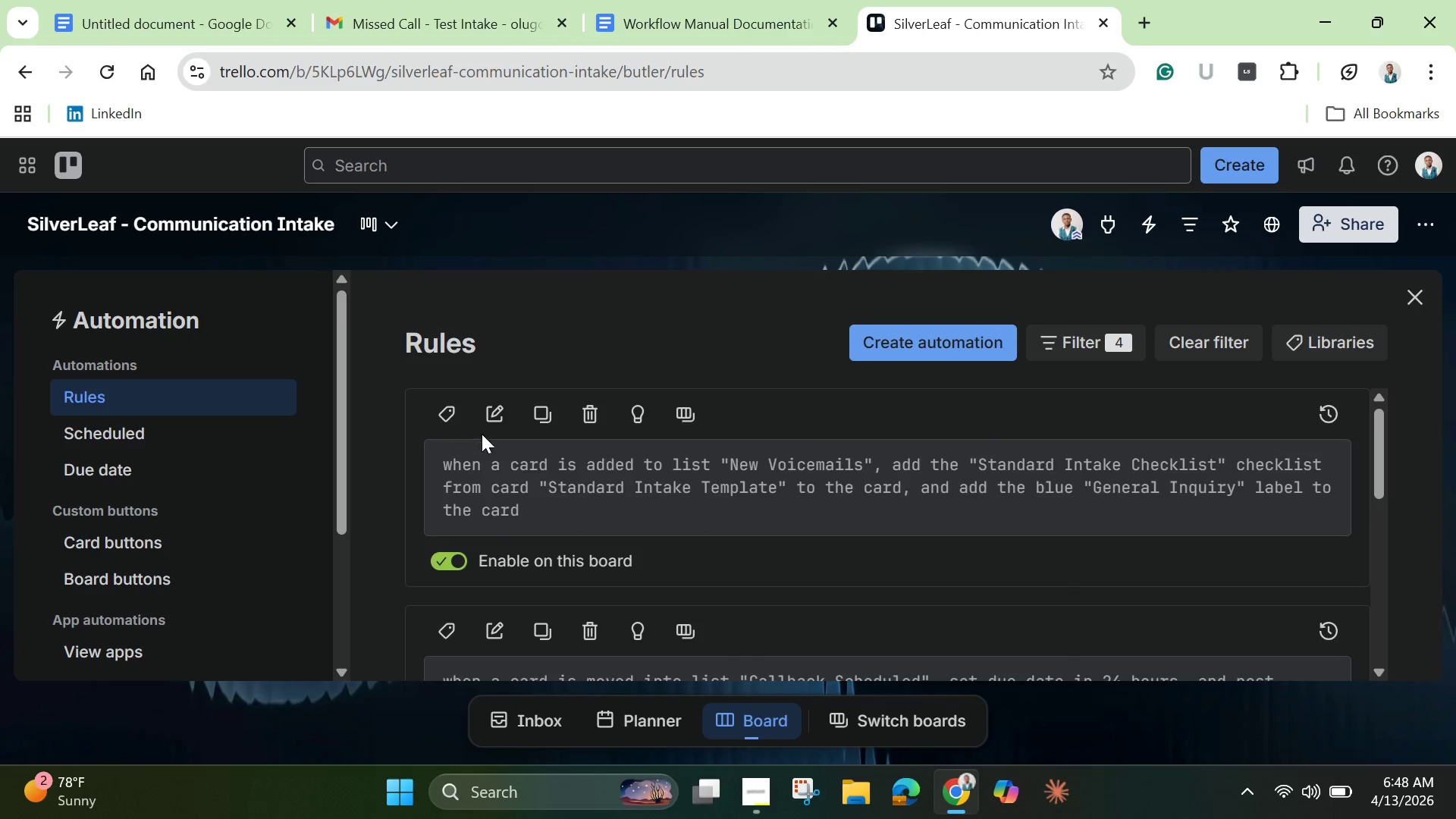 
left_click([491, 417])
 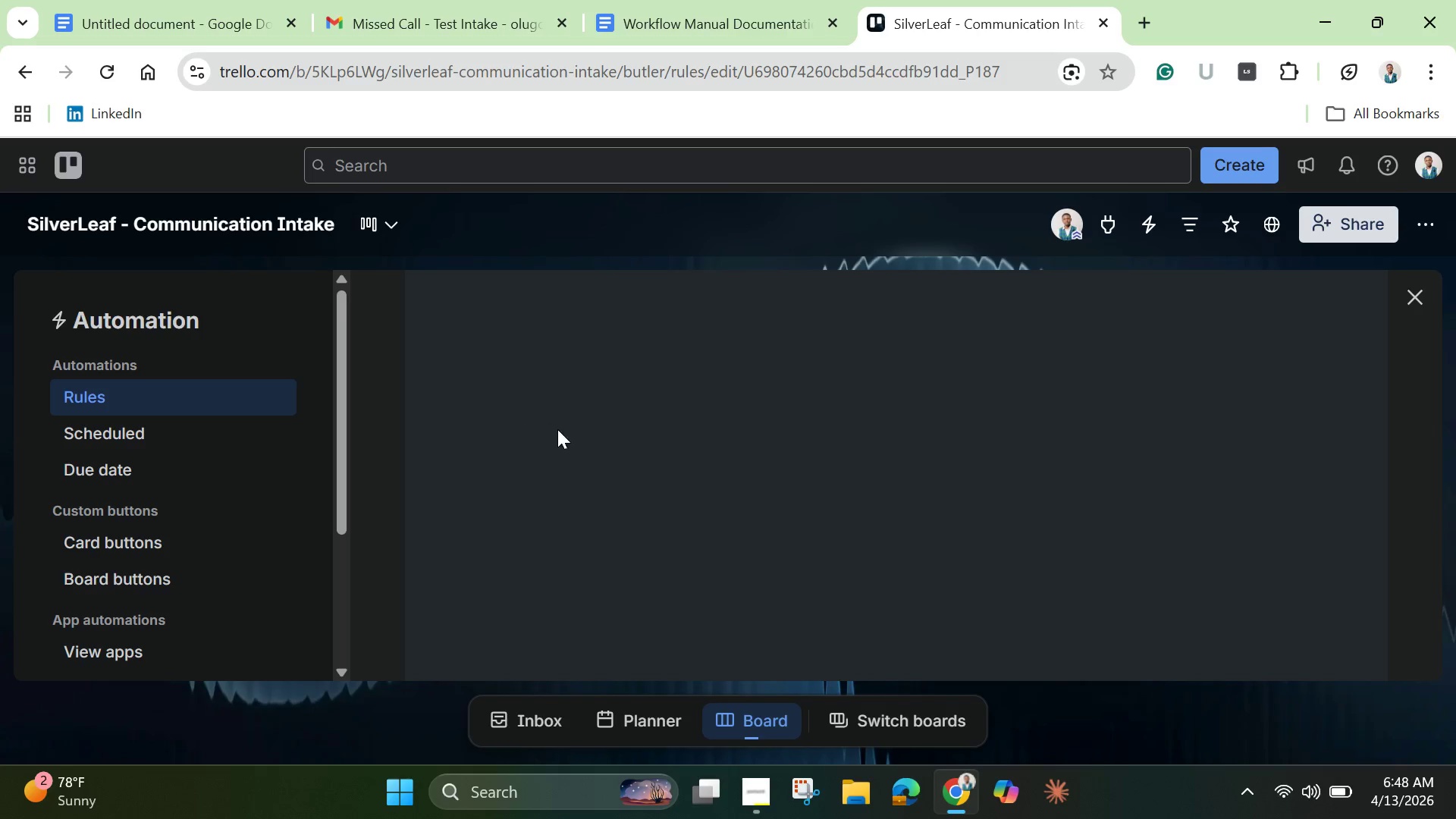 
wait(6.11)
 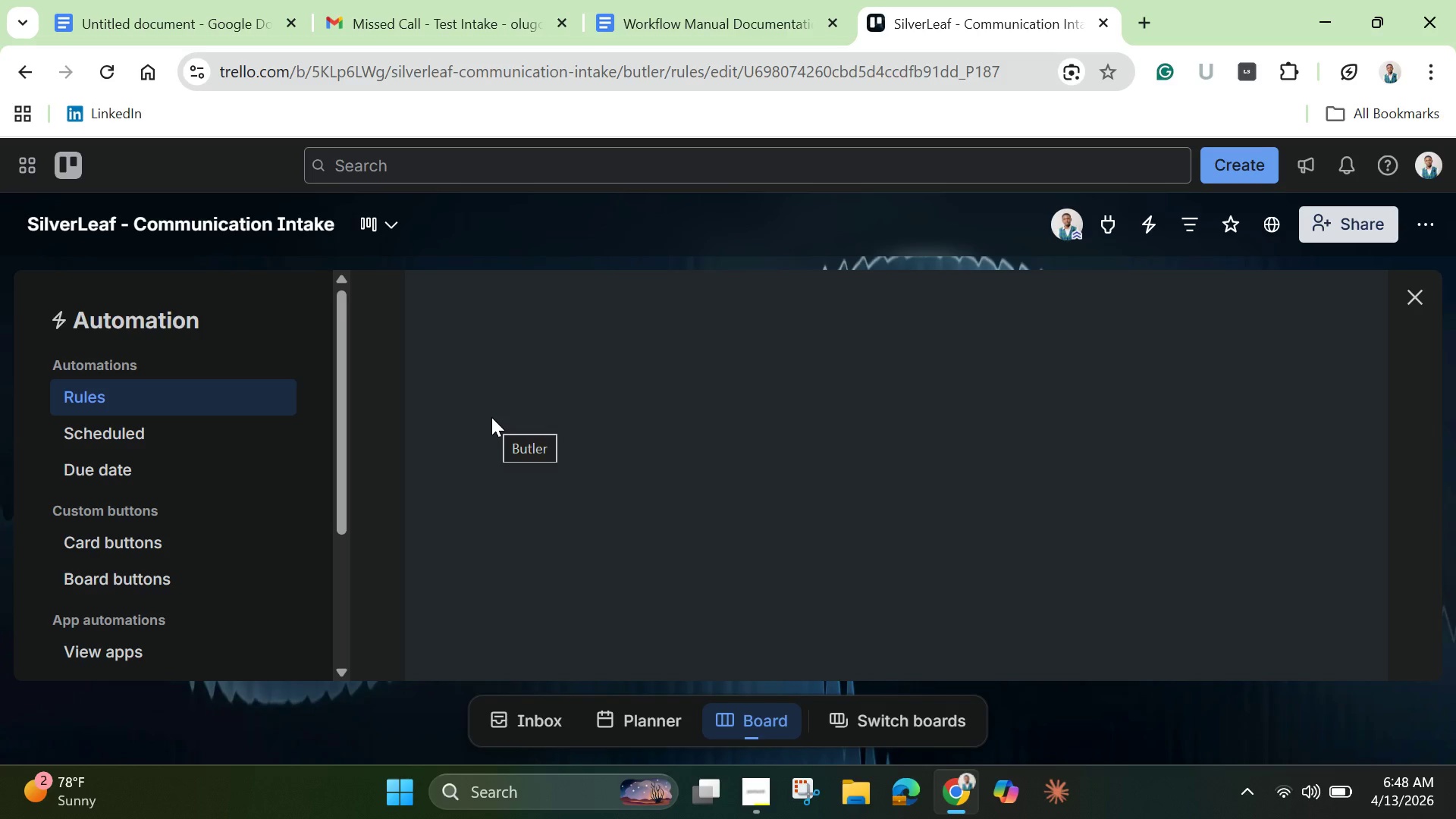 
scroll: coordinate [629, 476], scroll_direction: down, amount: 8.0
 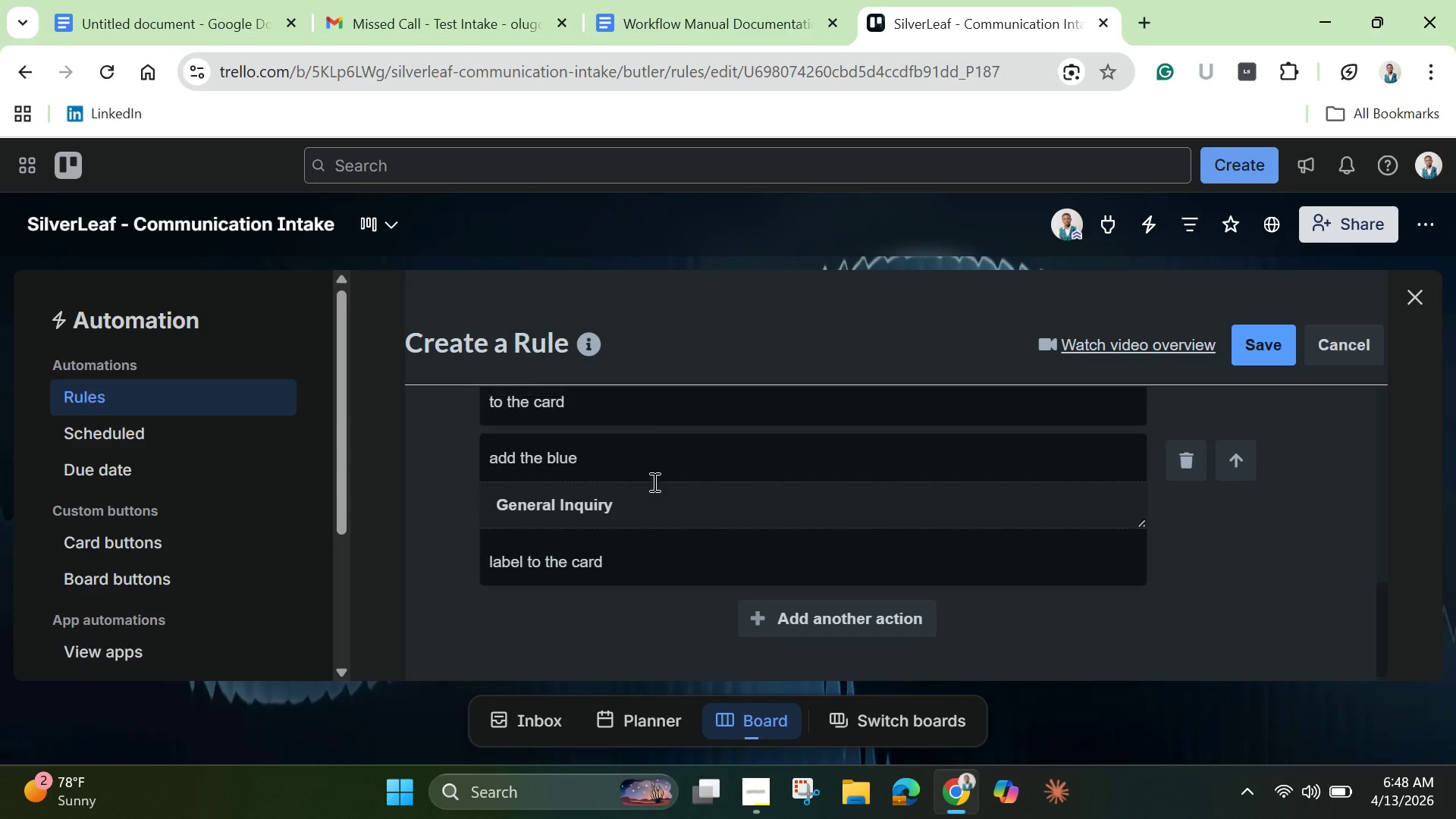 
scroll: coordinate [653, 482], scroll_direction: up, amount: 2.0
 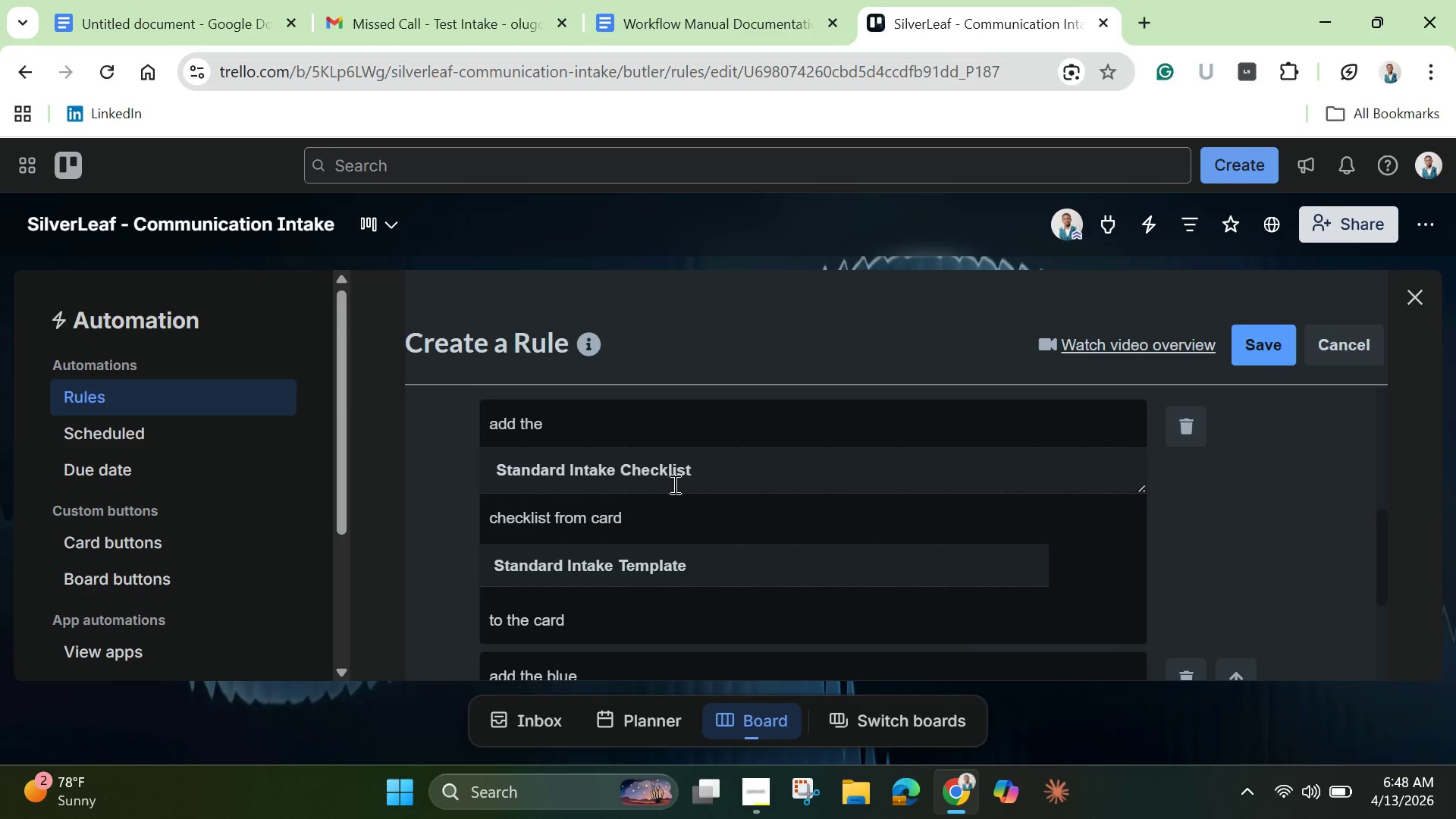 
scroll: coordinate [673, 484], scroll_direction: down, amount: 1.0
 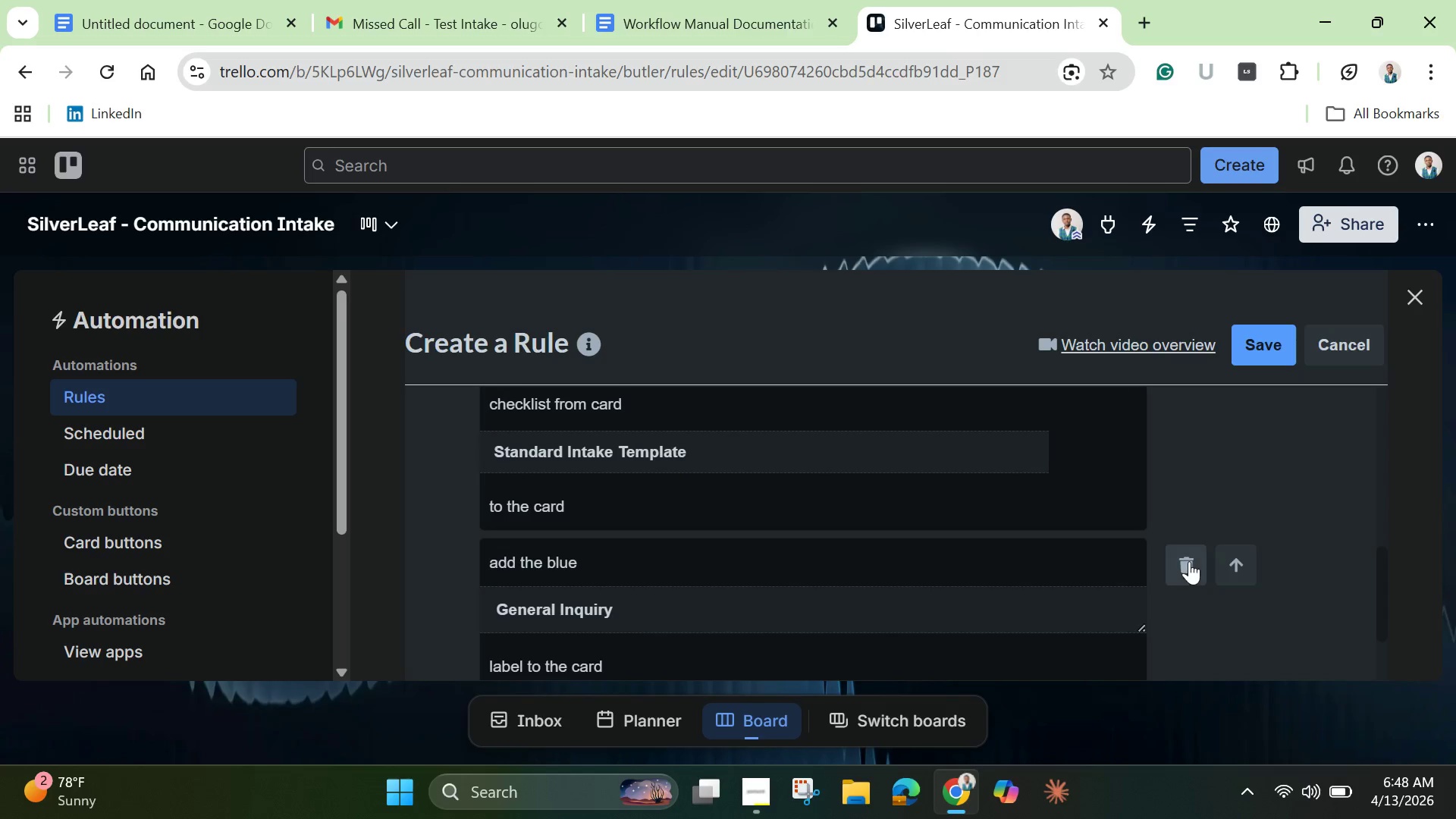 
left_click([1191, 560])
 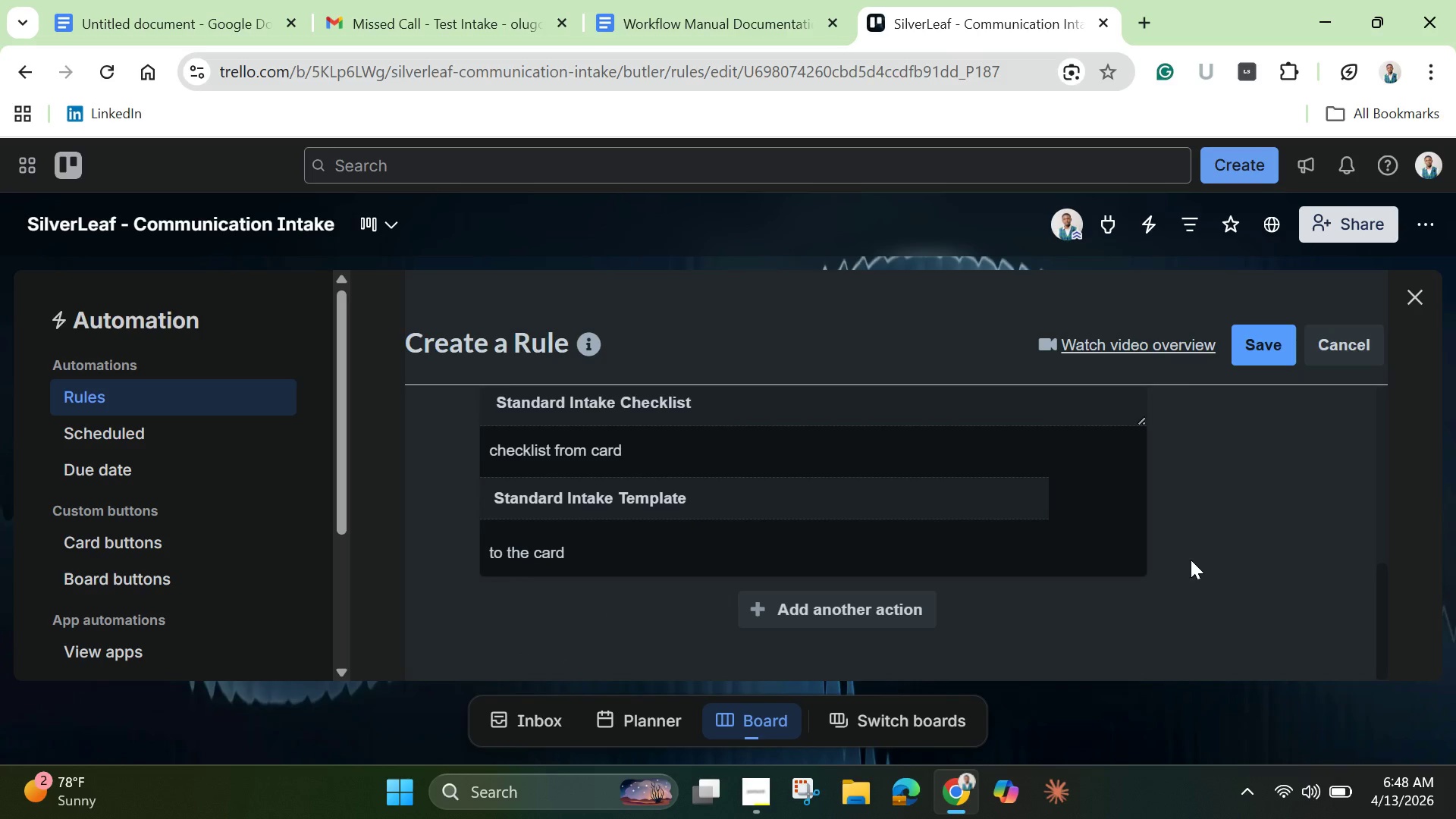 
scroll: coordinate [1191, 560], scroll_direction: up, amount: 2.0
 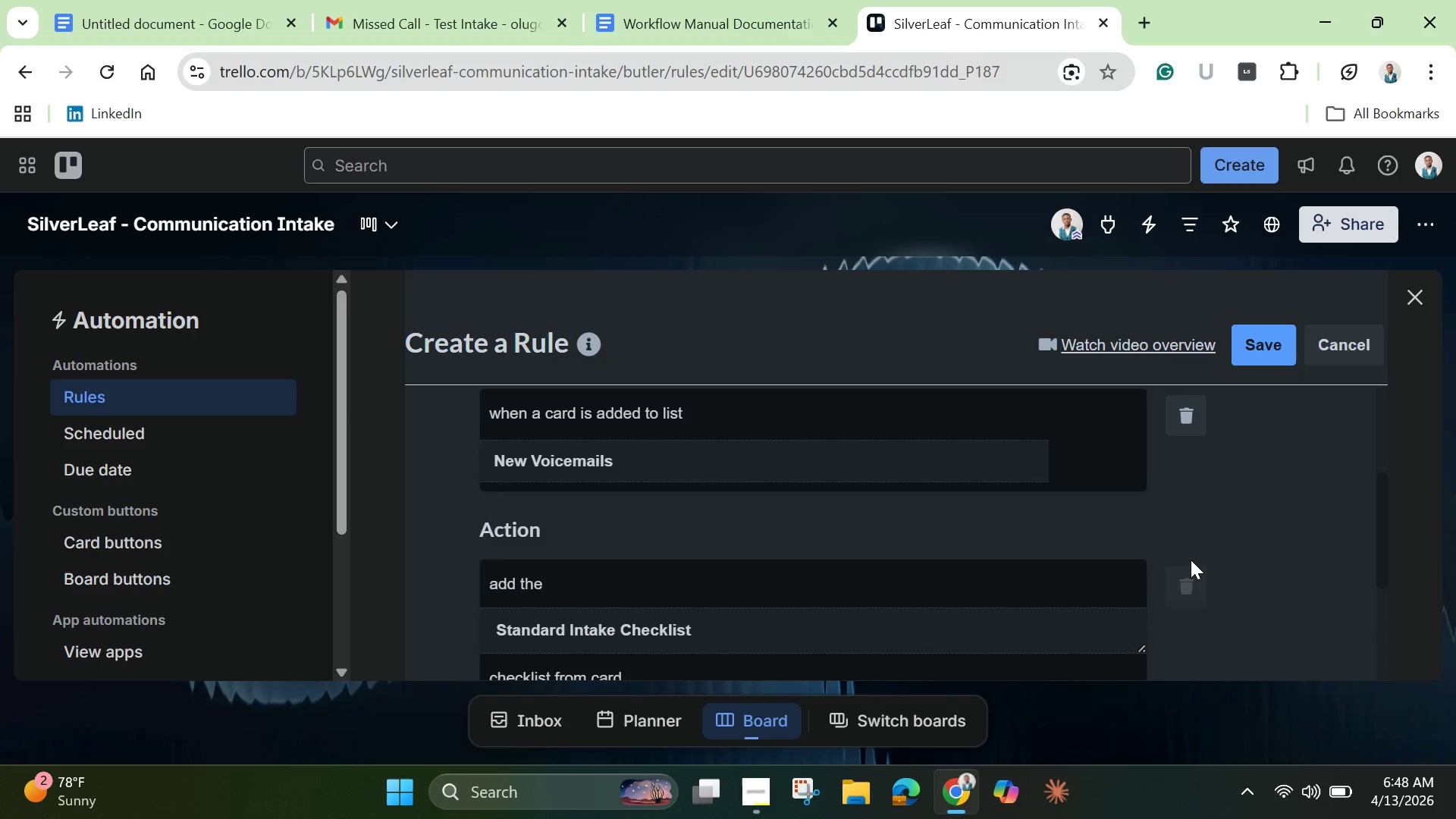 
scroll: coordinate [1191, 560], scroll_direction: down, amount: 1.0
 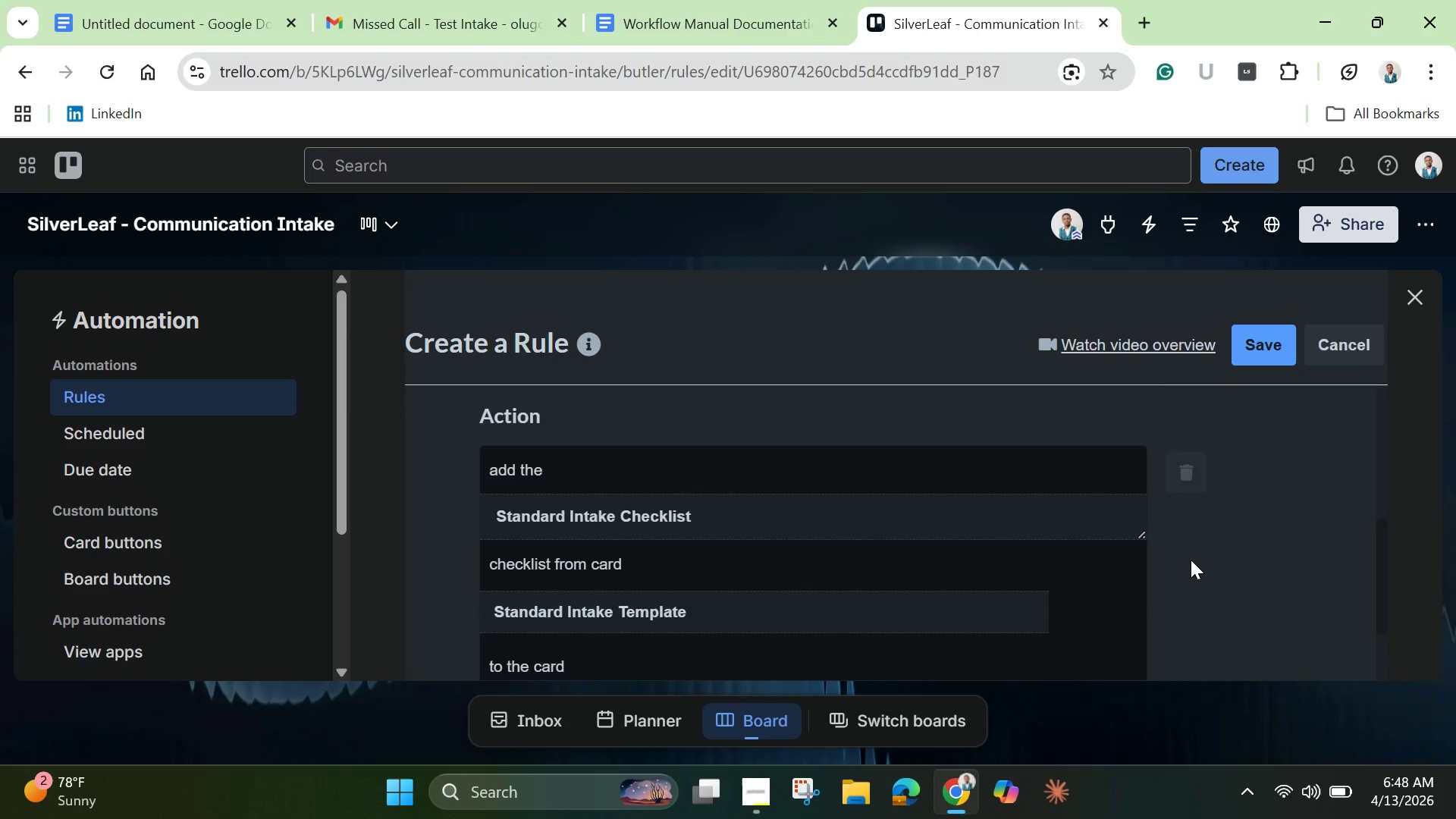 
scroll: coordinate [1191, 560], scroll_direction: up, amount: 2.0
 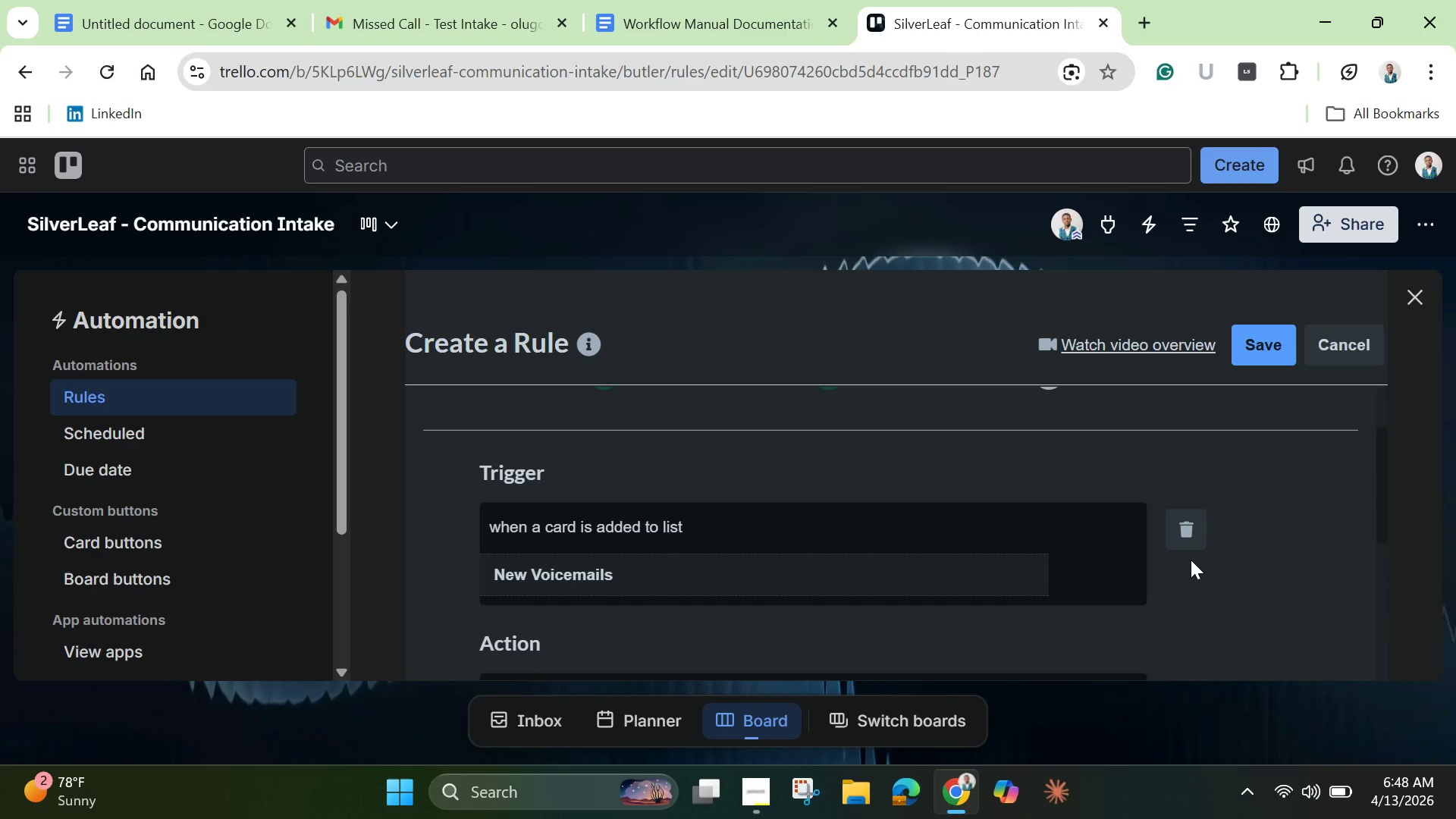 
wait(31.15)
 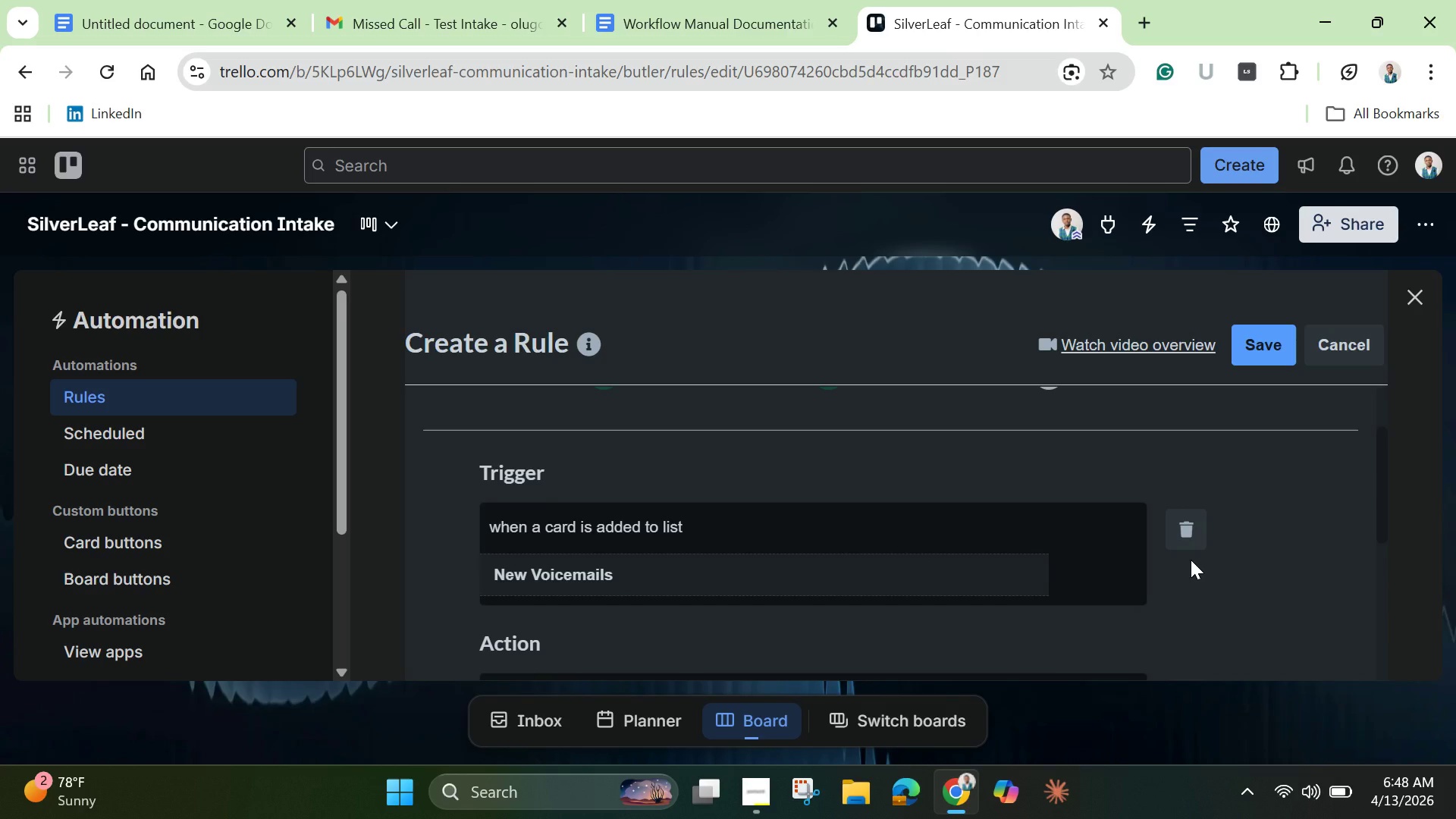 
scroll: coordinate [787, 577], scroll_direction: down, amount: 6.0
 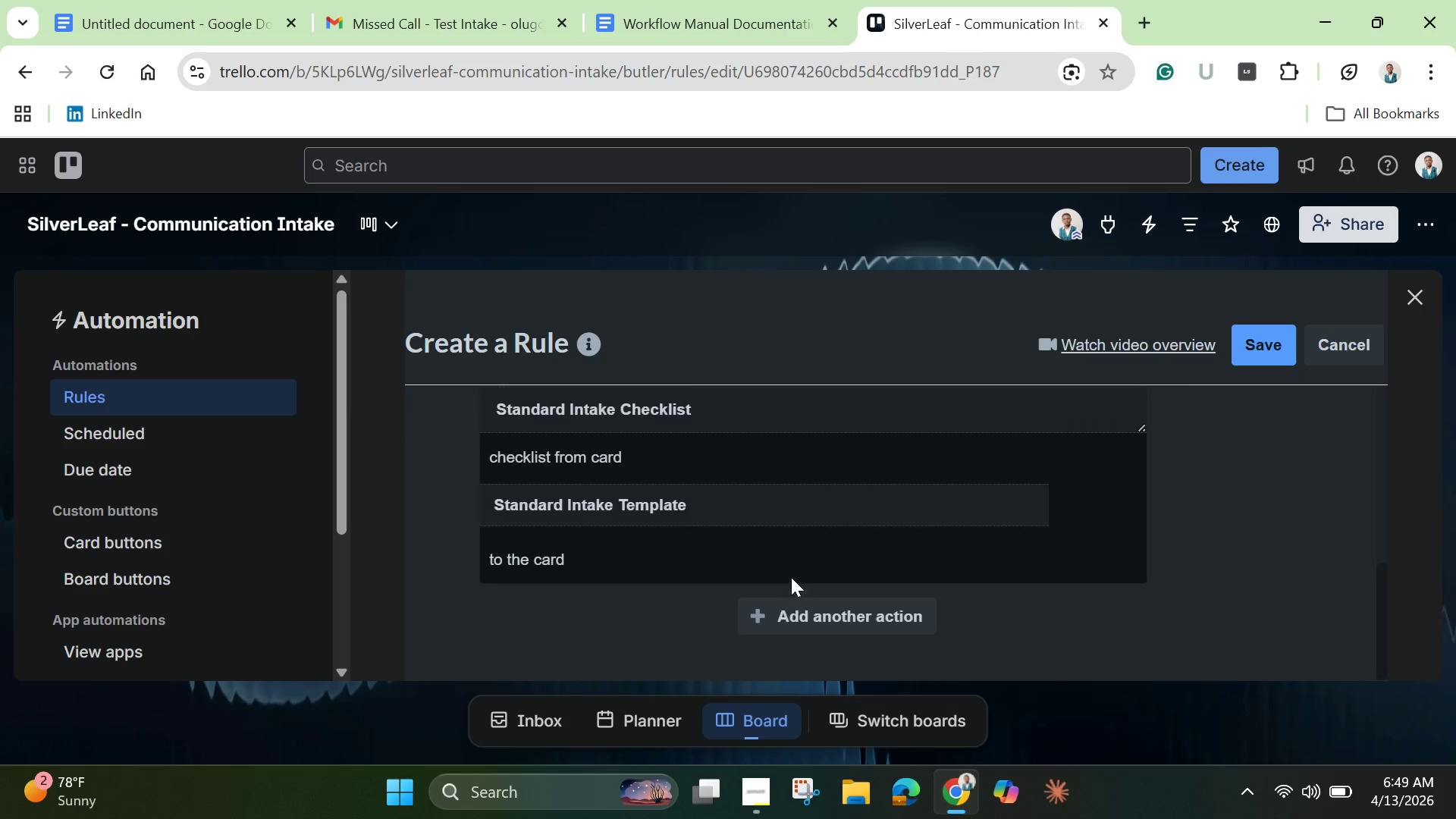 
scroll: coordinate [791, 577], scroll_direction: up, amount: 3.0
 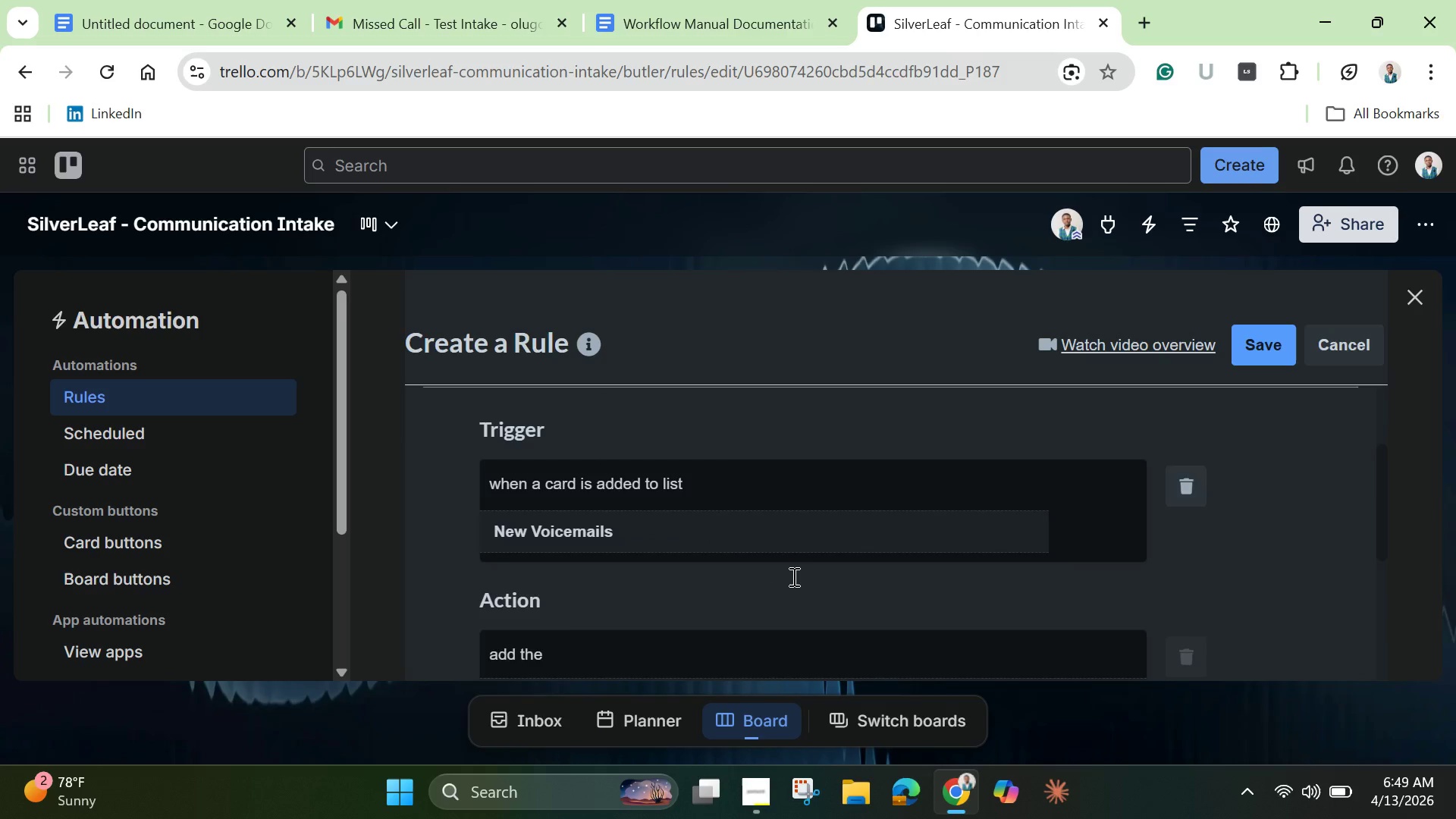 
scroll: coordinate [807, 616], scroll_direction: down, amount: 4.0
 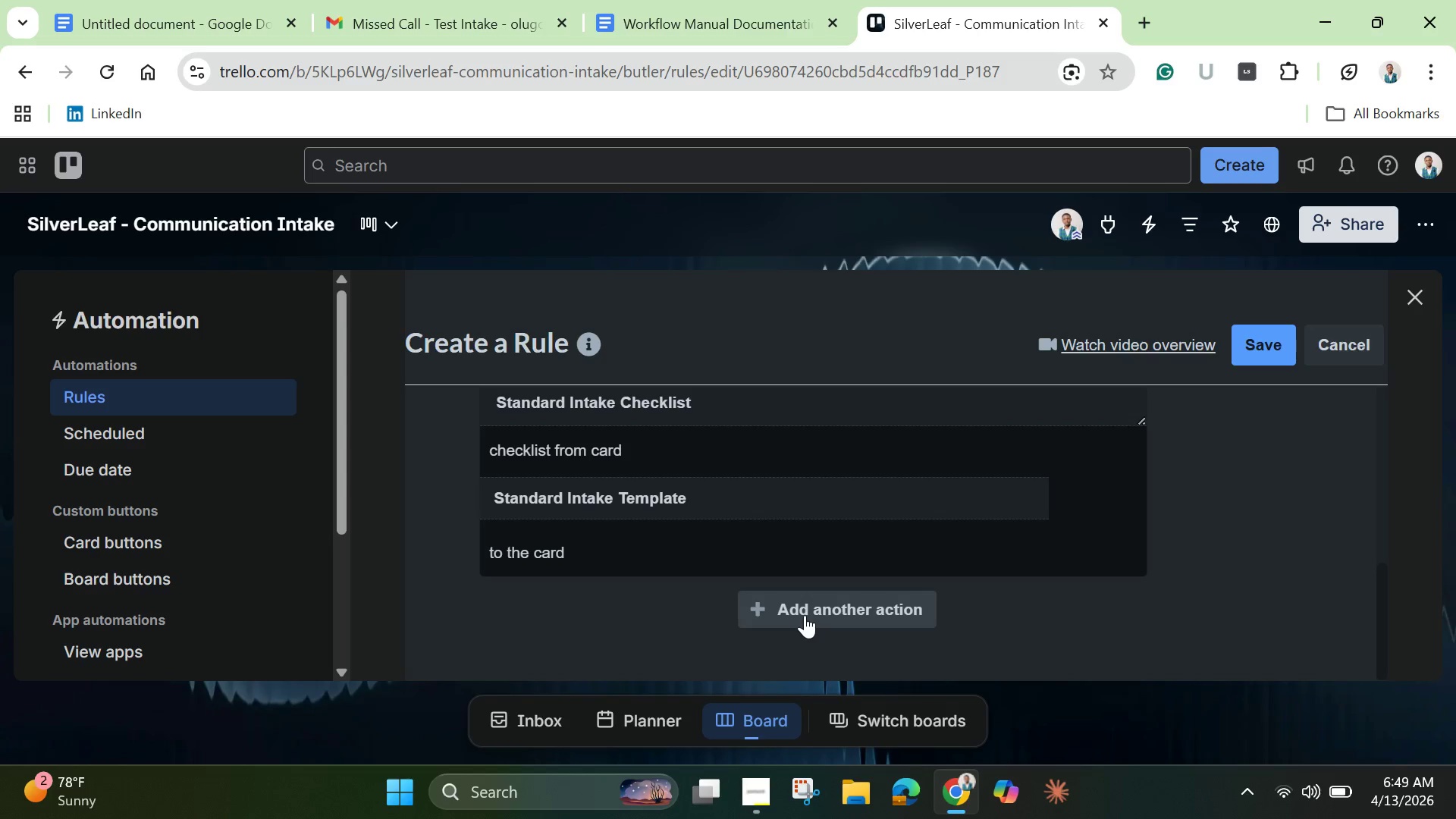 
left_click([805, 615])
 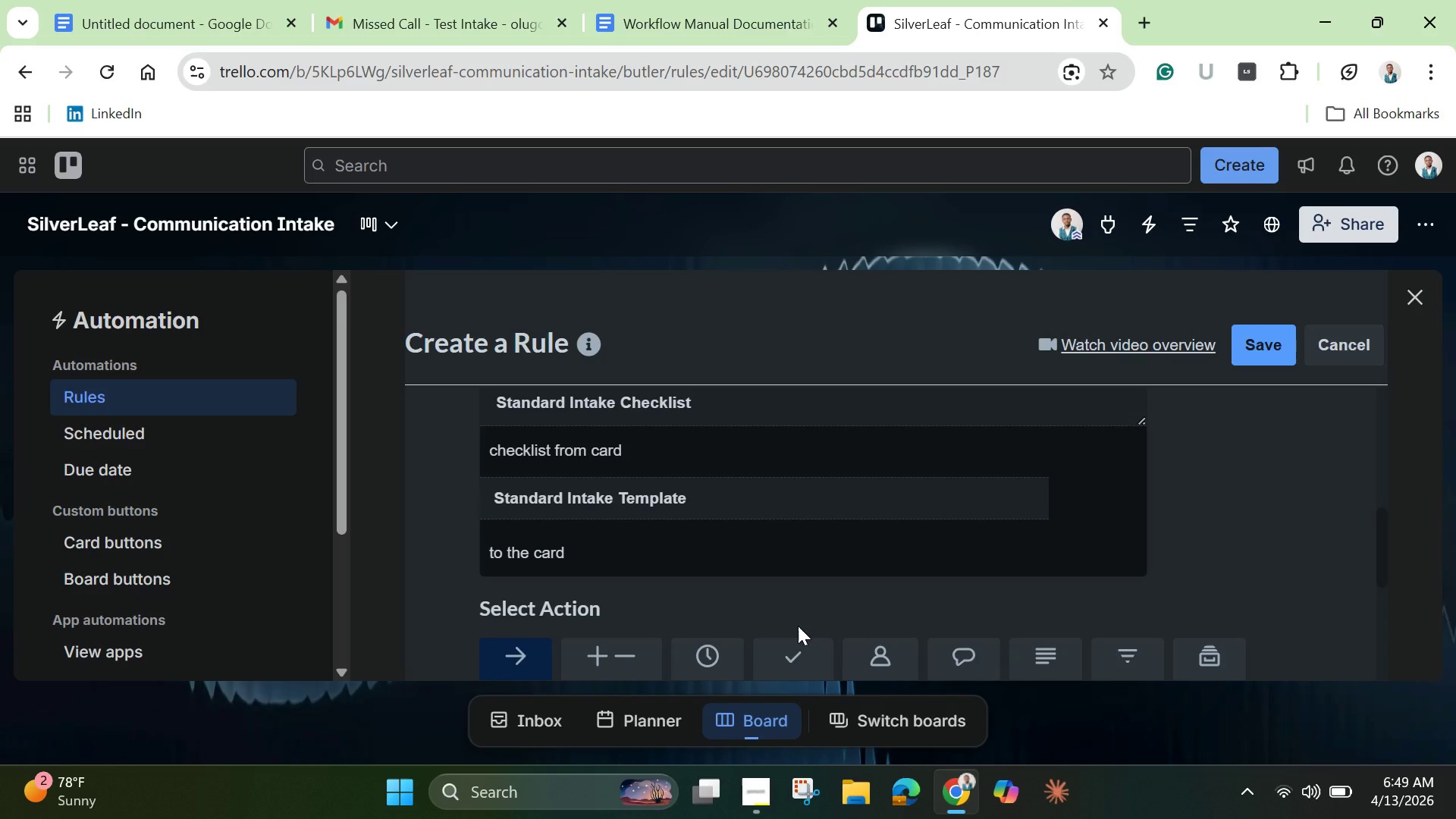 
scroll: coordinate [798, 612], scroll_direction: down, amount: 2.0
 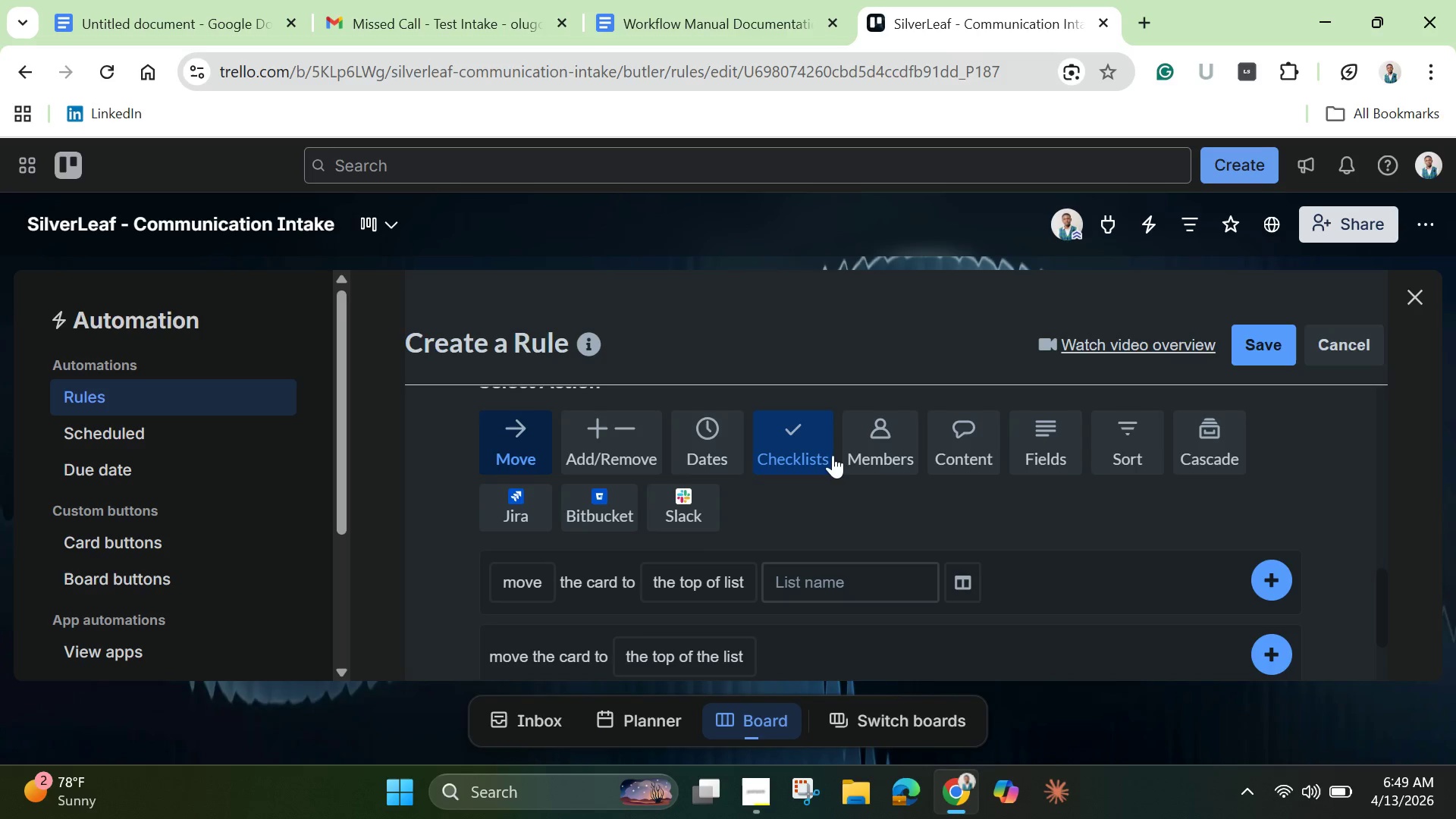 
left_click([799, 445])
 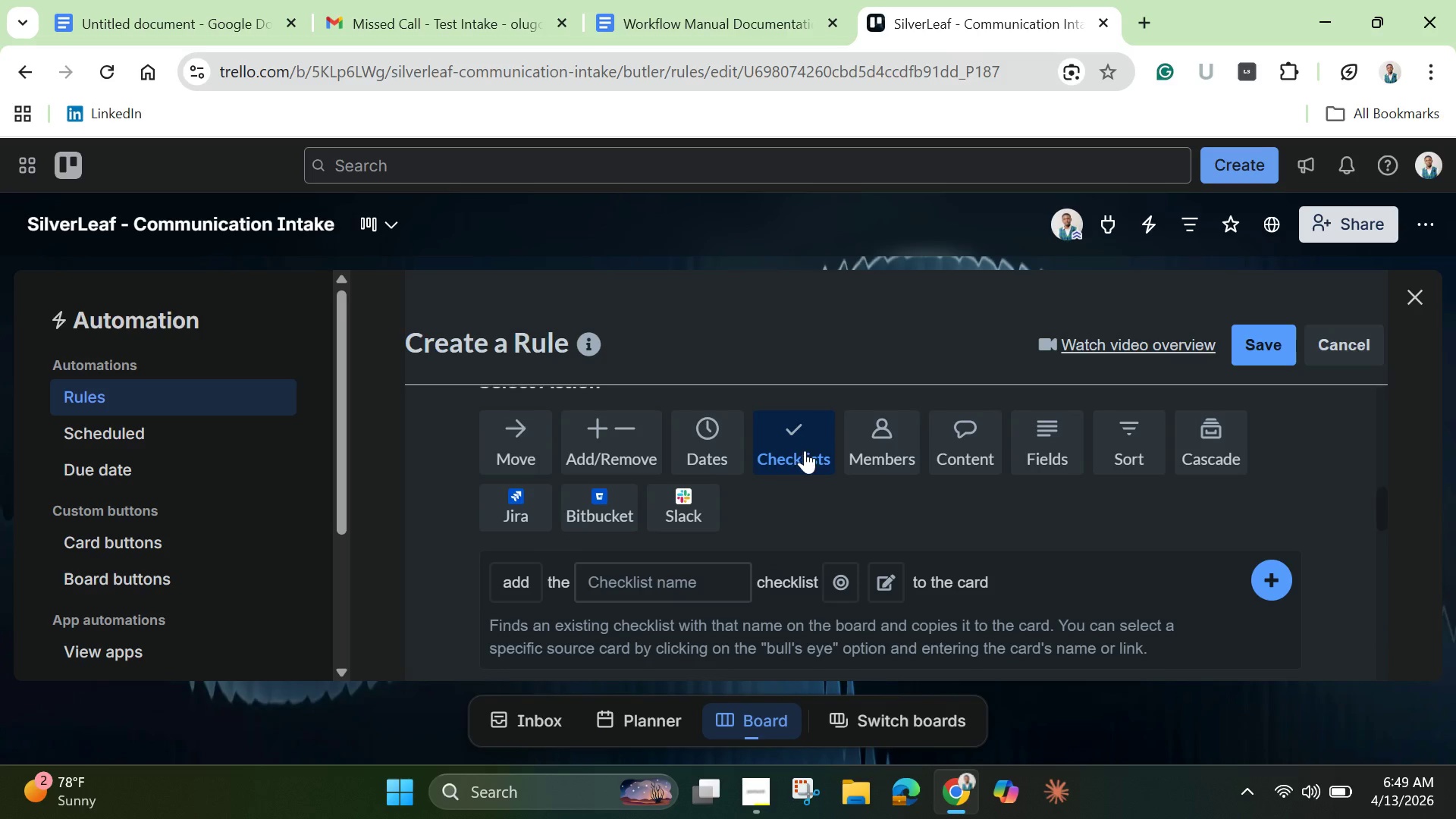 
scroll: coordinate [806, 452], scroll_direction: down, amount: 1.0
 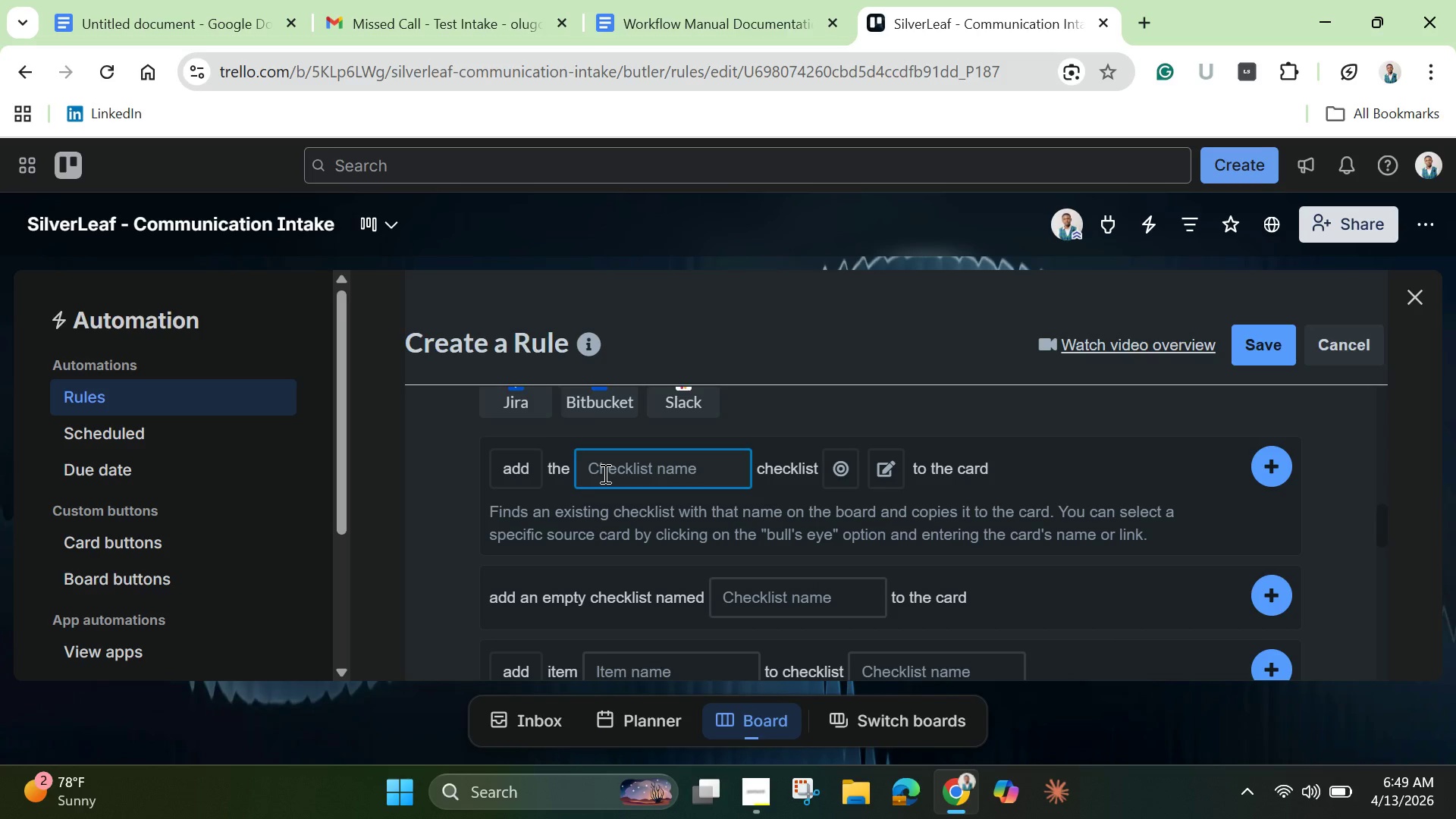 
wait(5.36)
 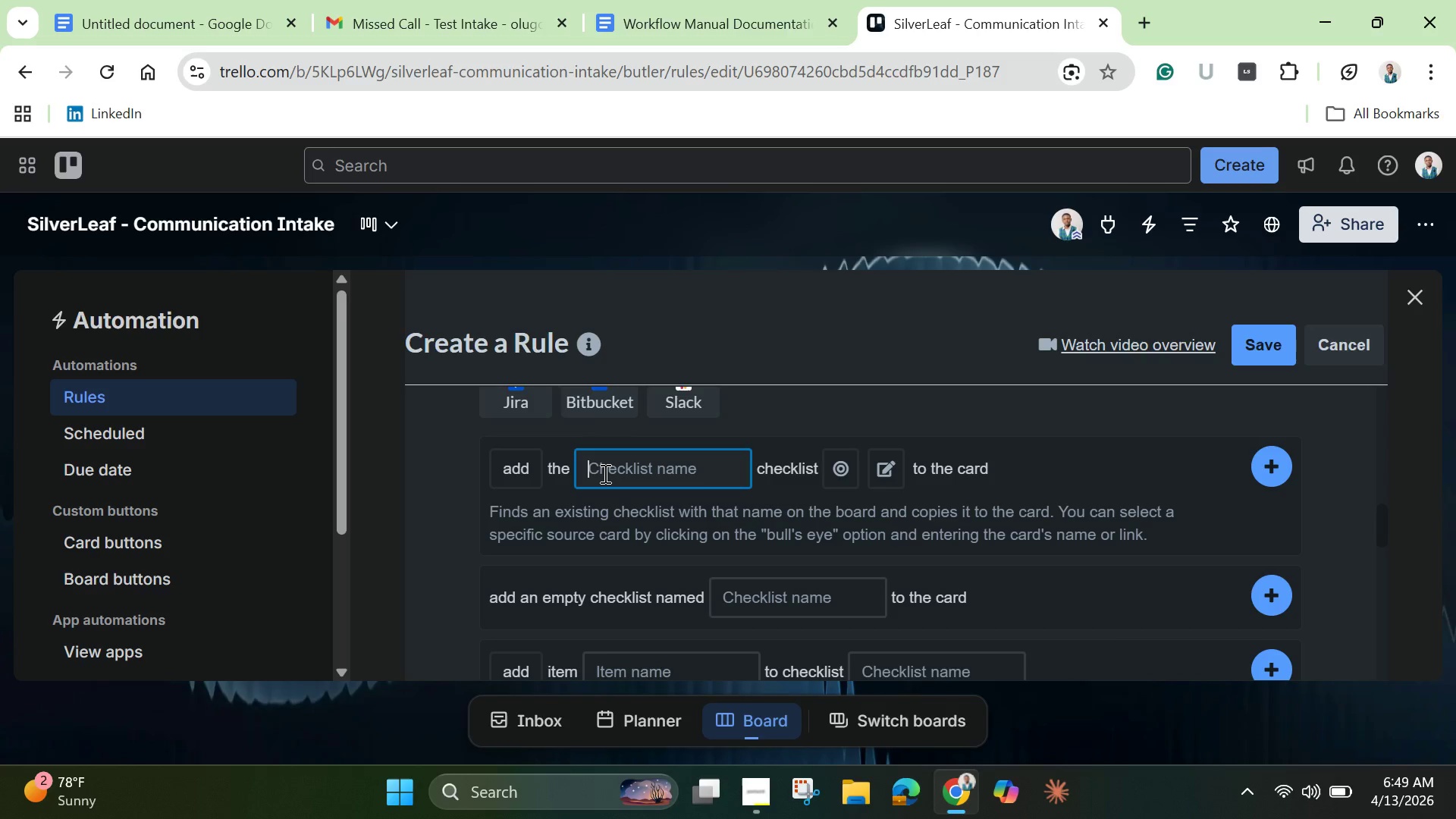 
type(Standard Intake Checklist)
 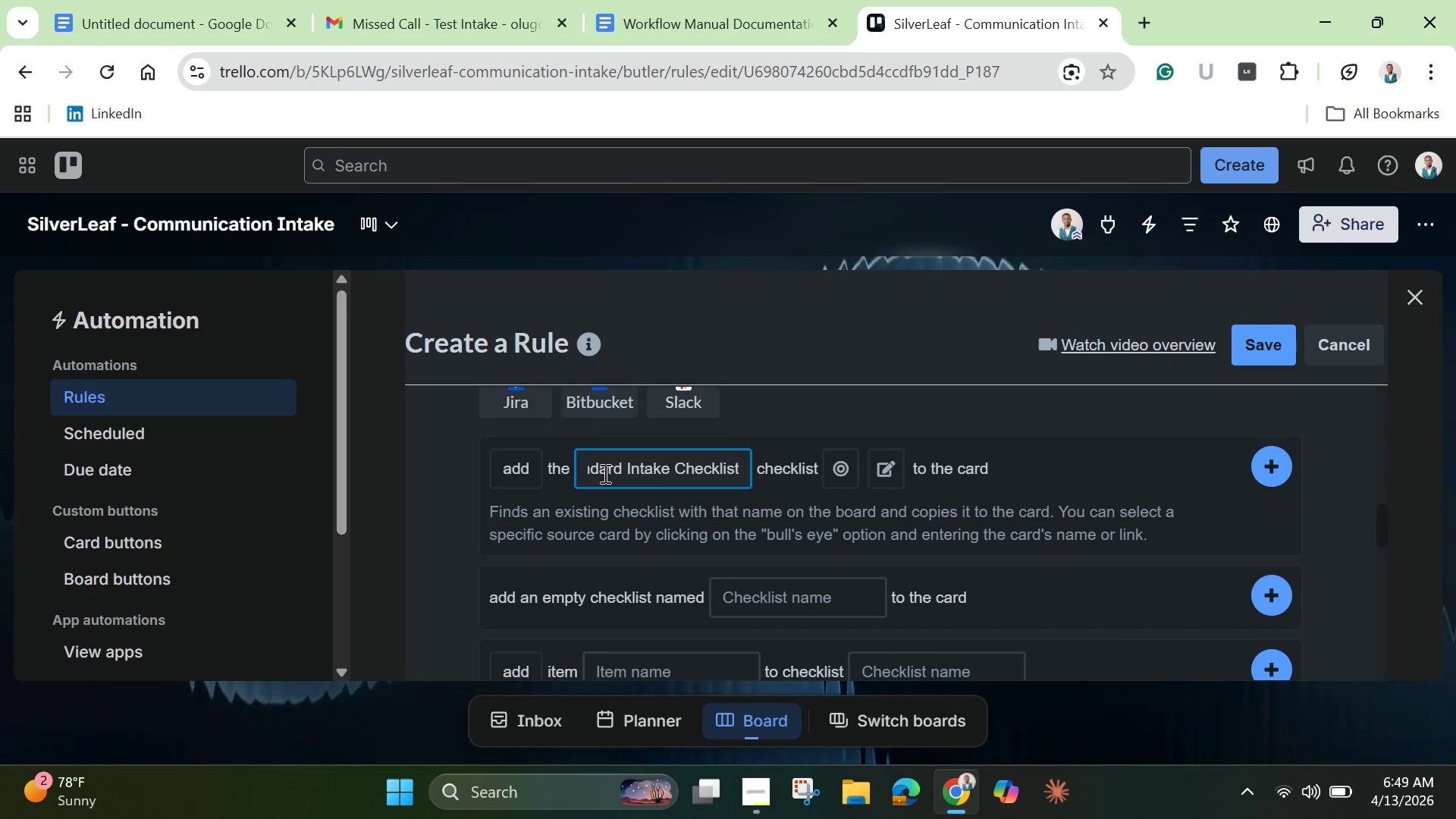 
wait(13.06)
 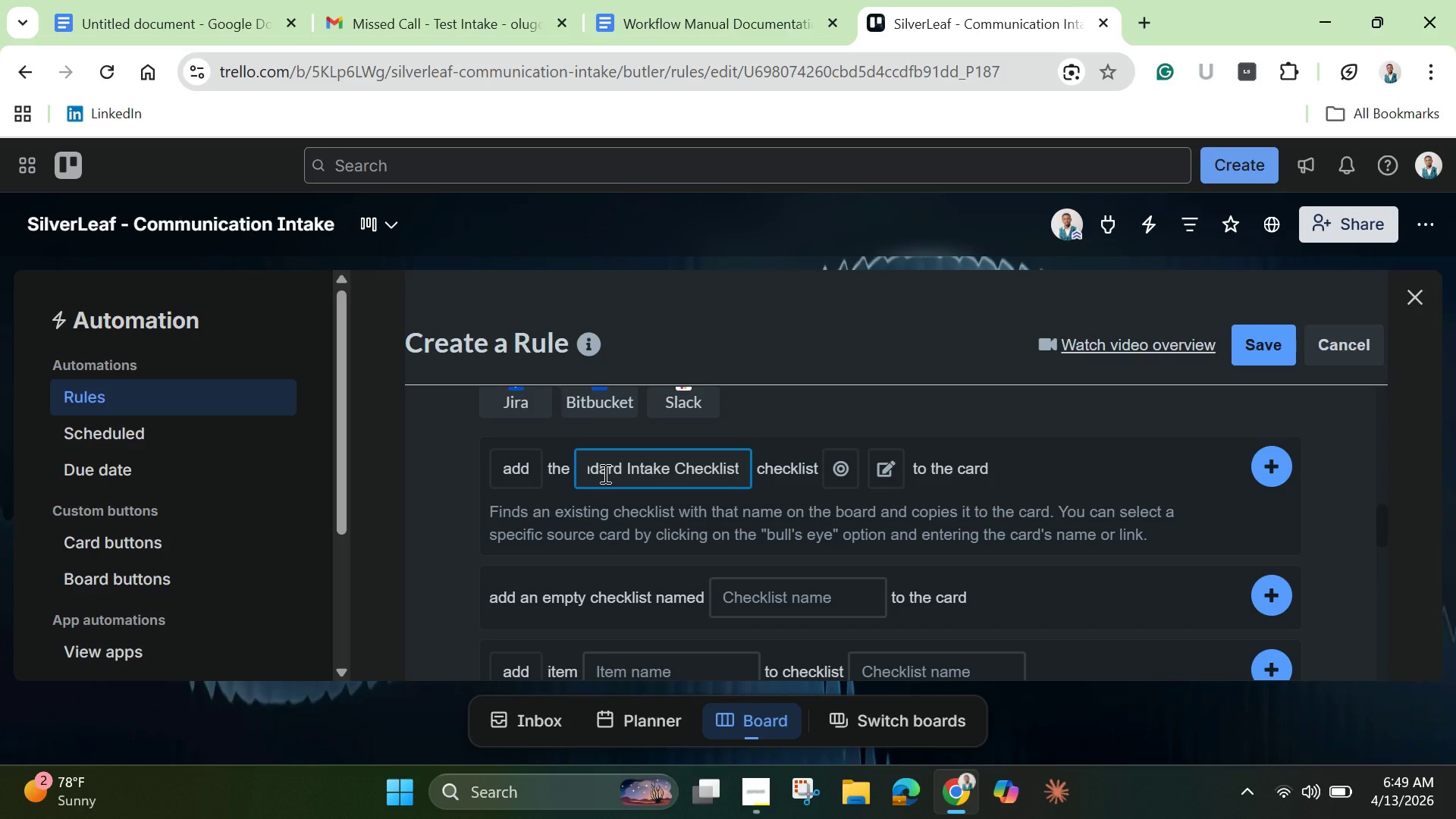 
scroll: coordinate [636, 605], scroll_direction: down, amount: 6.0
 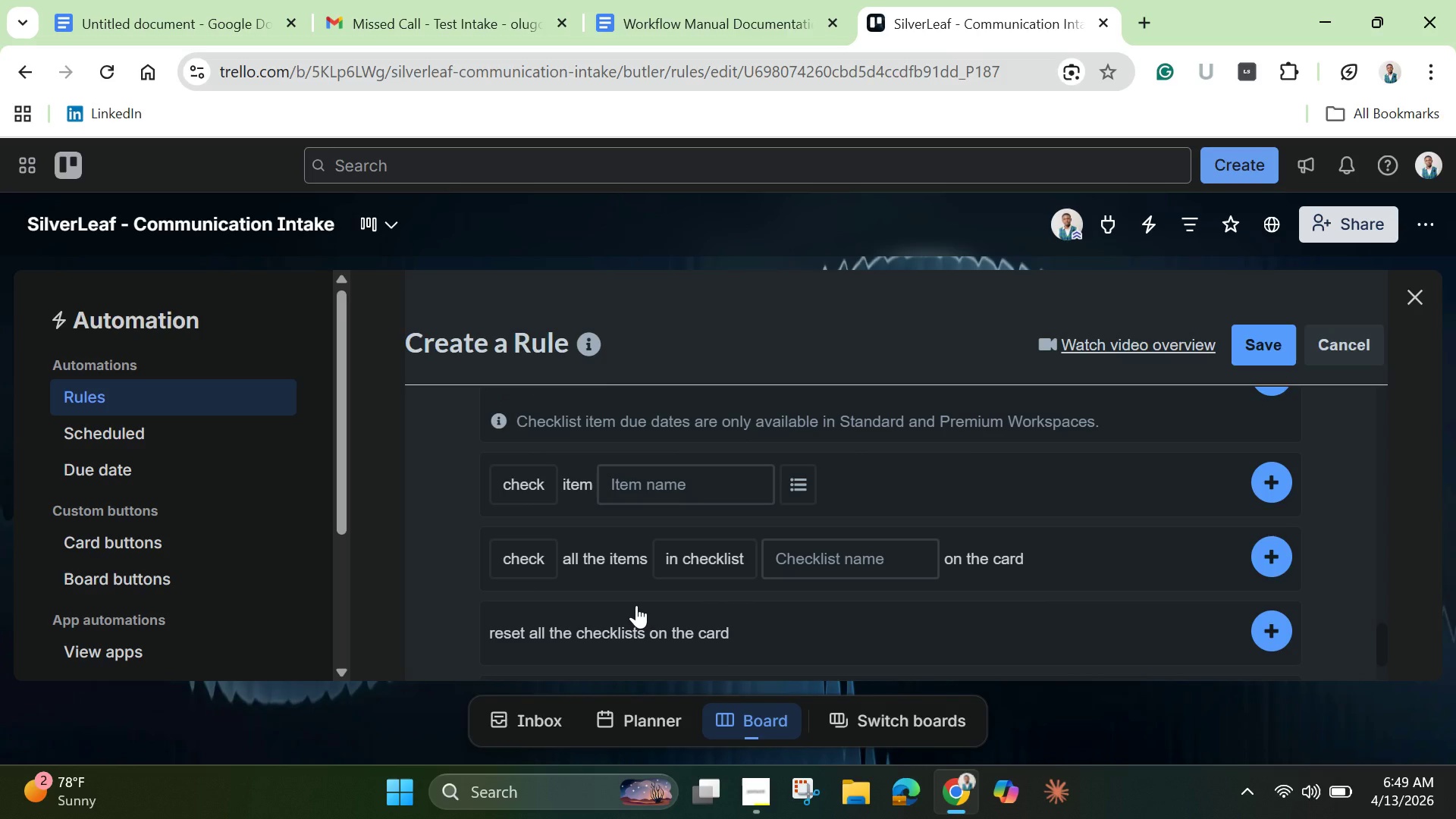 
wait(7.36)
 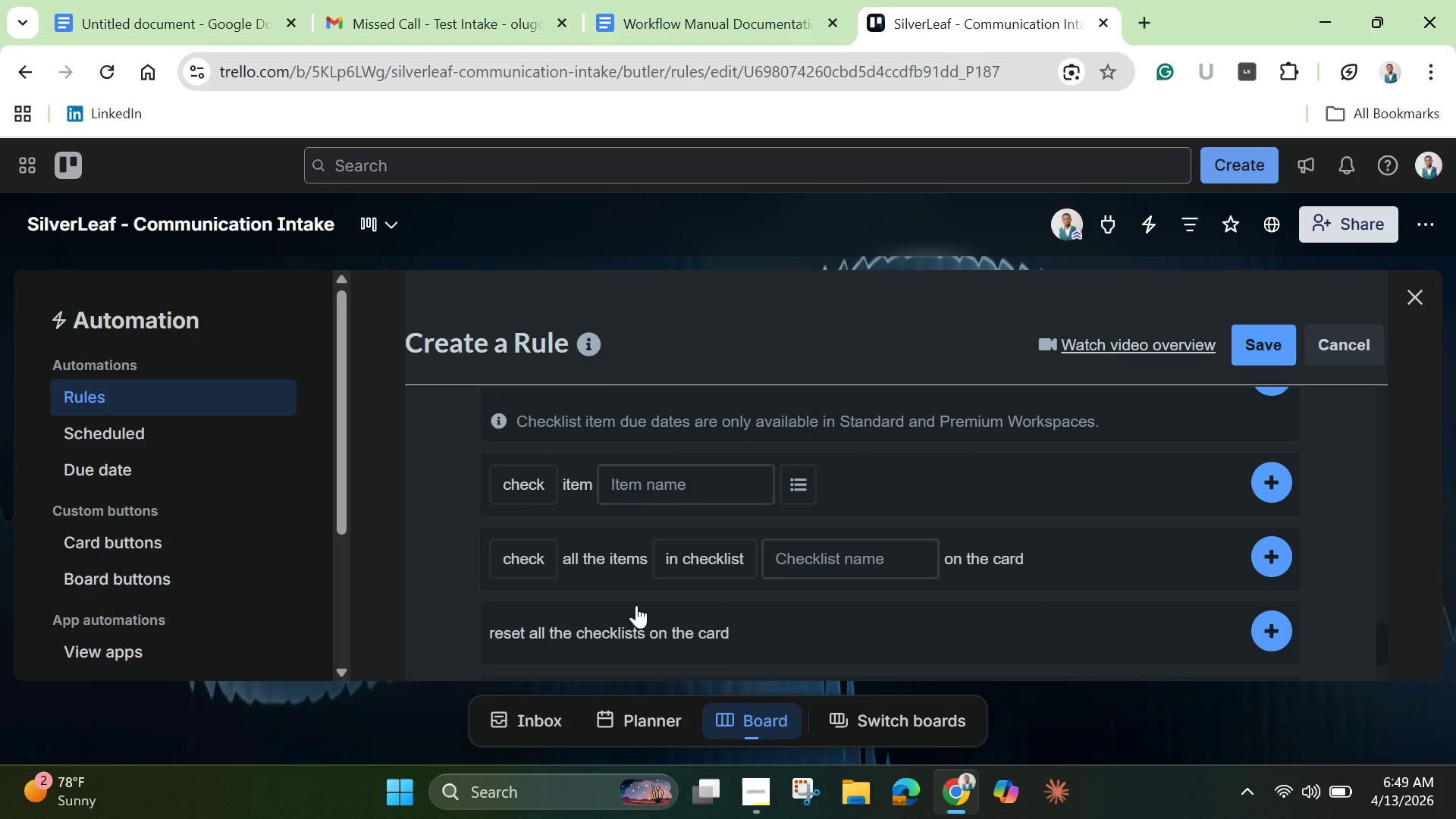 
scroll: coordinate [636, 605], scroll_direction: down, amount: 2.0
 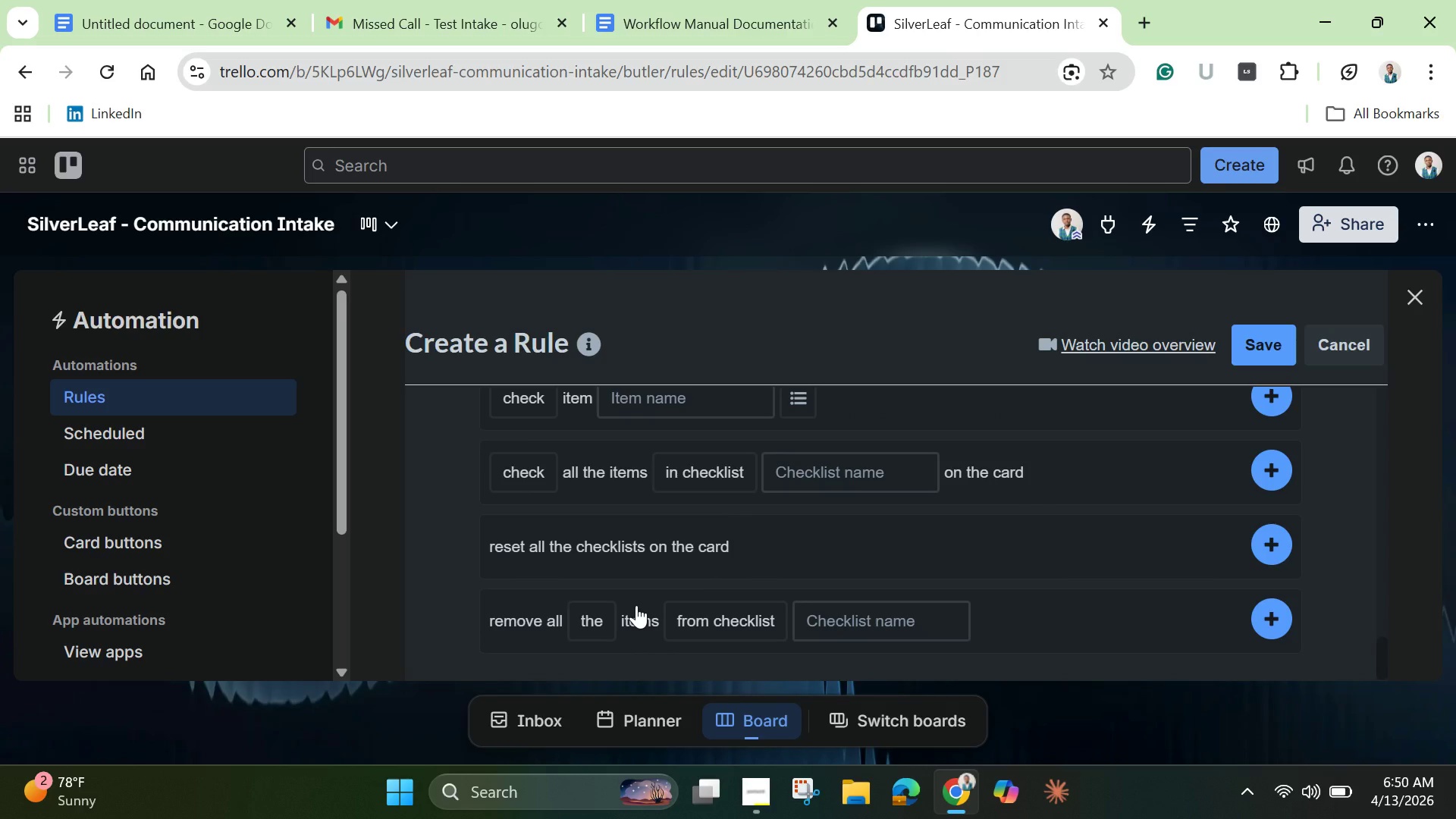 
scroll: coordinate [637, 602], scroll_direction: up, amount: 9.0
 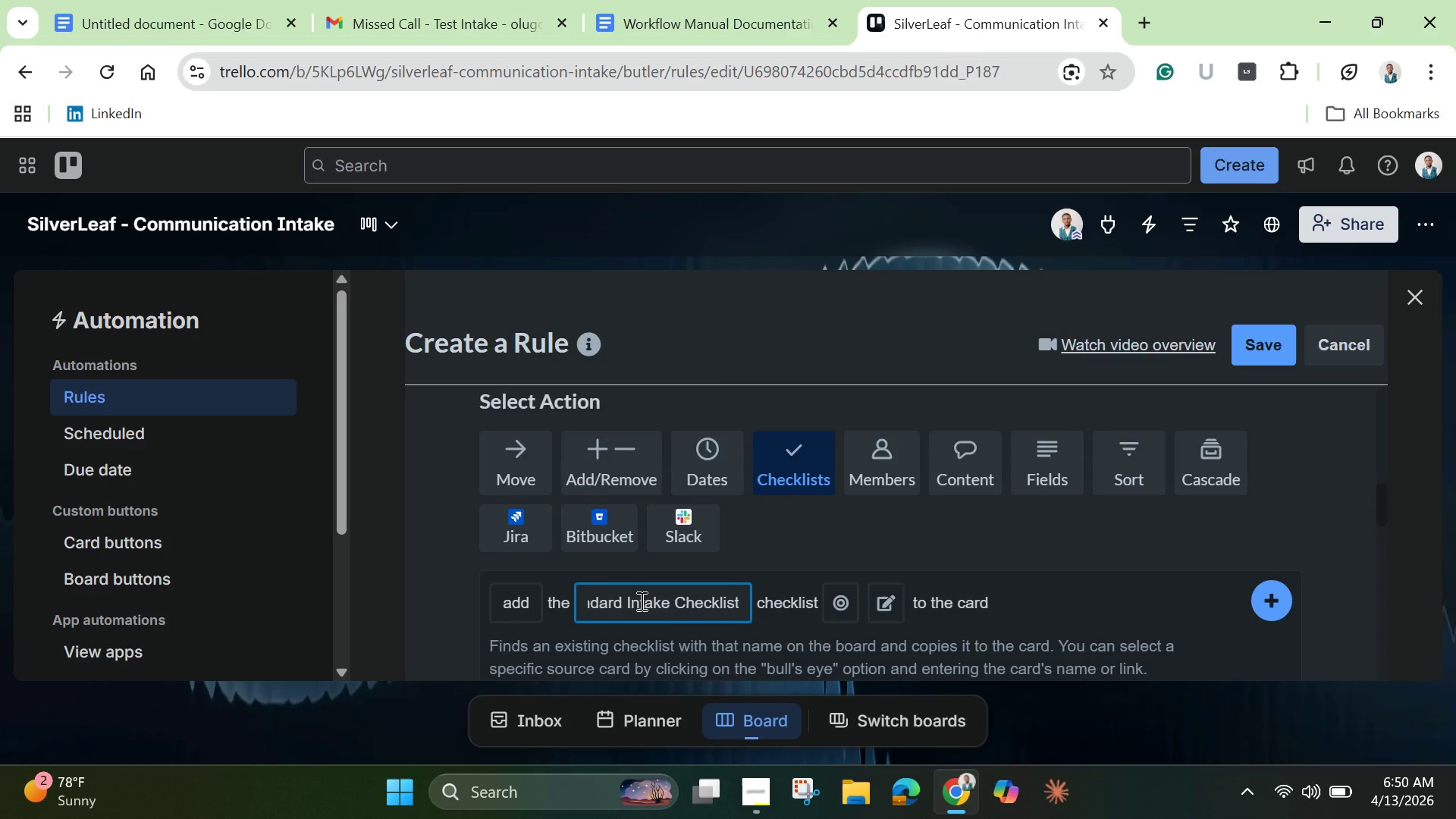 
scroll: coordinate [640, 601], scroll_direction: down, amount: 1.0
 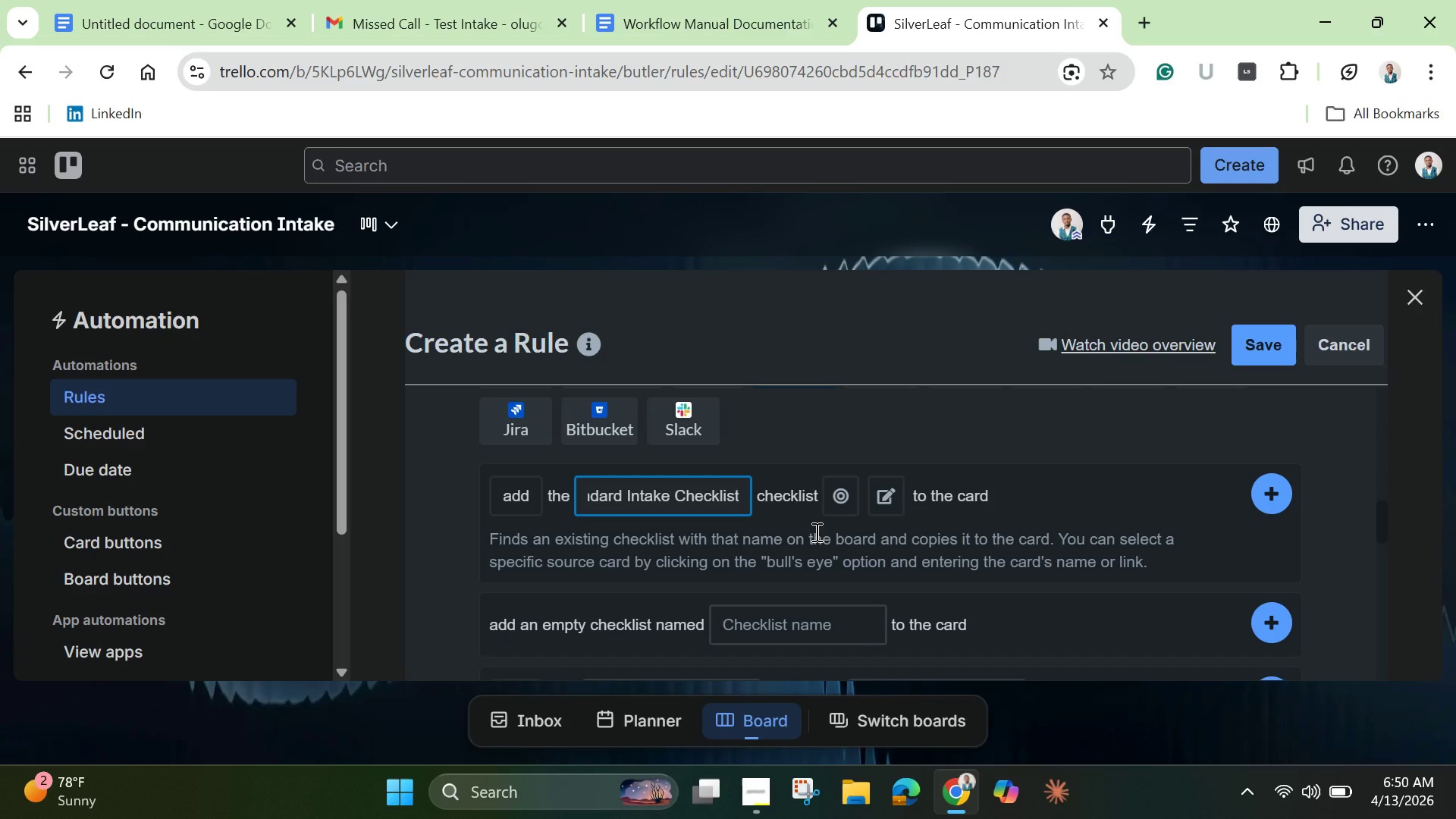 
wait(23.37)
 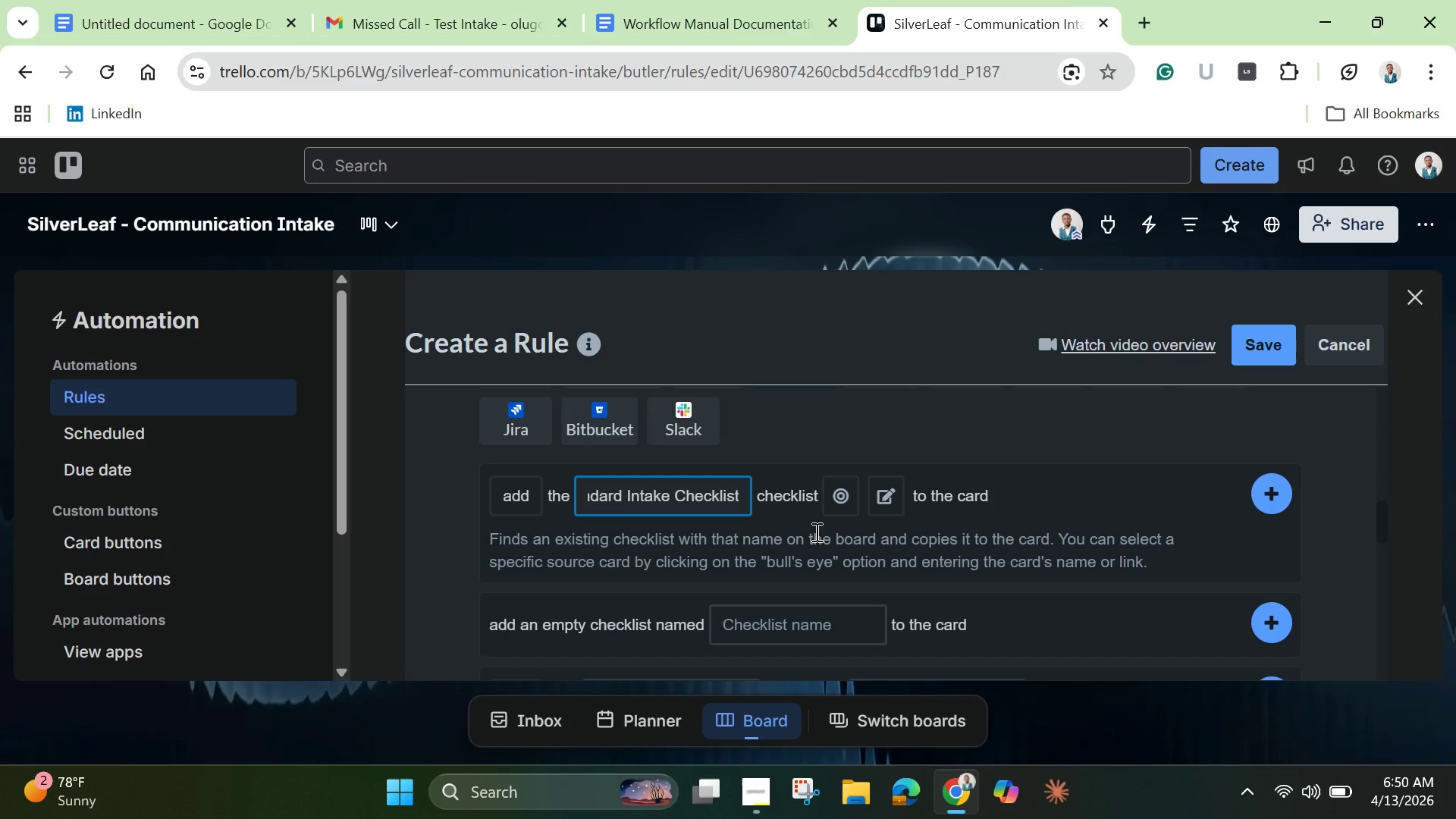 
left_click([842, 493])
 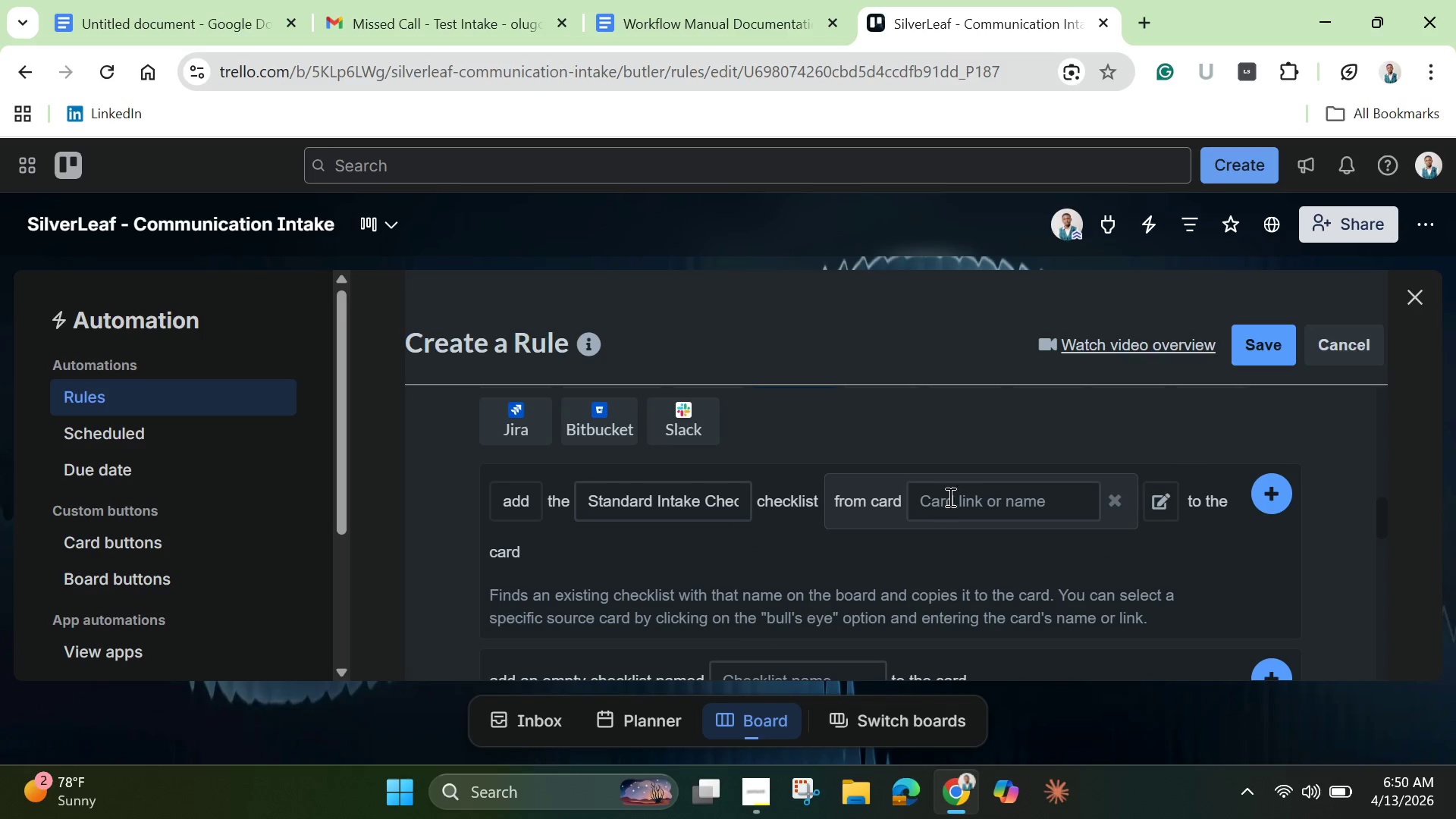 
left_click([952, 495])
 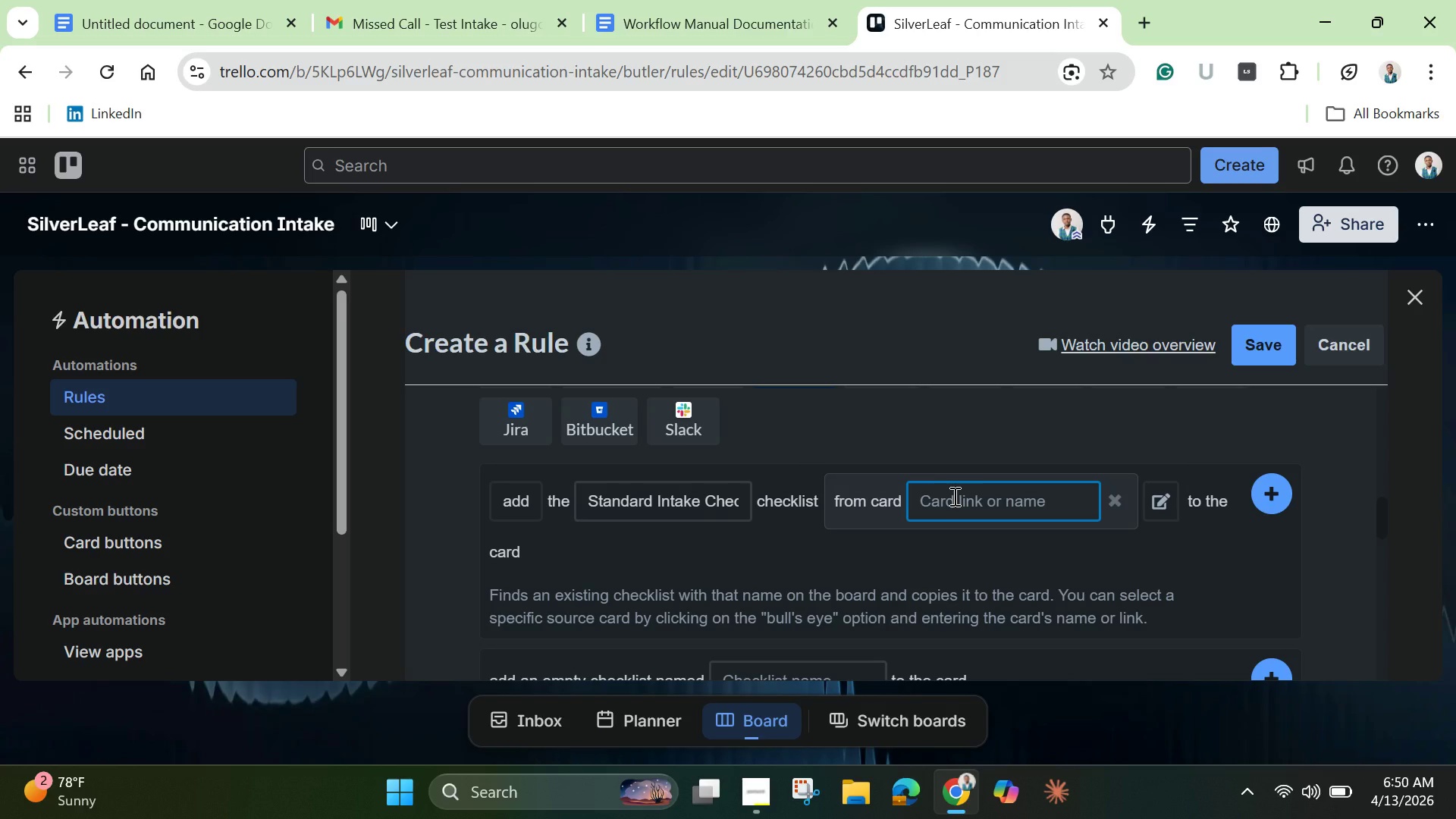 
wait(13.3)
 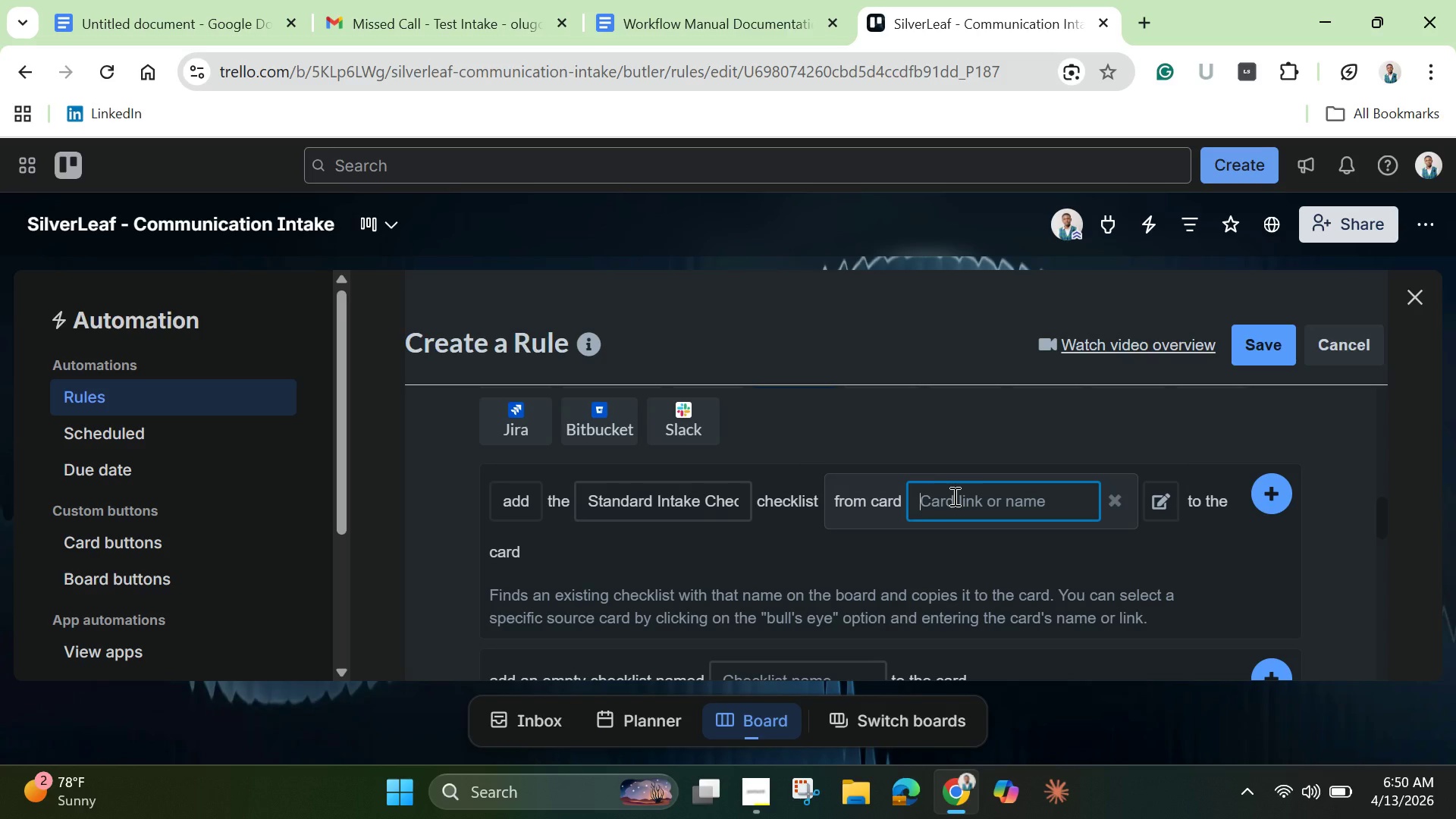 
type(Standard Intake Template)
 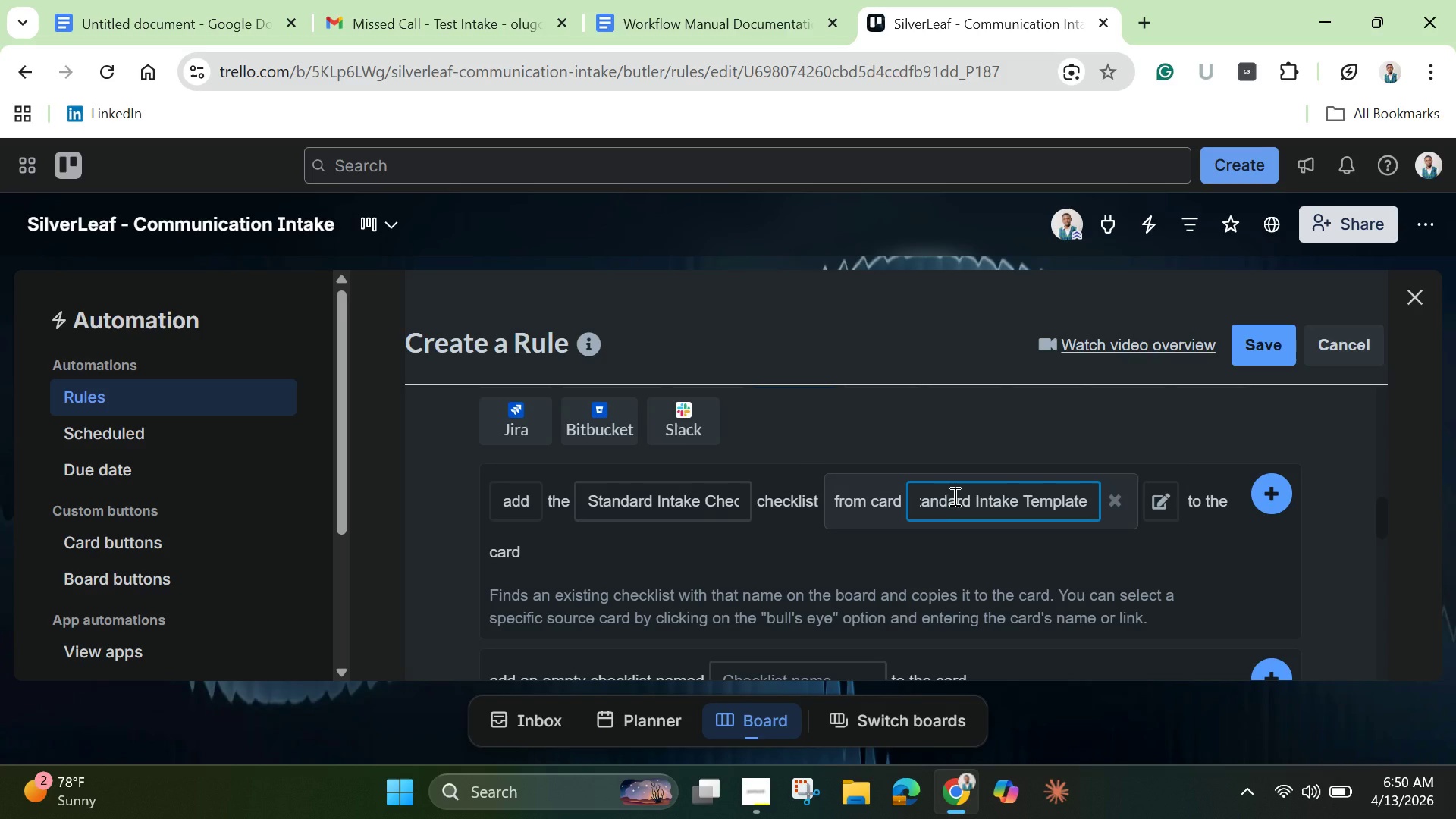 
wait(31.86)
 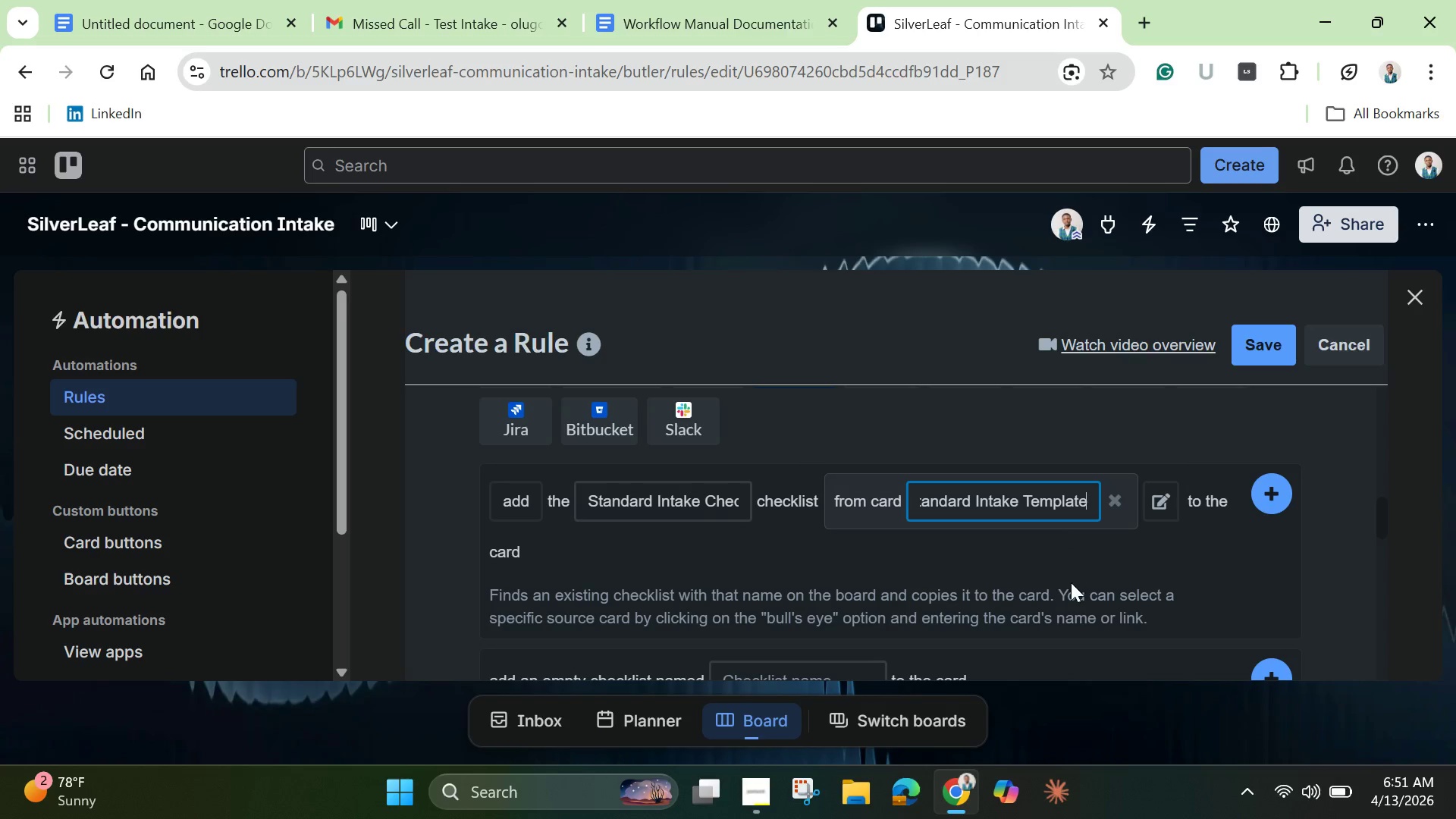 
left_click([1273, 504])
 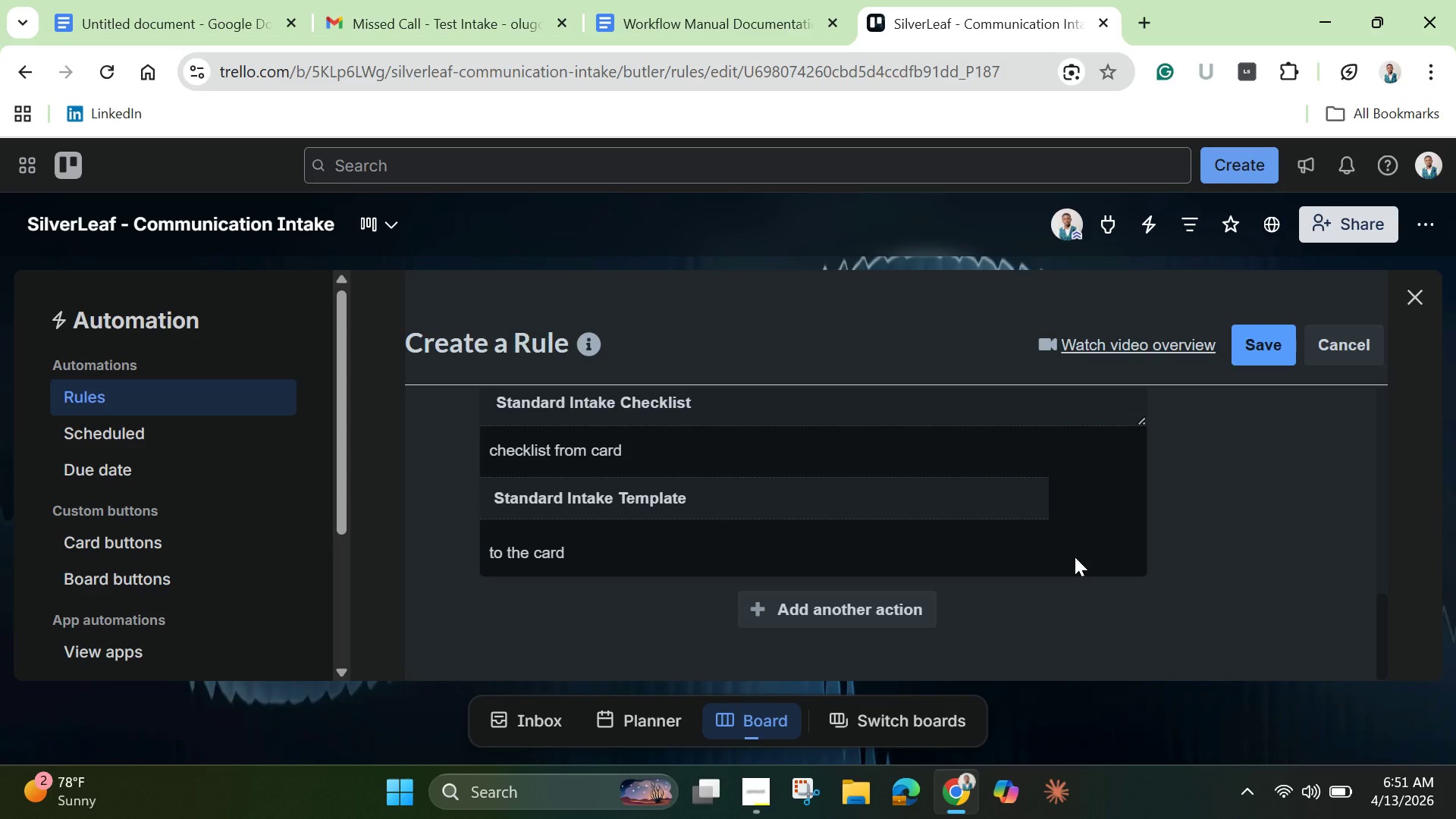 
scroll: coordinate [1072, 556], scroll_direction: up, amount: 4.0
 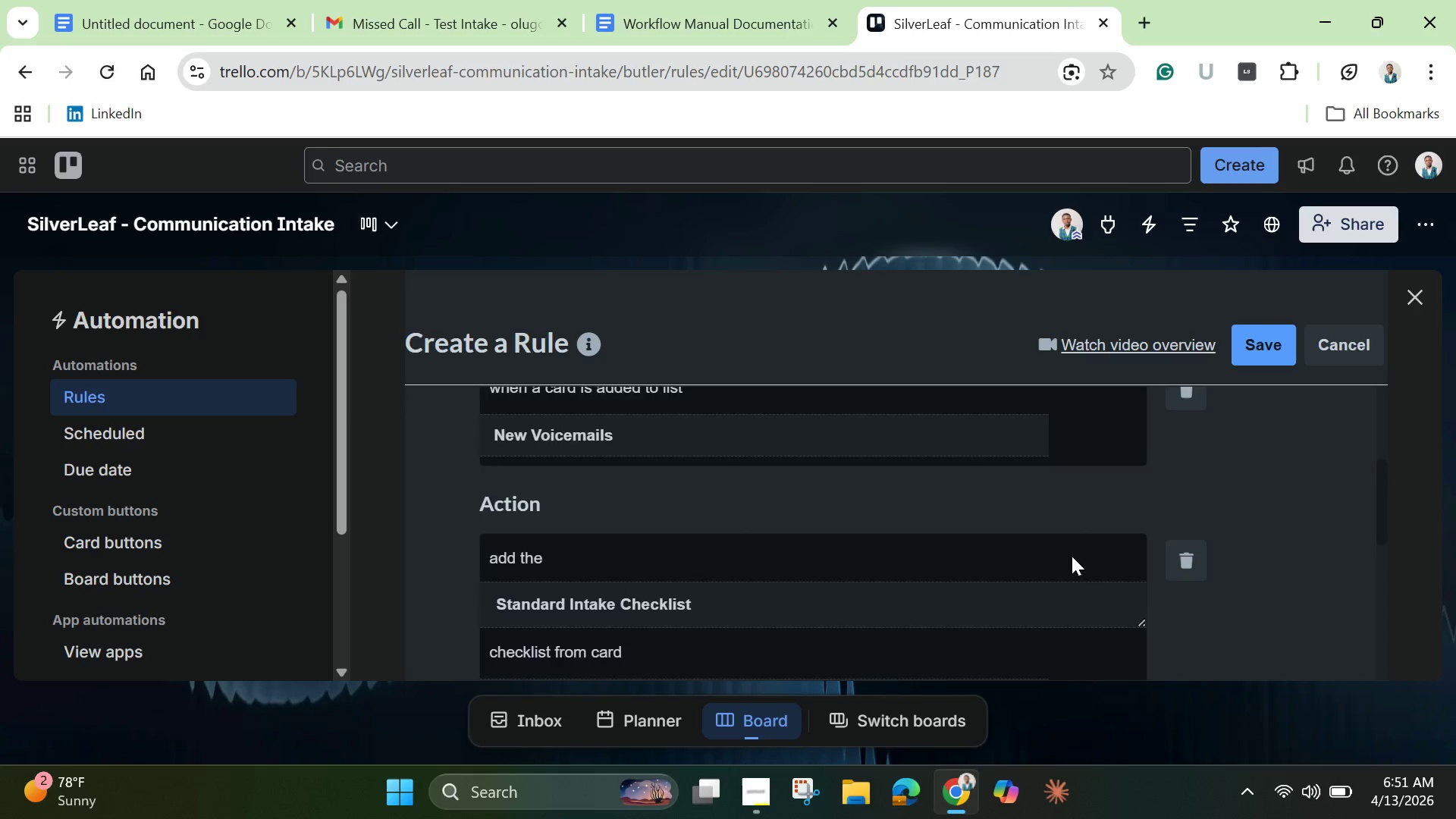 
scroll: coordinate [1072, 556], scroll_direction: down, amount: 2.0
 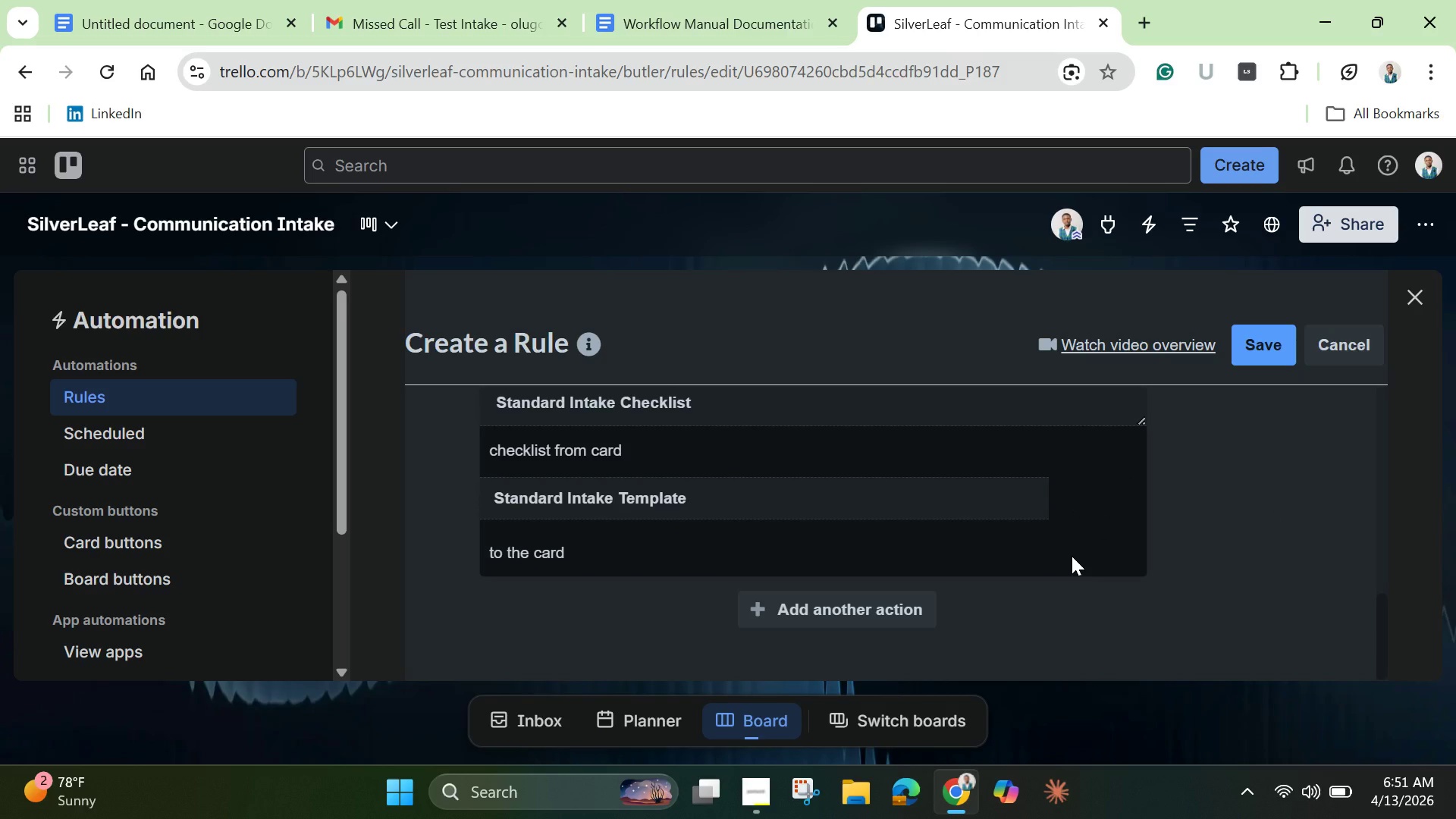 
scroll: coordinate [1072, 556], scroll_direction: up, amount: 2.0
 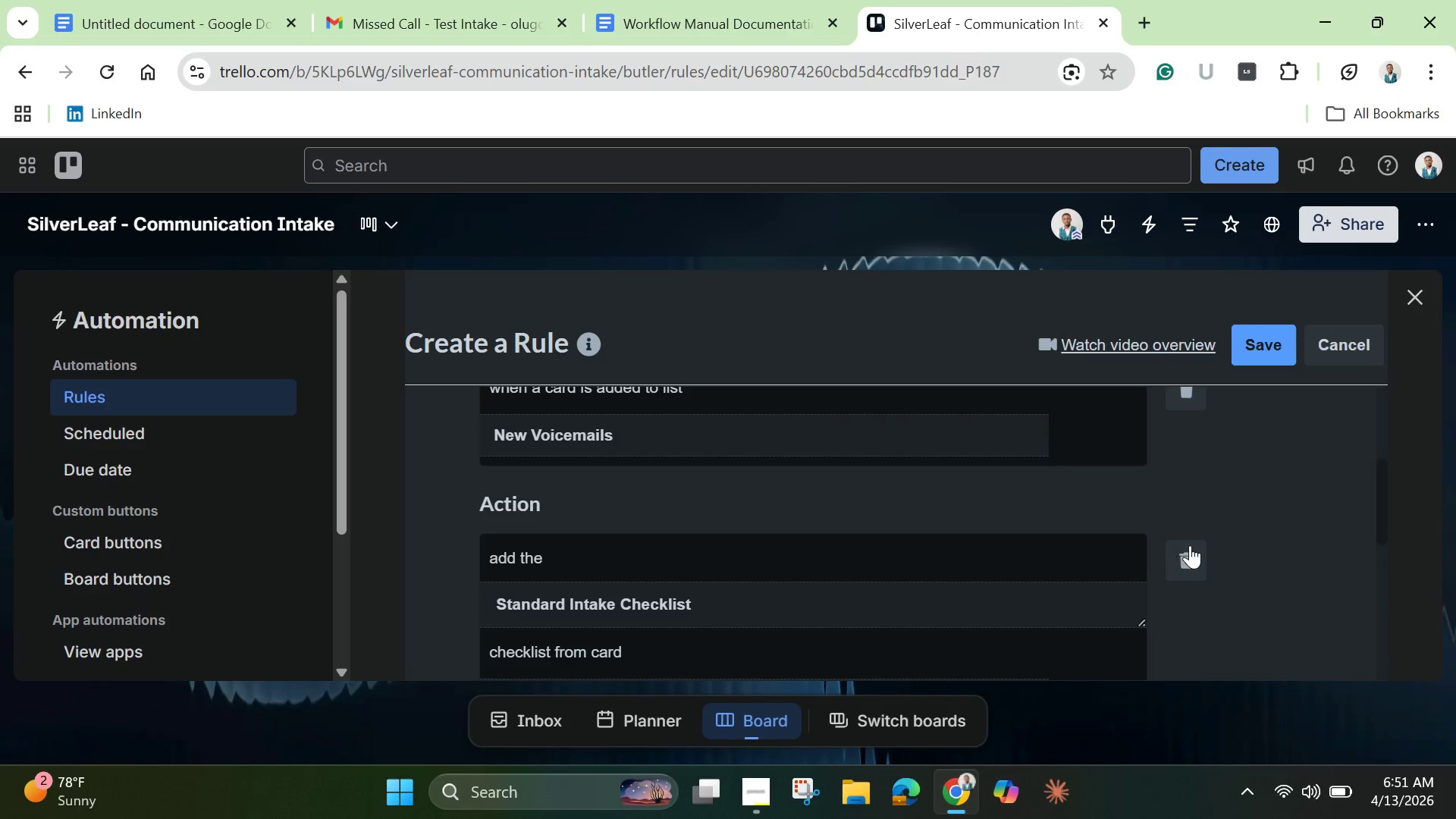 
left_click([1193, 560])
 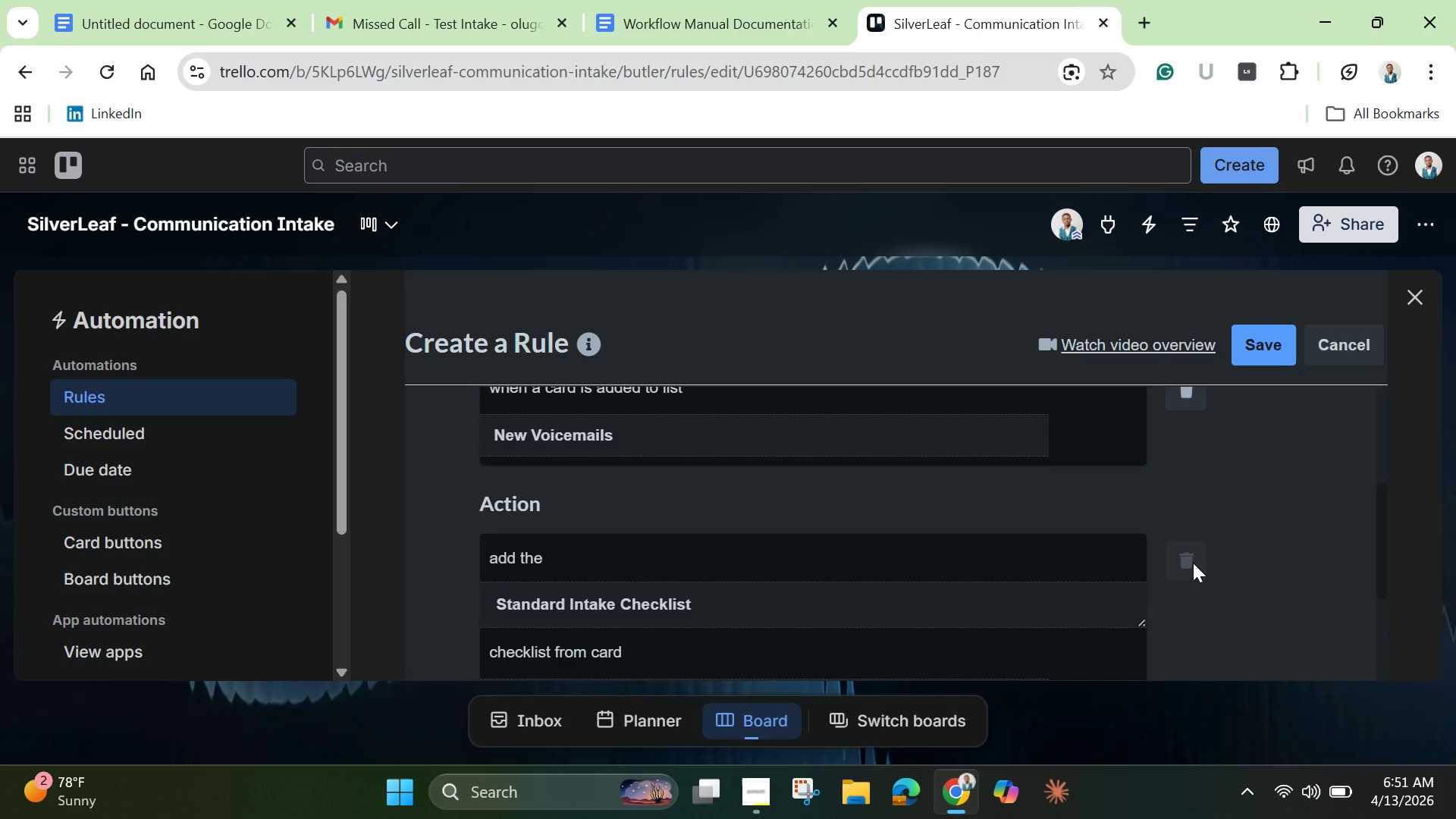 
scroll: coordinate [1191, 568], scroll_direction: down, amount: 2.0
 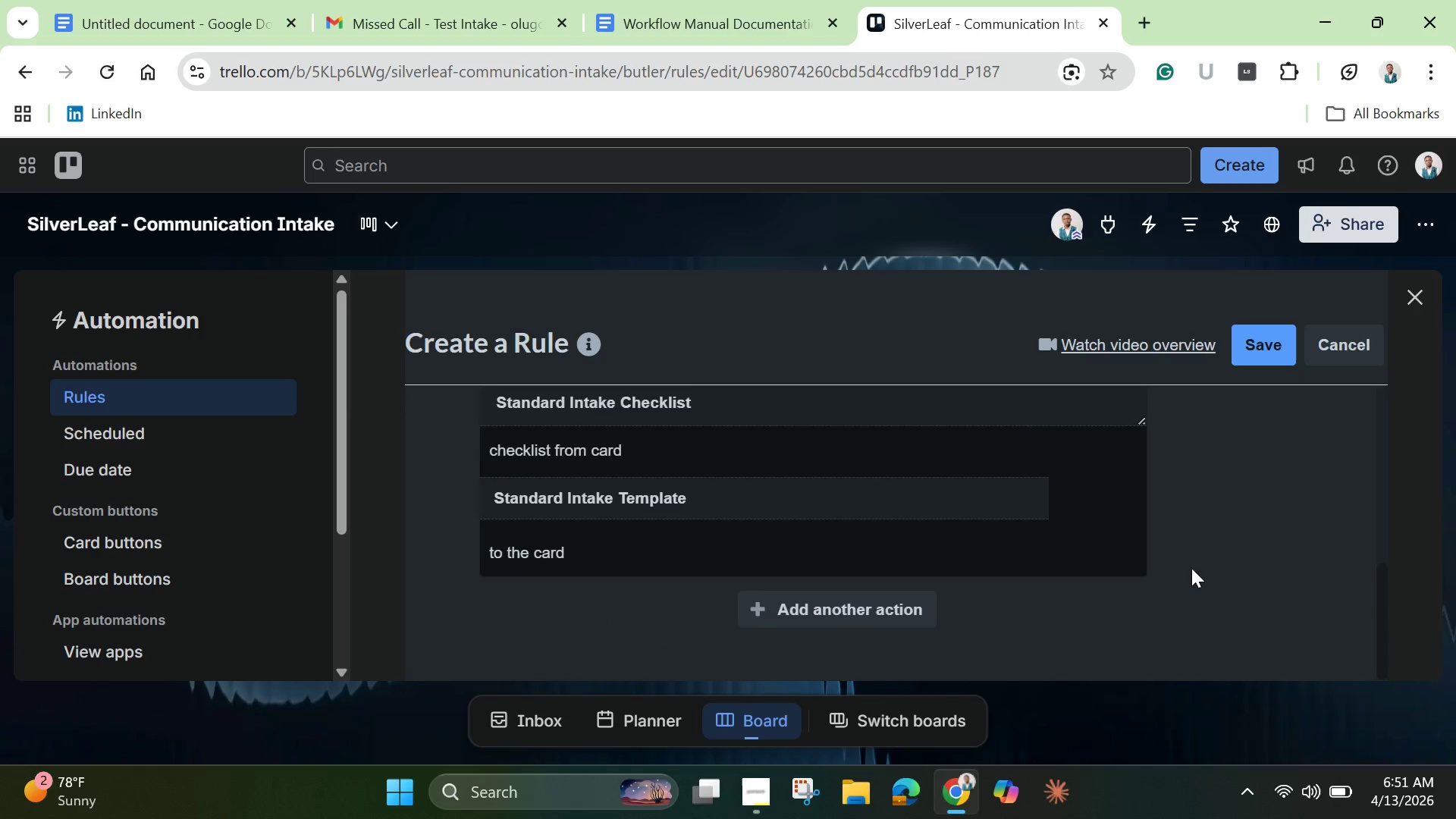 
scroll: coordinate [1191, 568], scroll_direction: up, amount: 1.0
 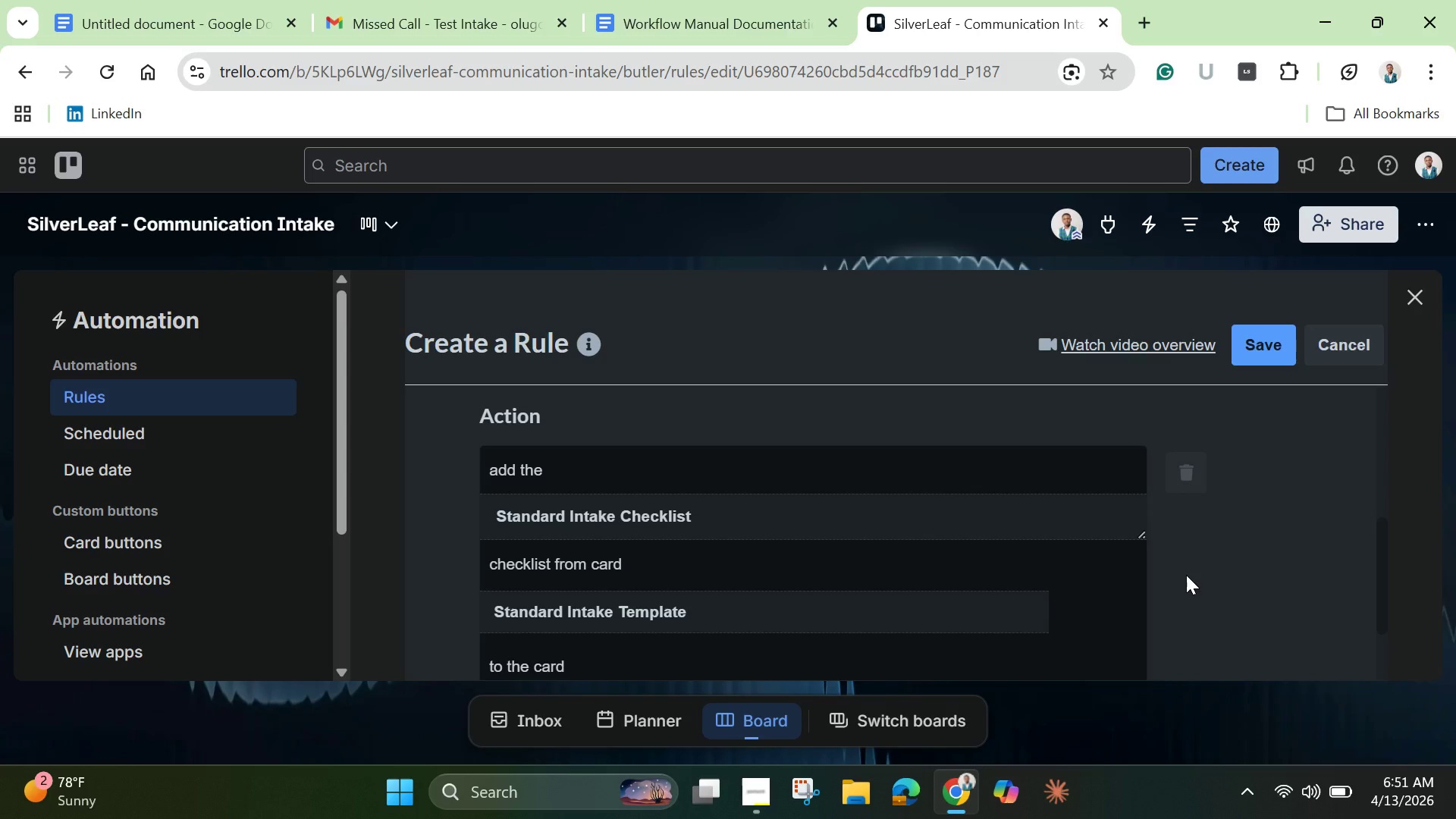 
wait(25.11)
 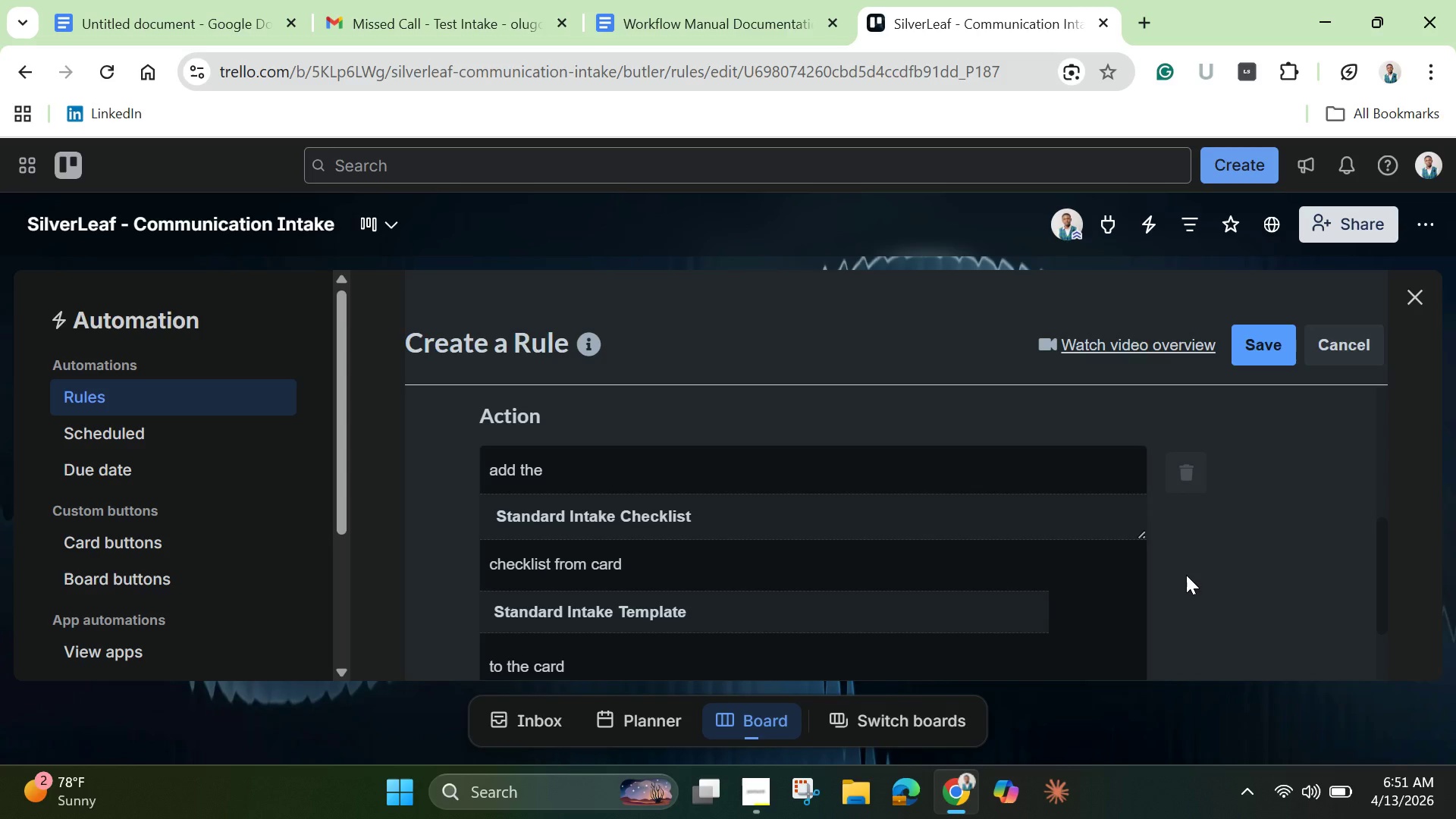 
scroll: coordinate [1190, 639], scroll_direction: up, amount: 3.0
 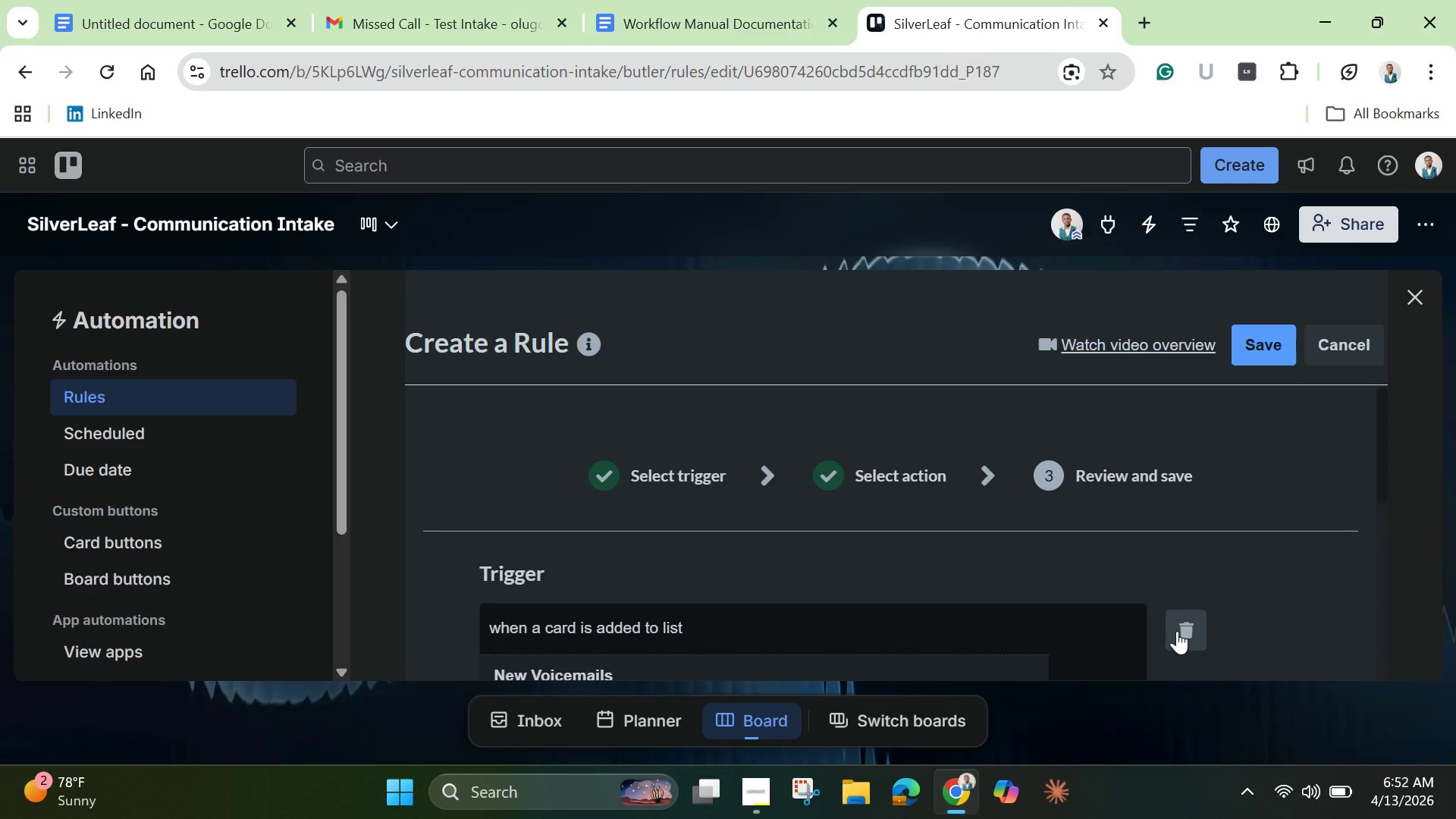 
scroll: coordinate [1170, 613], scroll_direction: down, amount: 2.0
 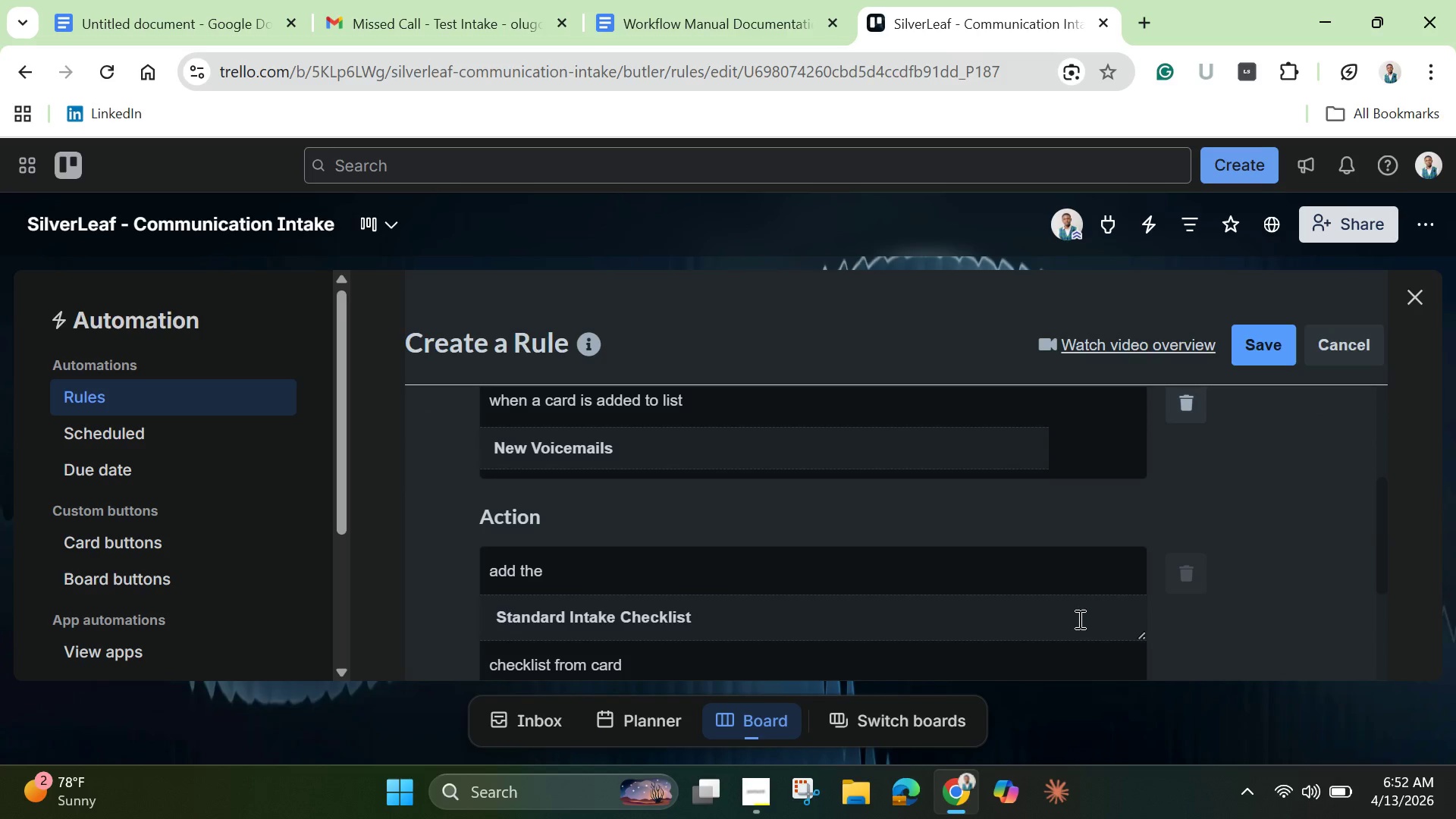 
scroll: coordinate [1090, 604], scroll_direction: up, amount: 2.0
 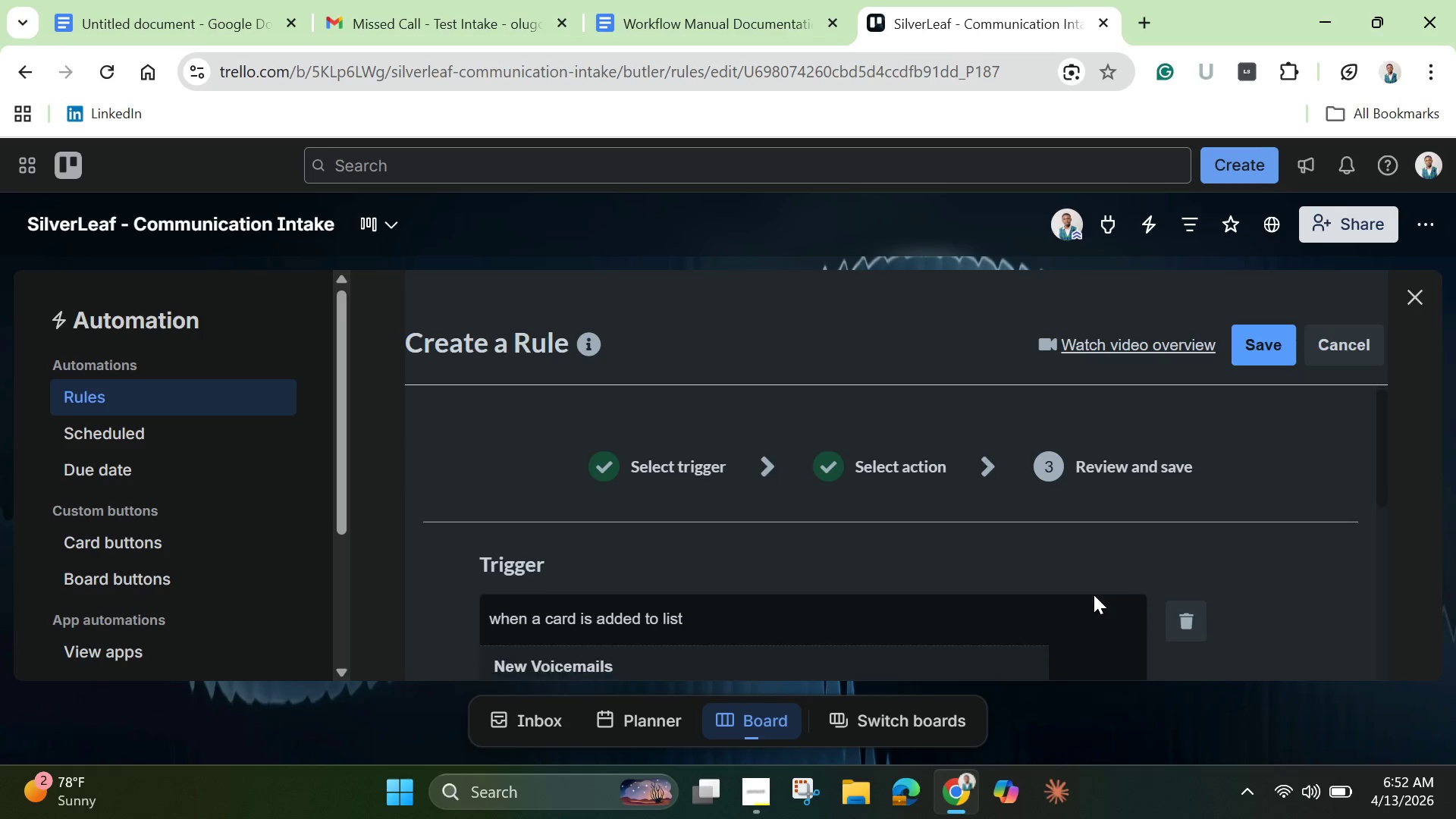 
scroll: coordinate [839, 555], scroll_direction: down, amount: 5.0
 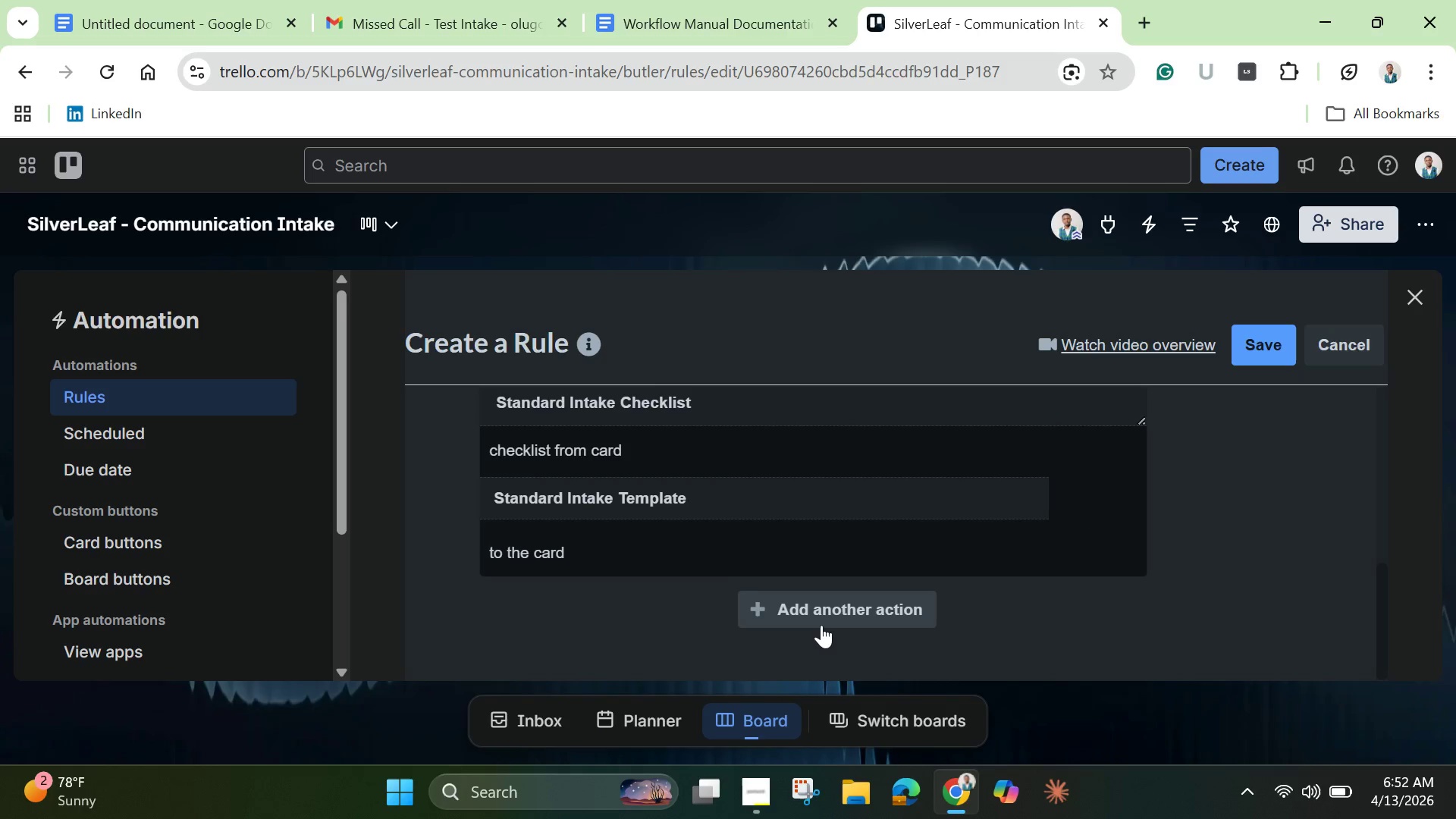 
left_click([821, 623])
 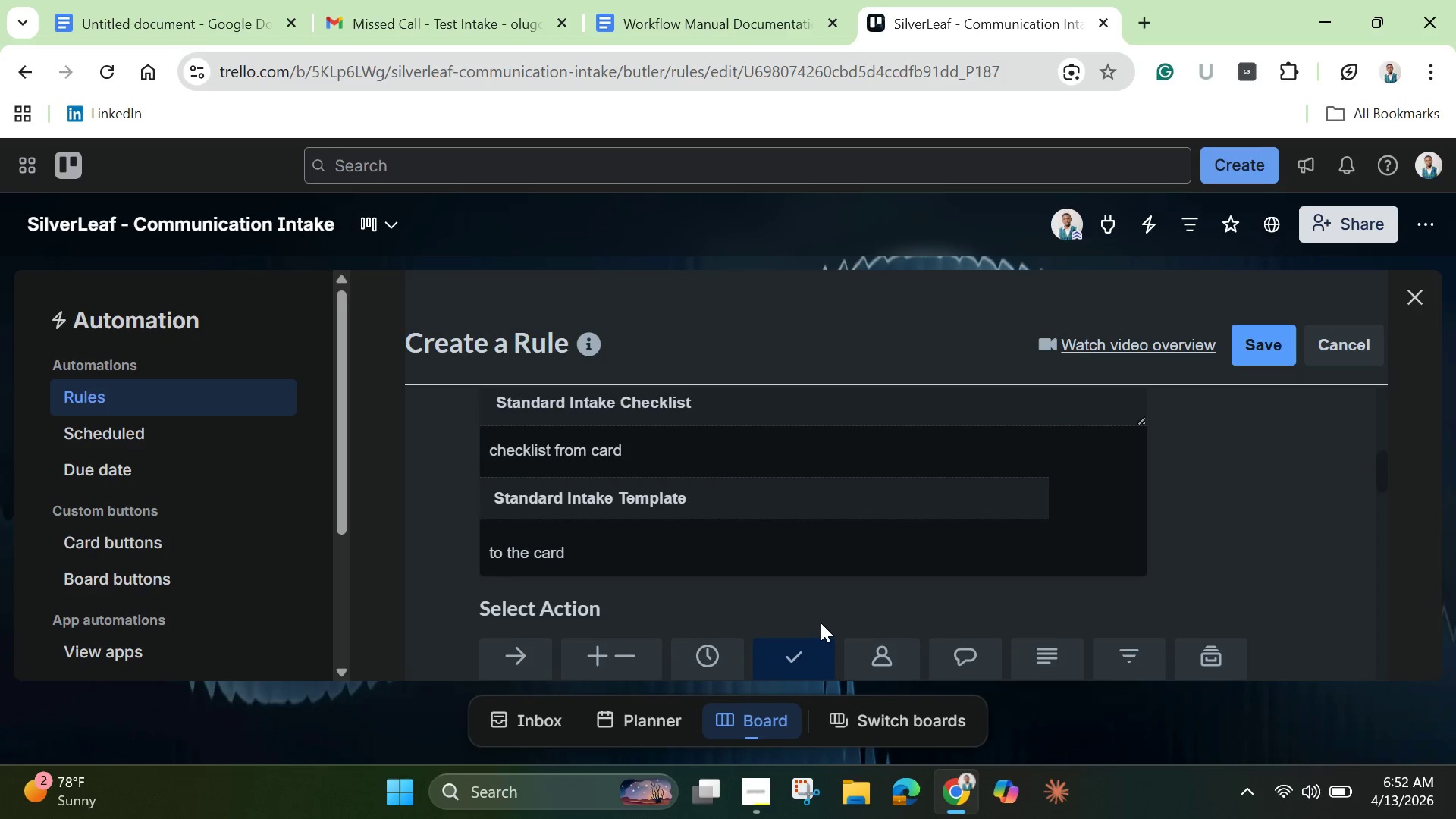 
scroll: coordinate [821, 623], scroll_direction: down, amount: 2.0
 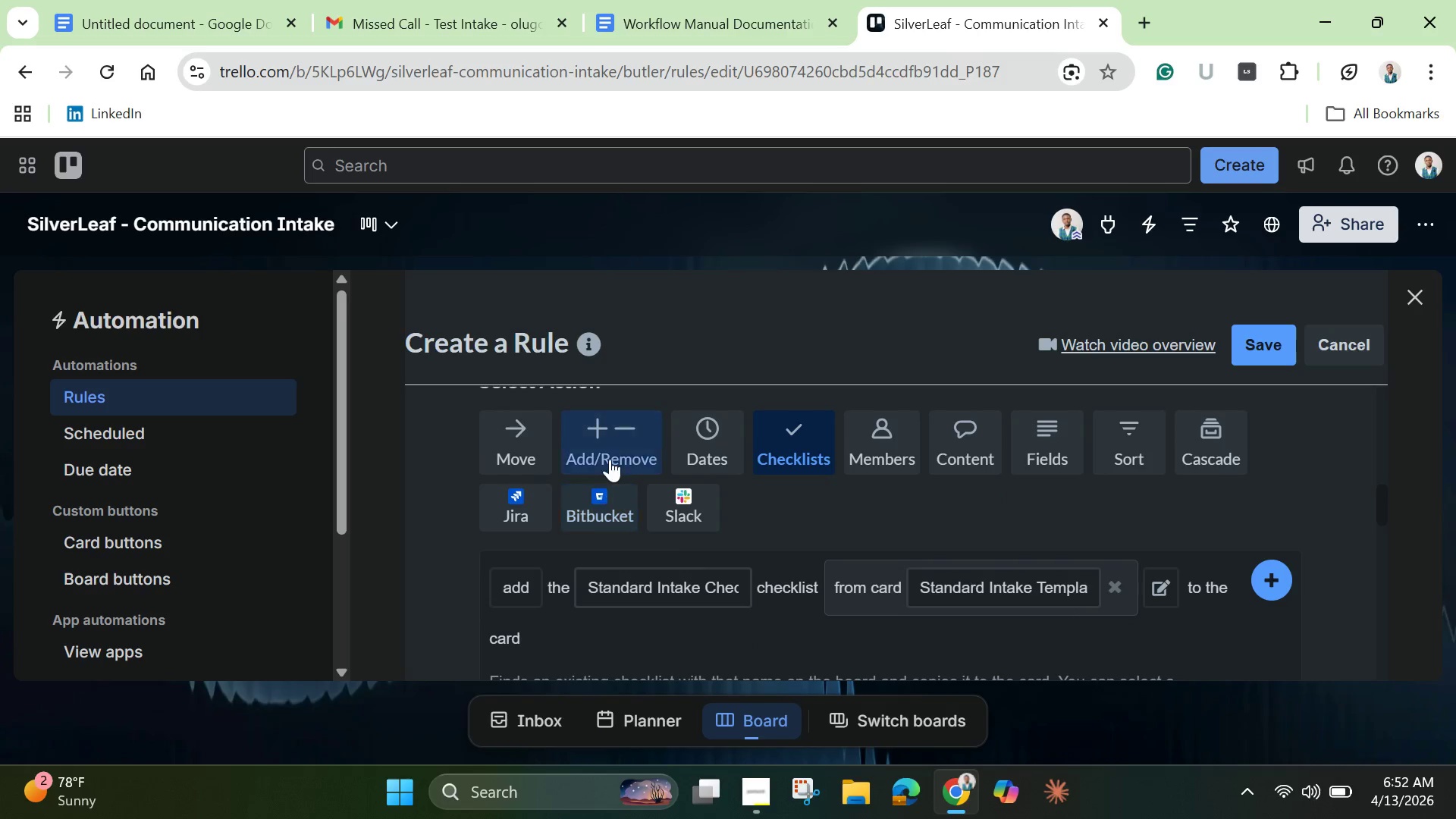 
left_click([613, 450])
 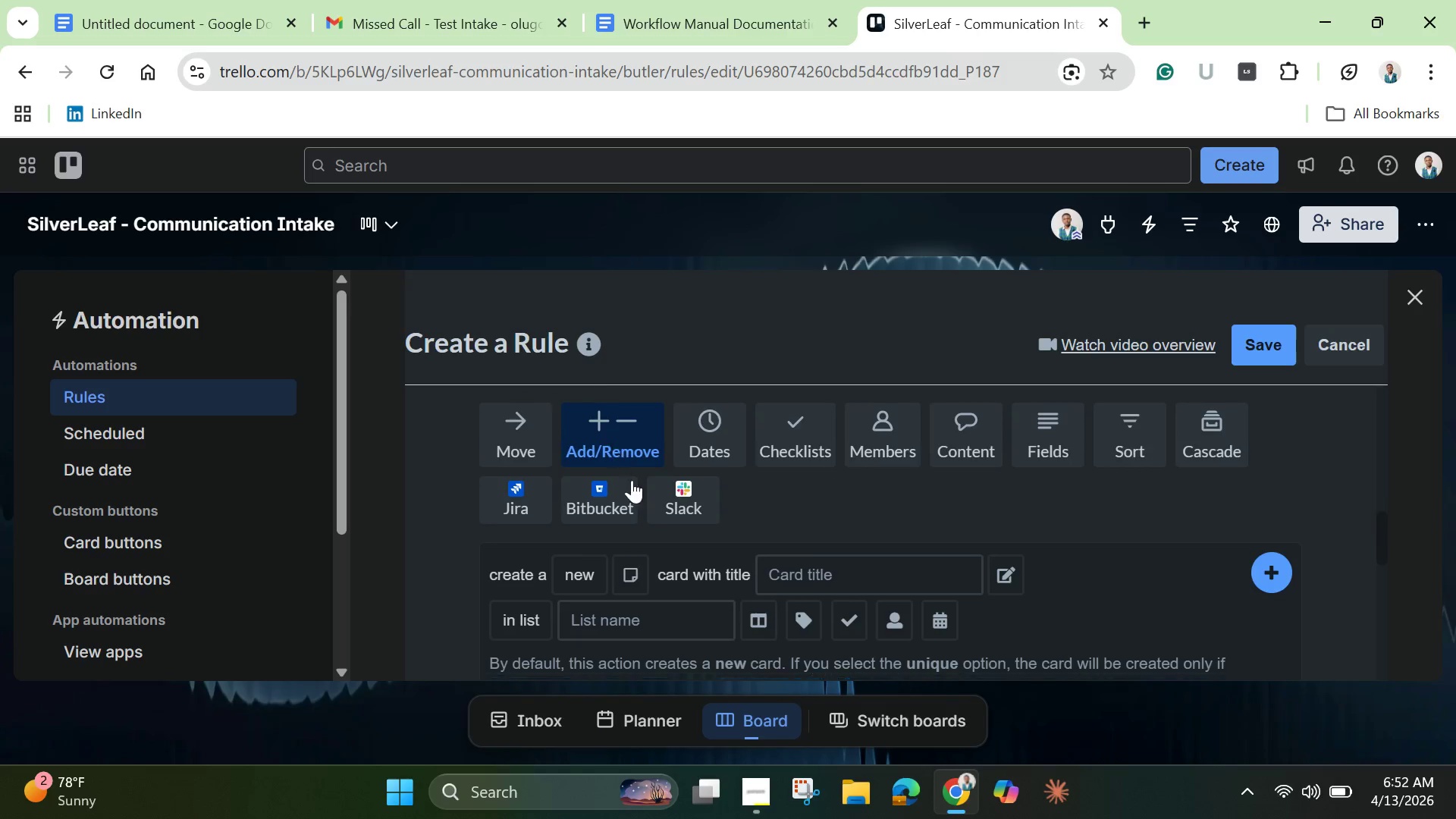 
scroll: coordinate [667, 544], scroll_direction: down, amount: 3.0
 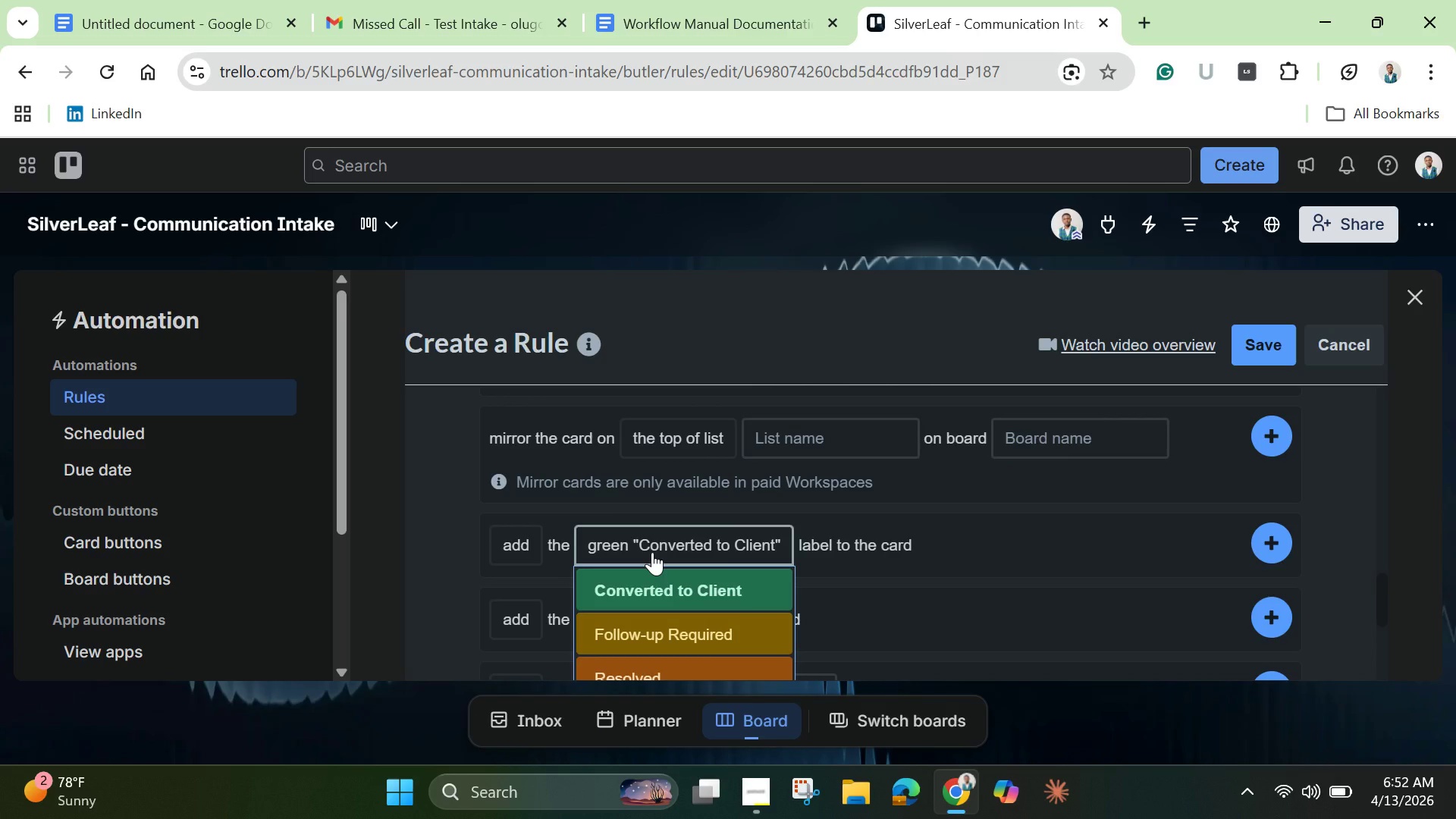 
wait(5.0)
 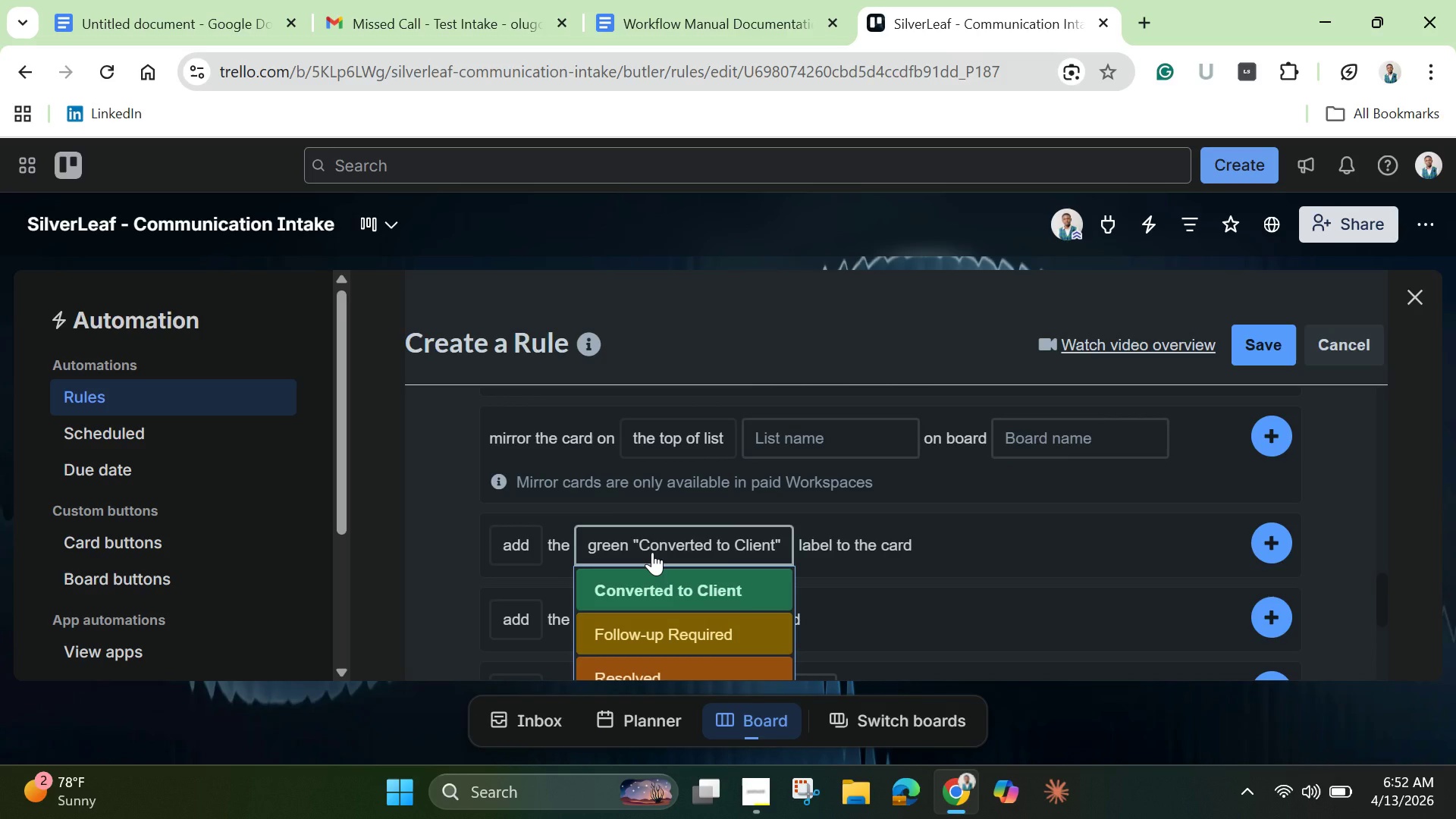 
scroll: coordinate [652, 552], scroll_direction: down, amount: 2.0
 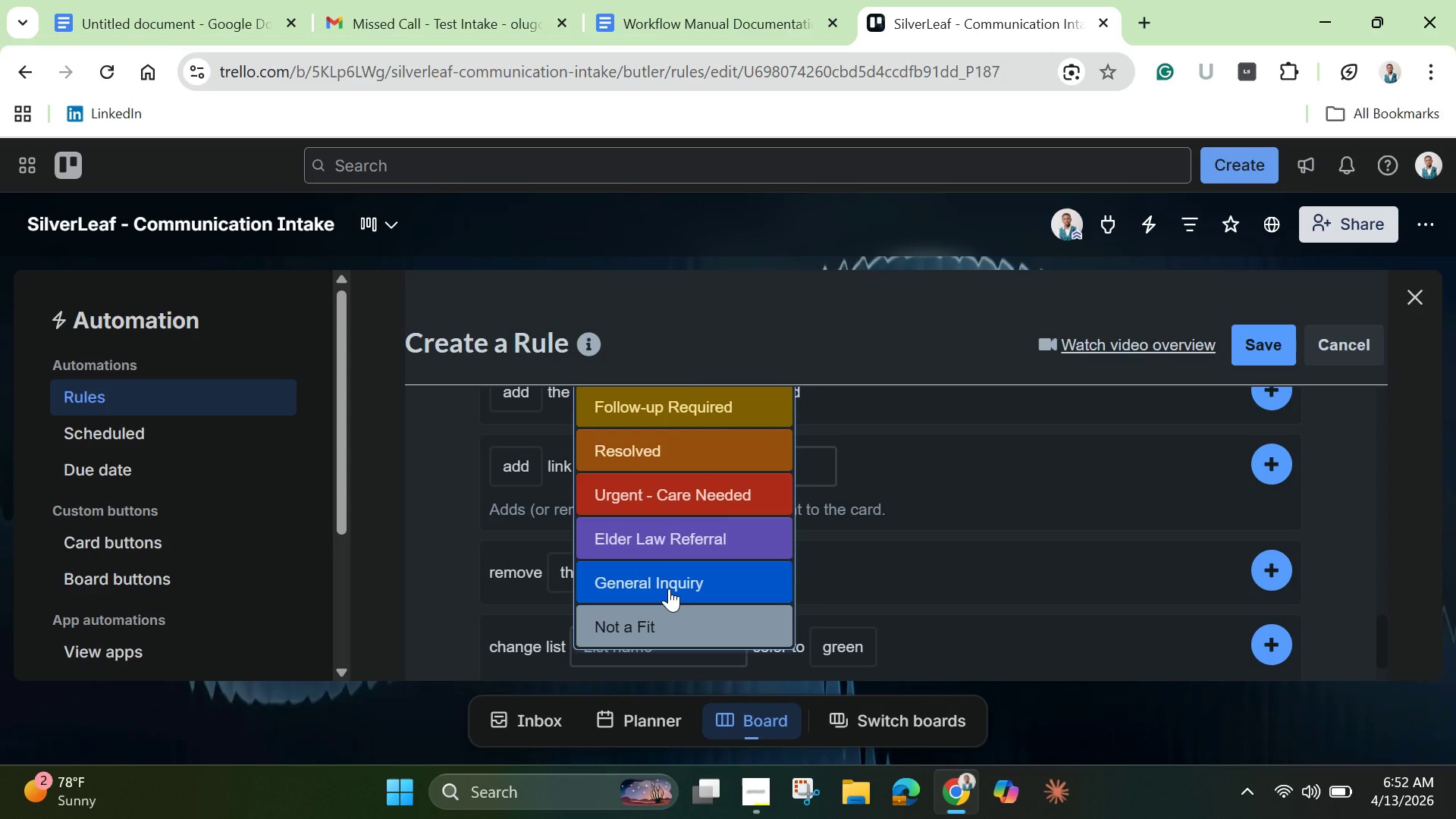 
left_click([669, 588])
 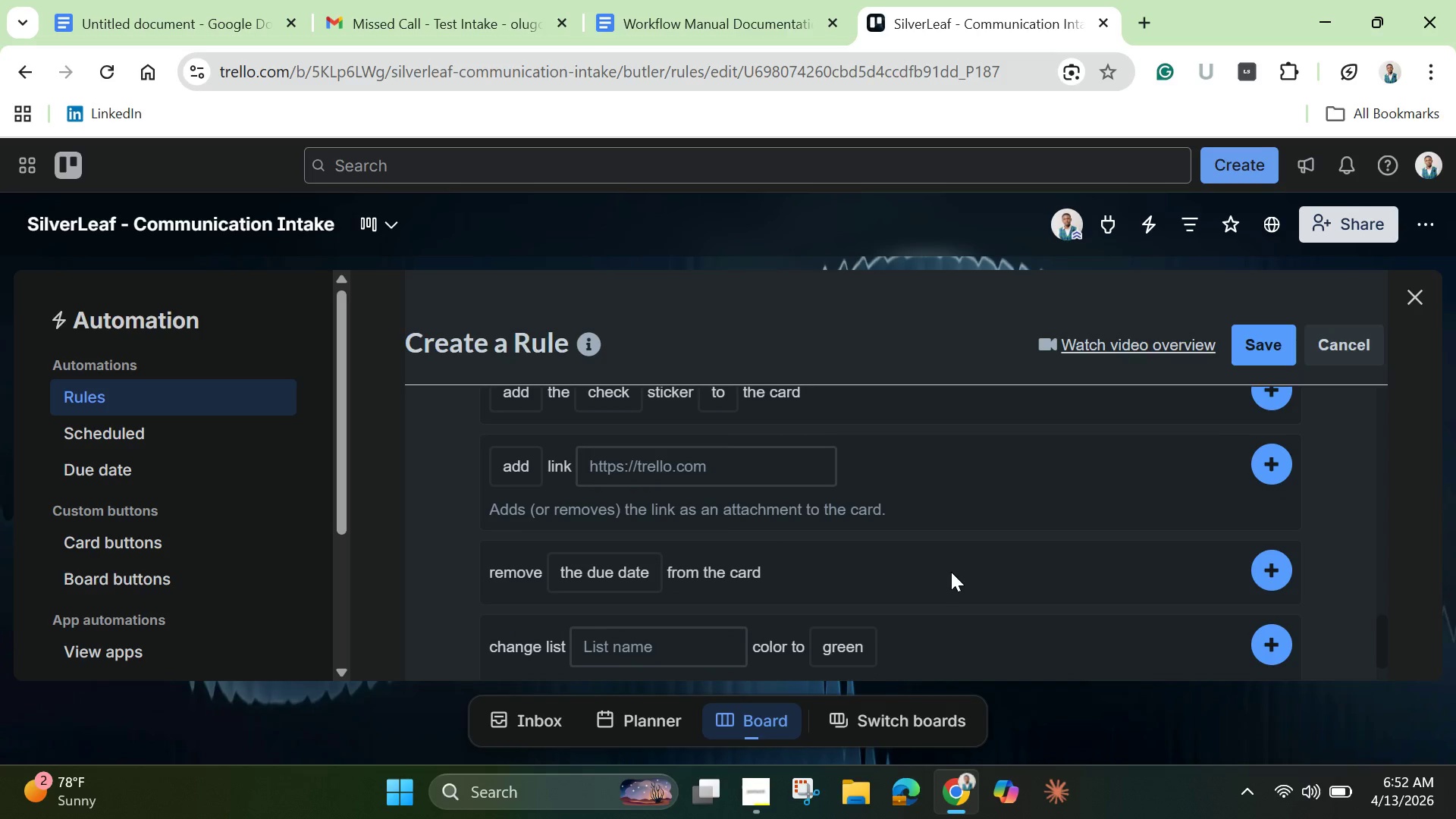 
scroll: coordinate [962, 568], scroll_direction: up, amount: 2.0
 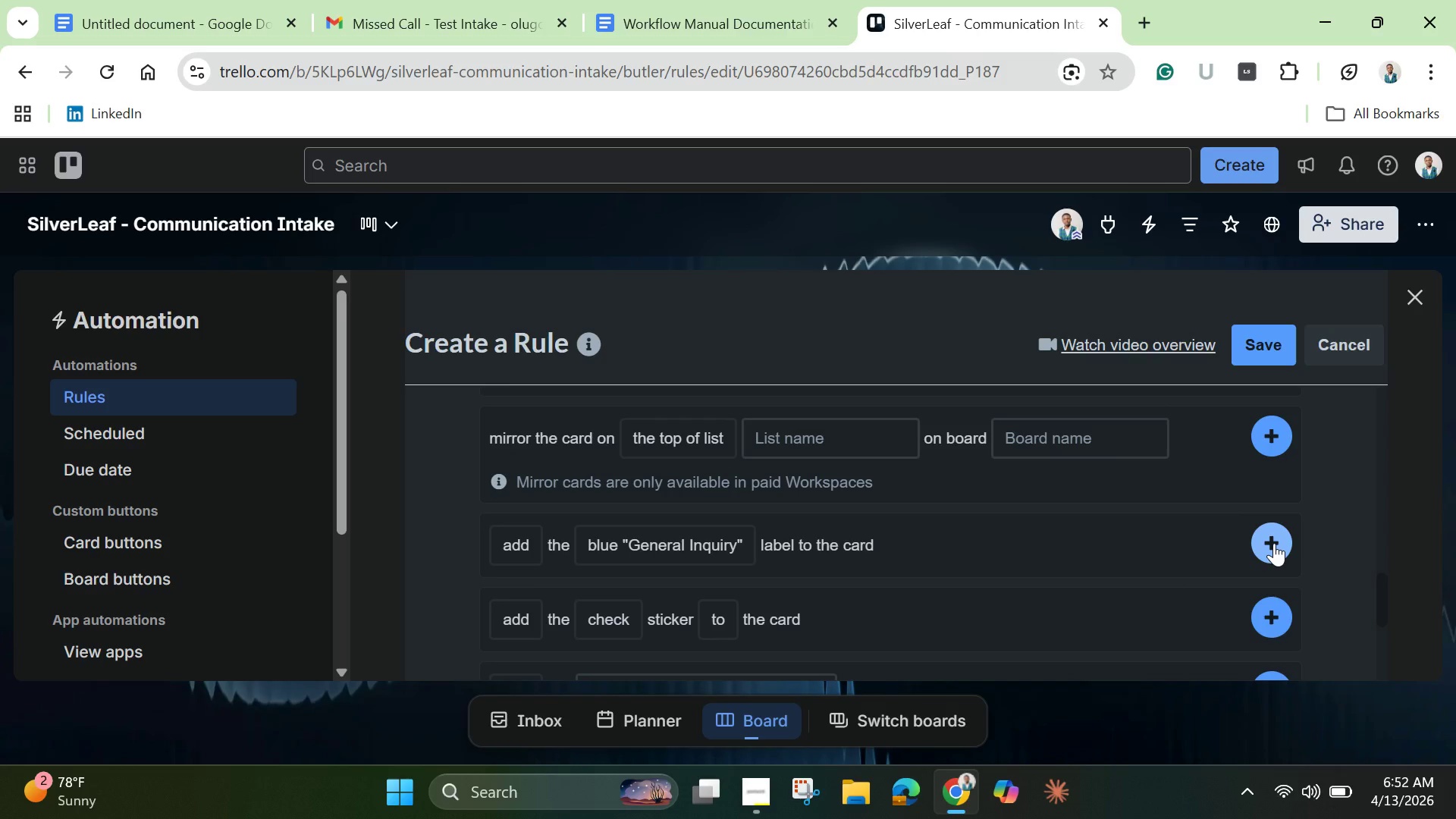 
left_click([1274, 541])
 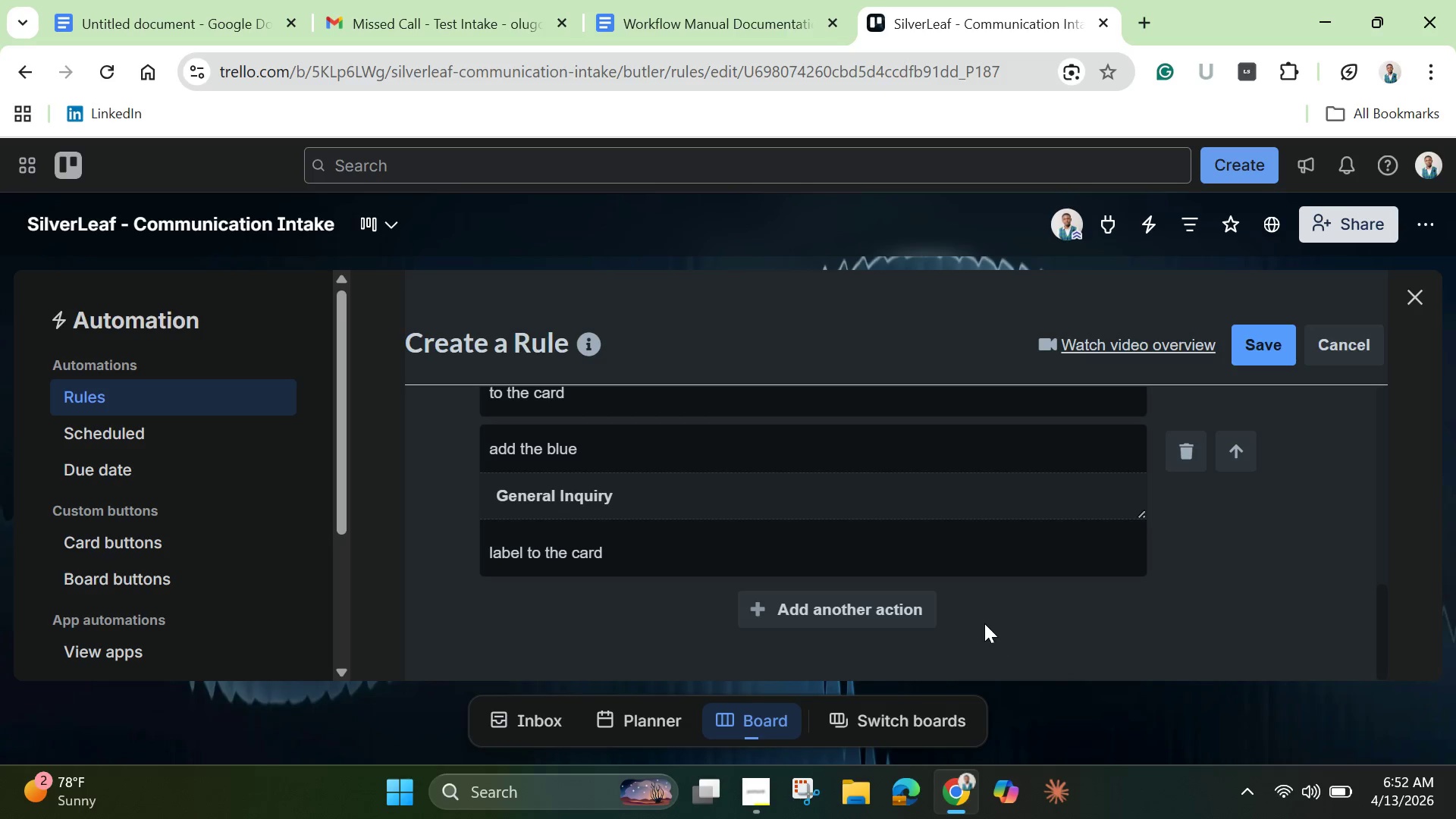 
scroll: coordinate [981, 616], scroll_direction: up, amount: 4.0
 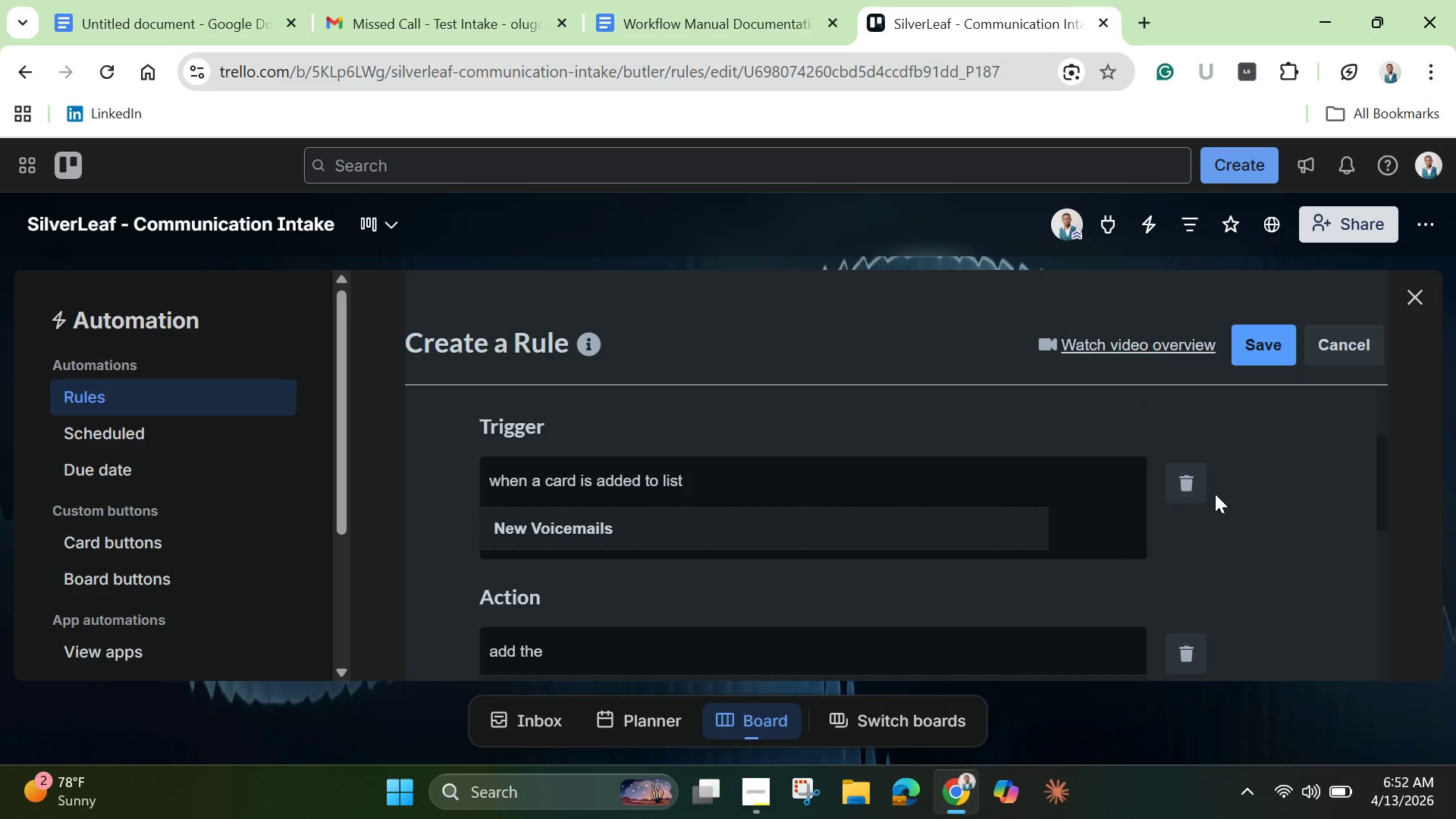 
left_click([1185, 485])
 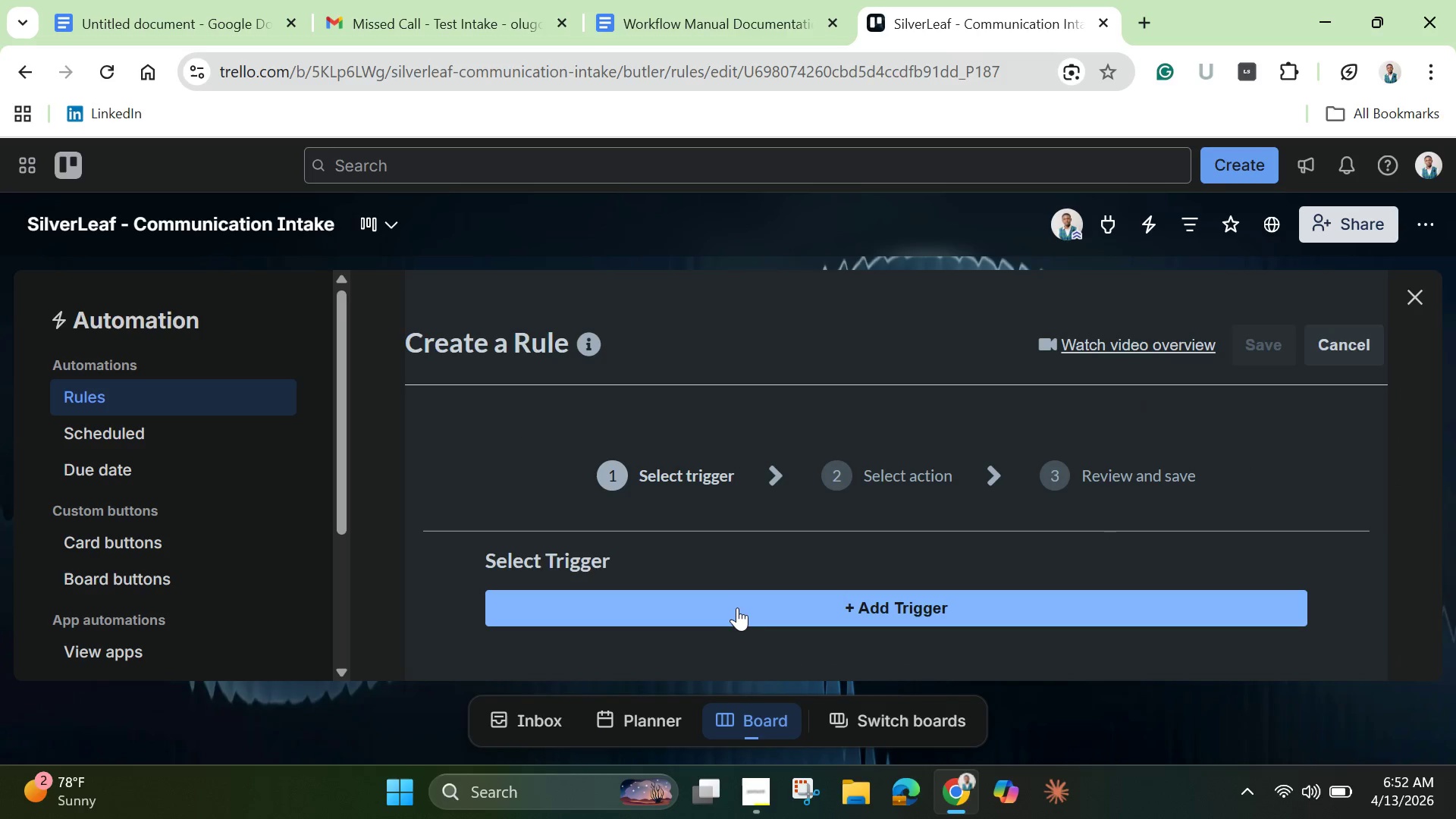 
left_click([743, 621])
 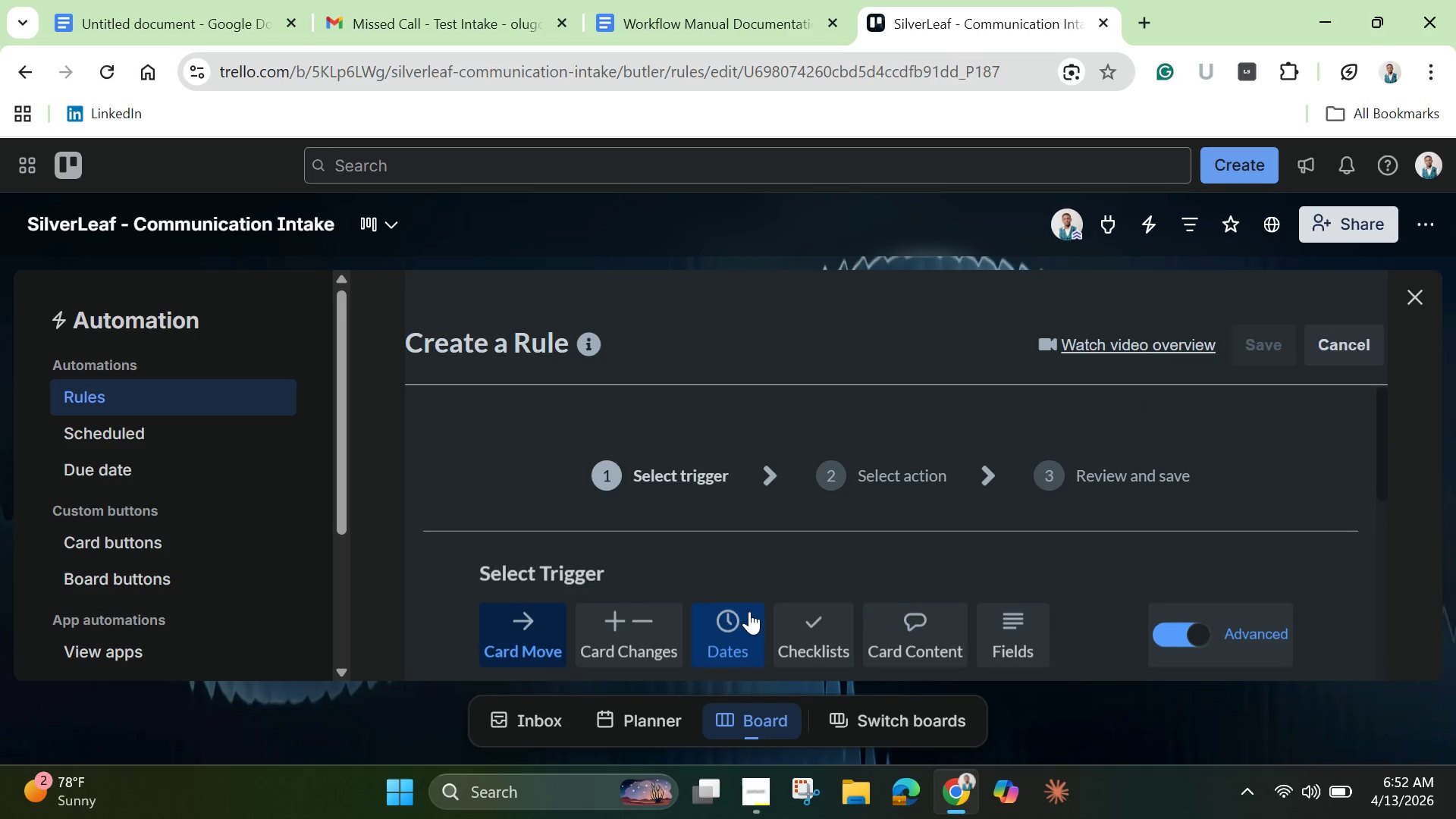 
scroll: coordinate [749, 611], scroll_direction: down, amount: 3.0
 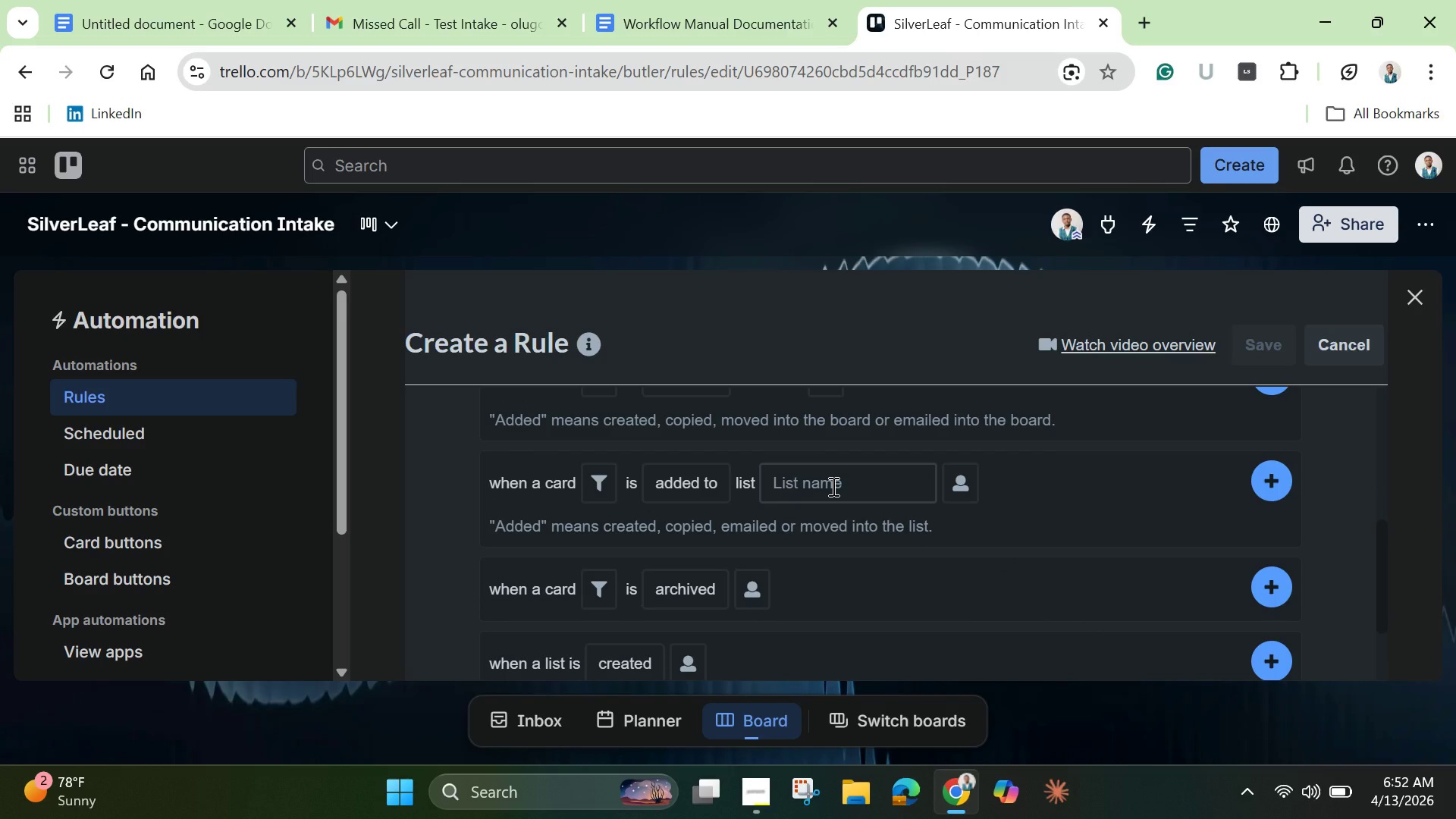 
left_click([832, 486])
 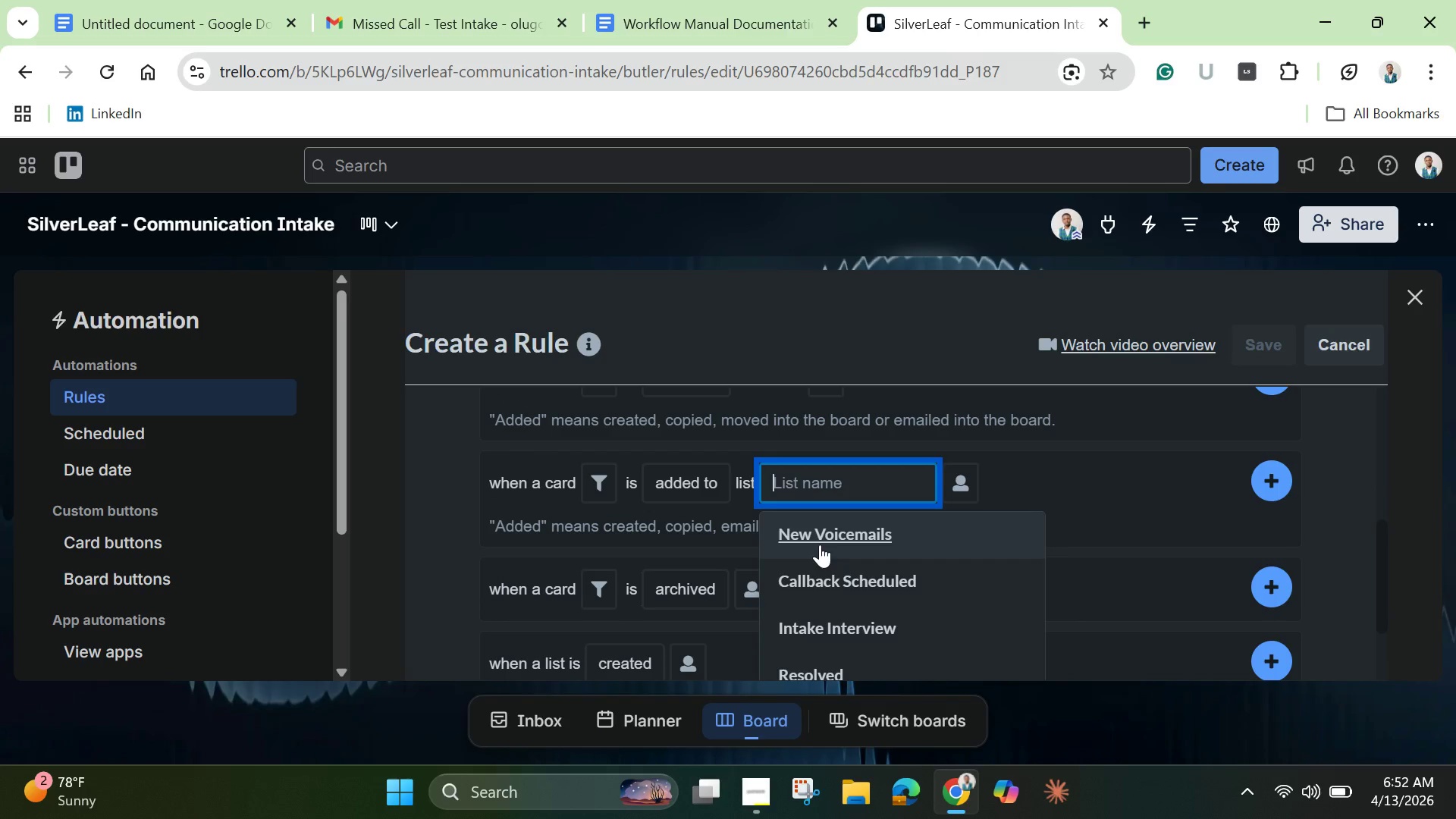 
left_click([820, 535])
 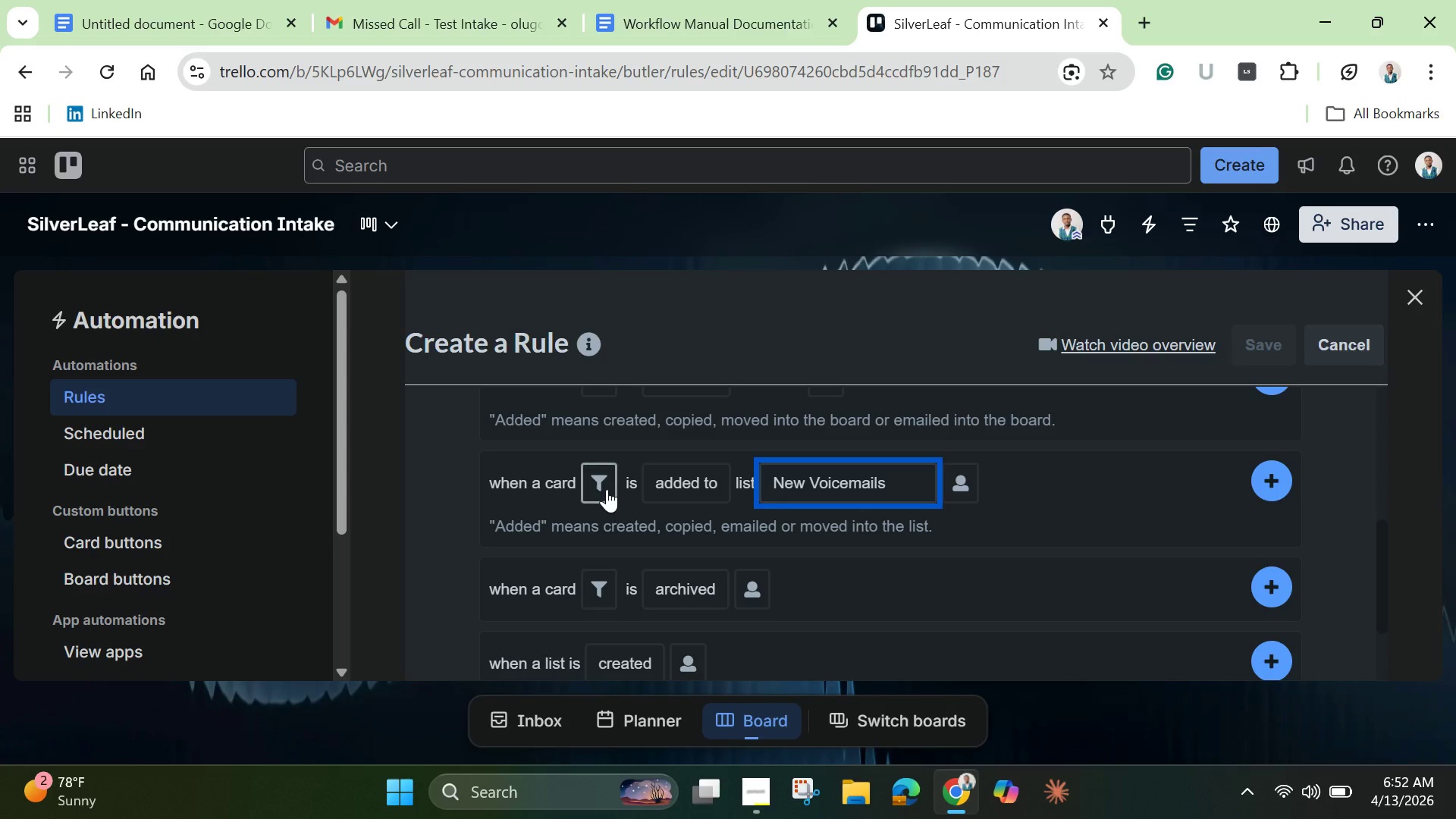 
left_click([603, 486])
 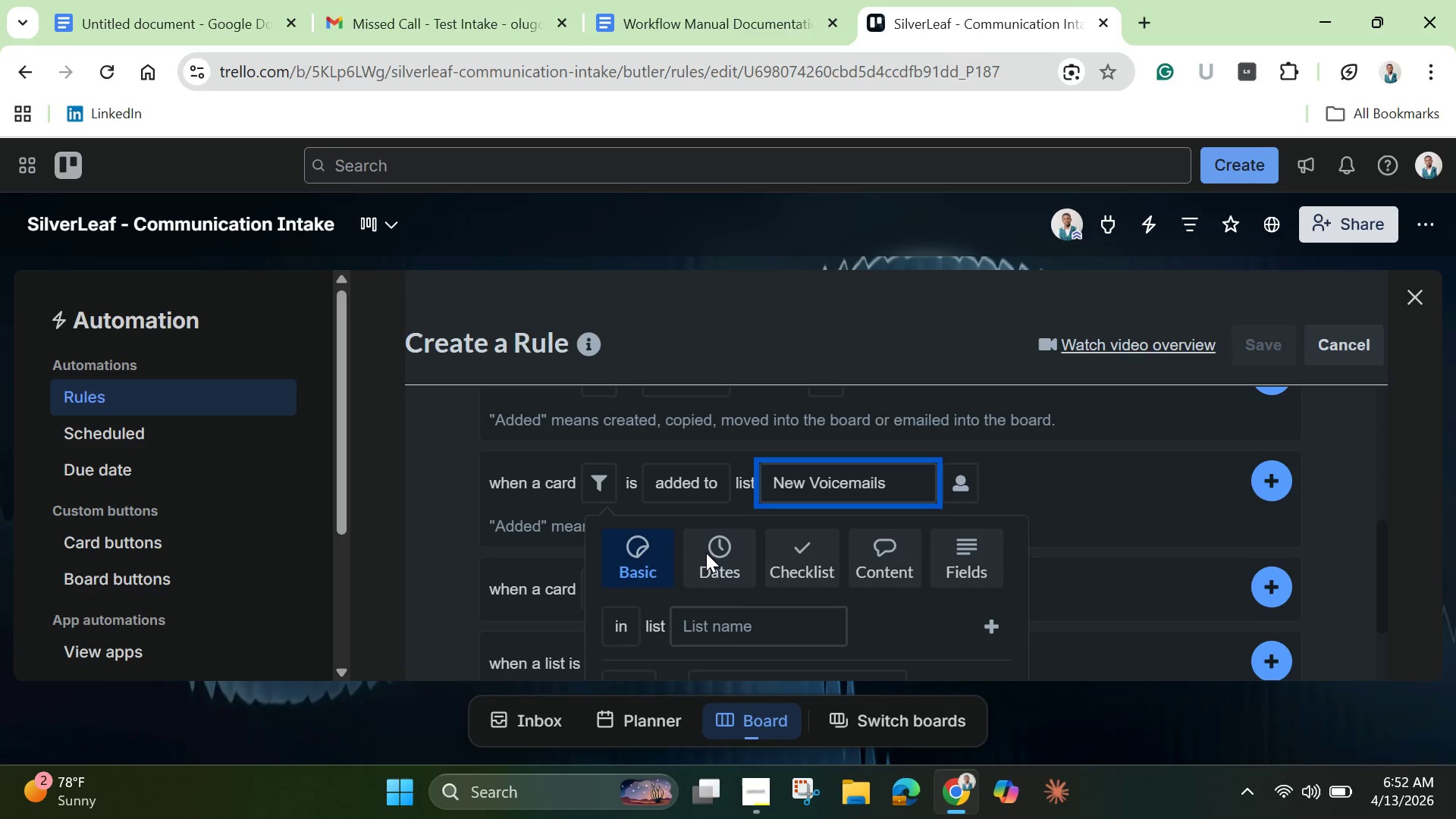 
scroll: coordinate [715, 584], scroll_direction: down, amount: 1.0
 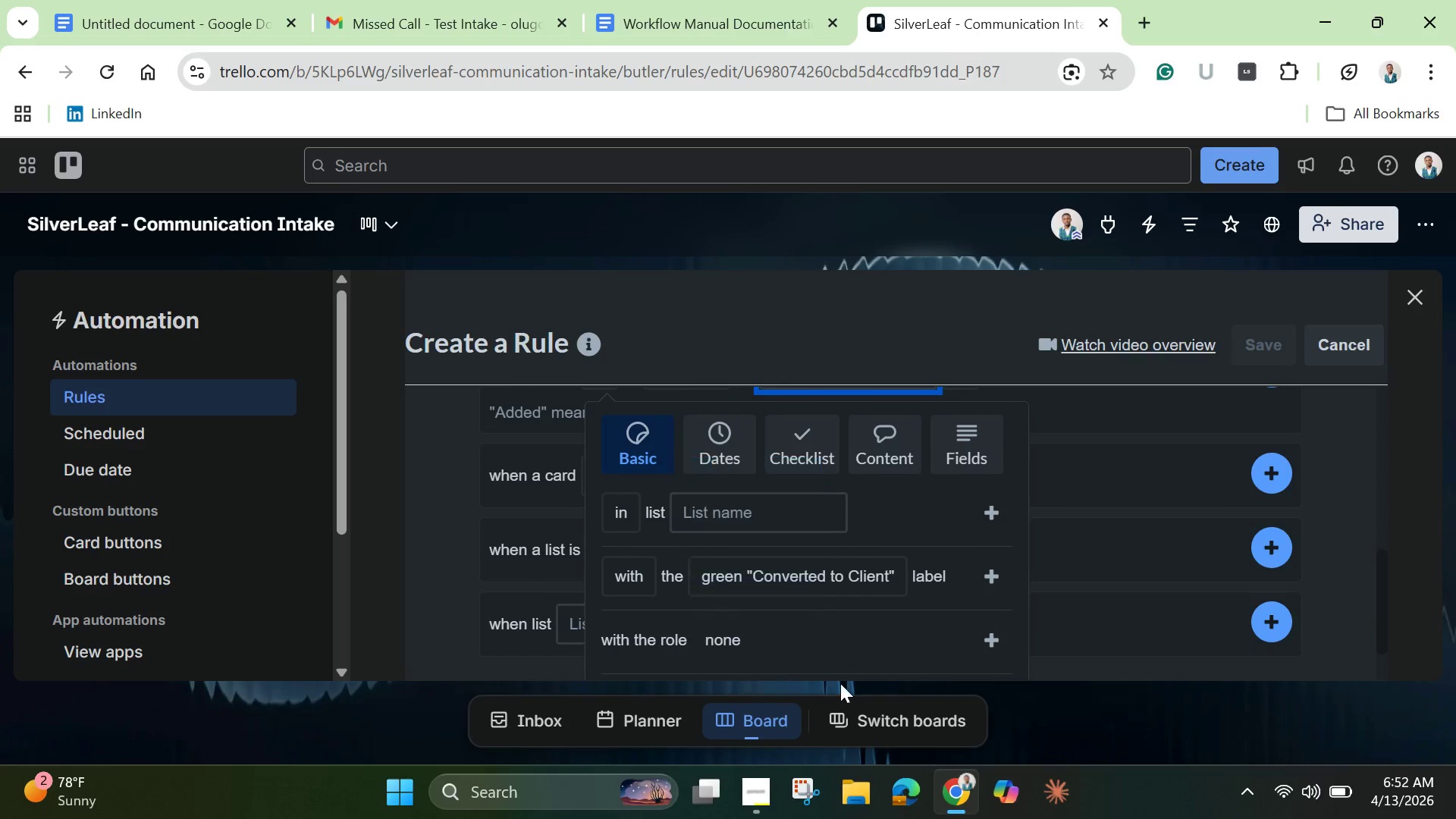 
left_click([718, 425])
 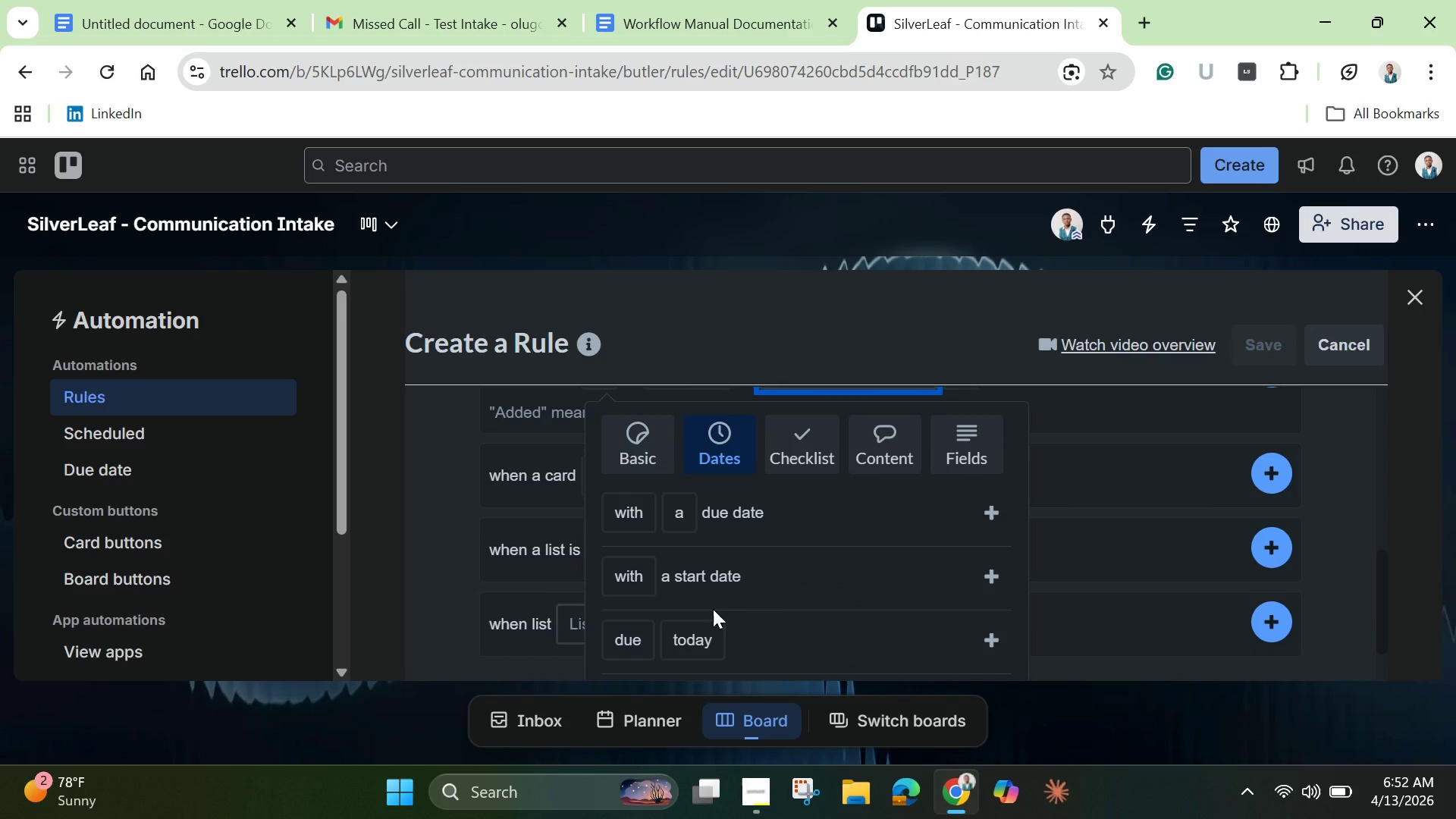 
scroll: coordinate [720, 612], scroll_direction: down, amount: 2.0
 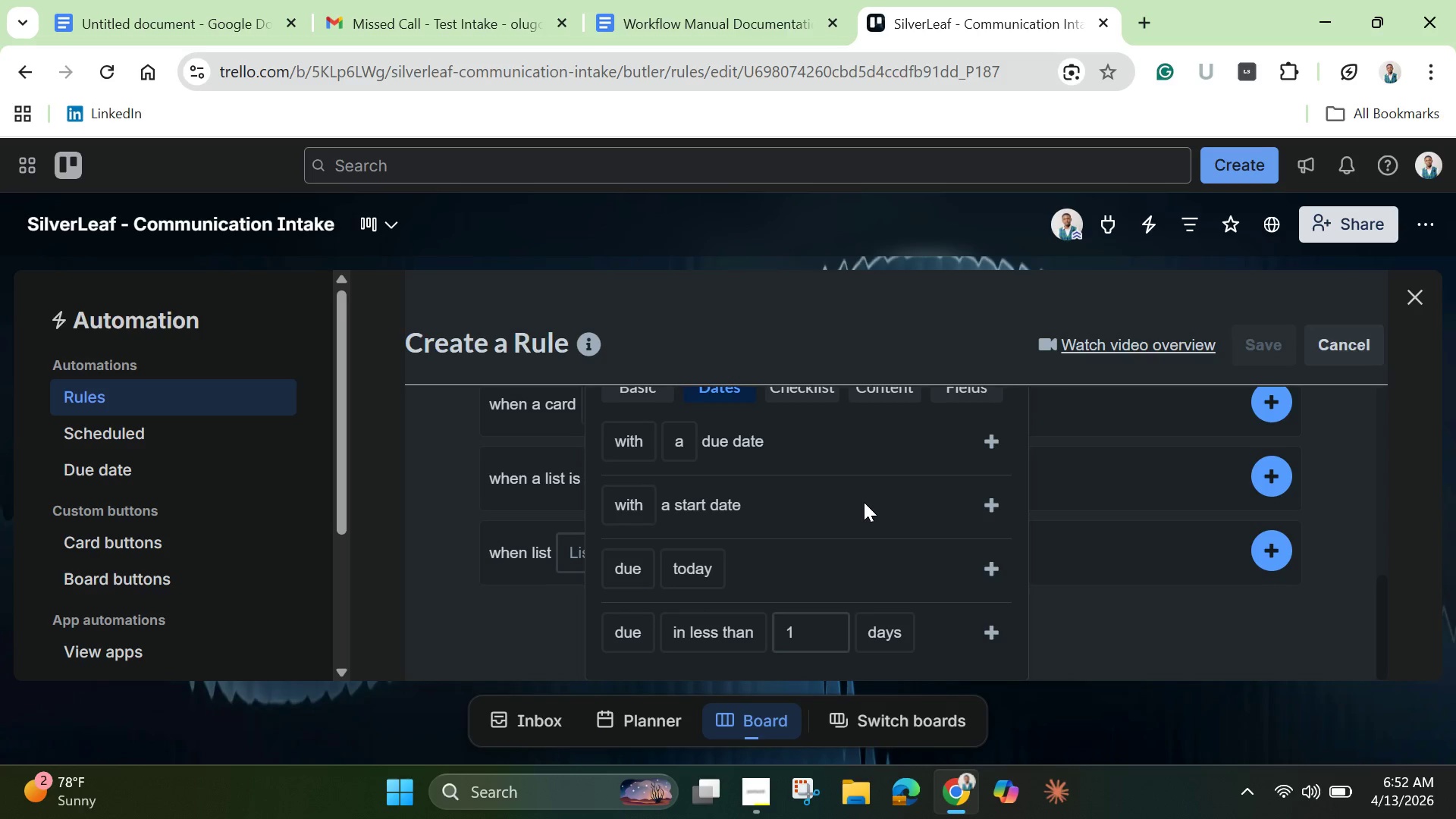 
scroll: coordinate [864, 502], scroll_direction: up, amount: 1.0
 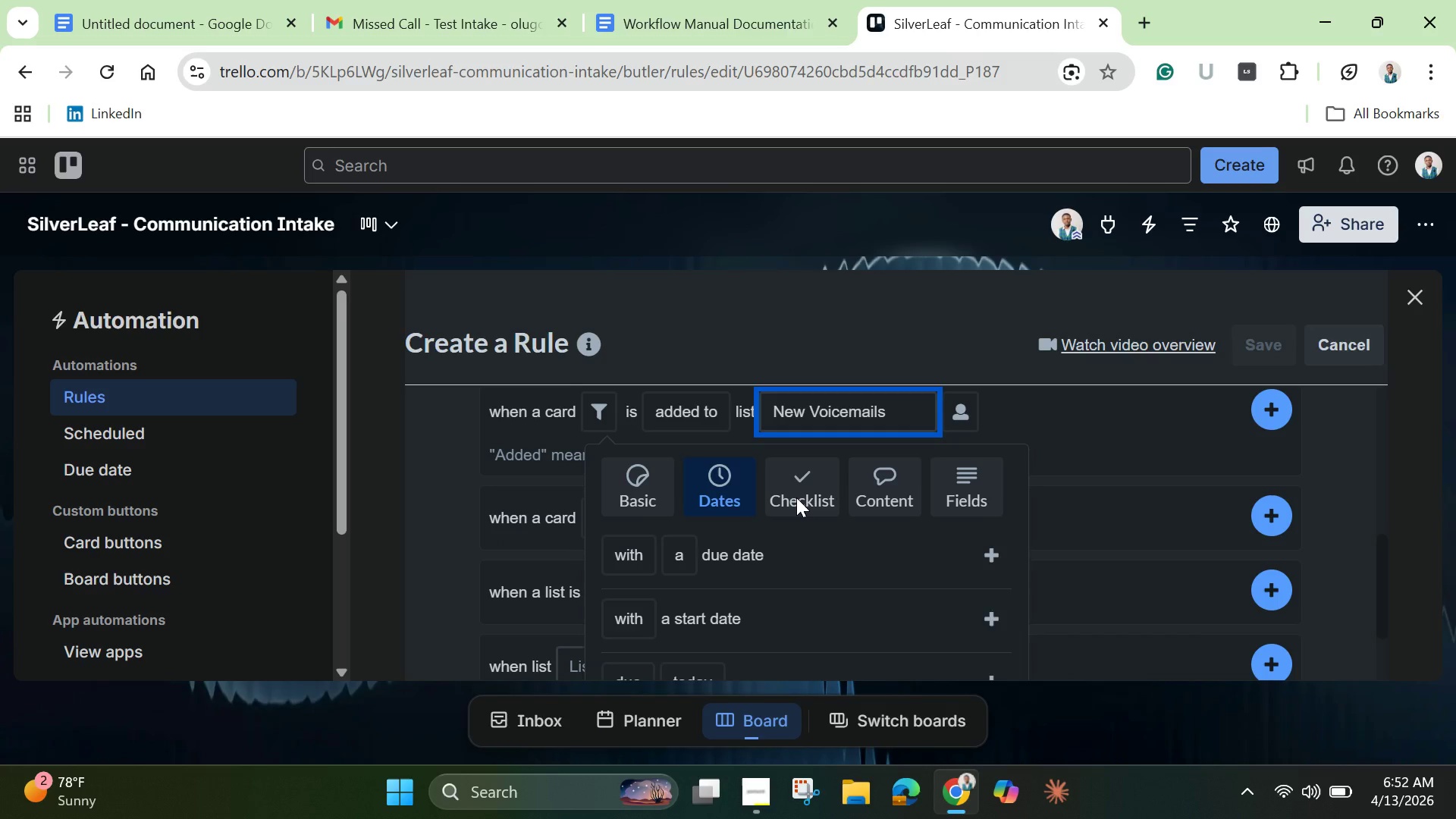 
left_click([796, 497])
 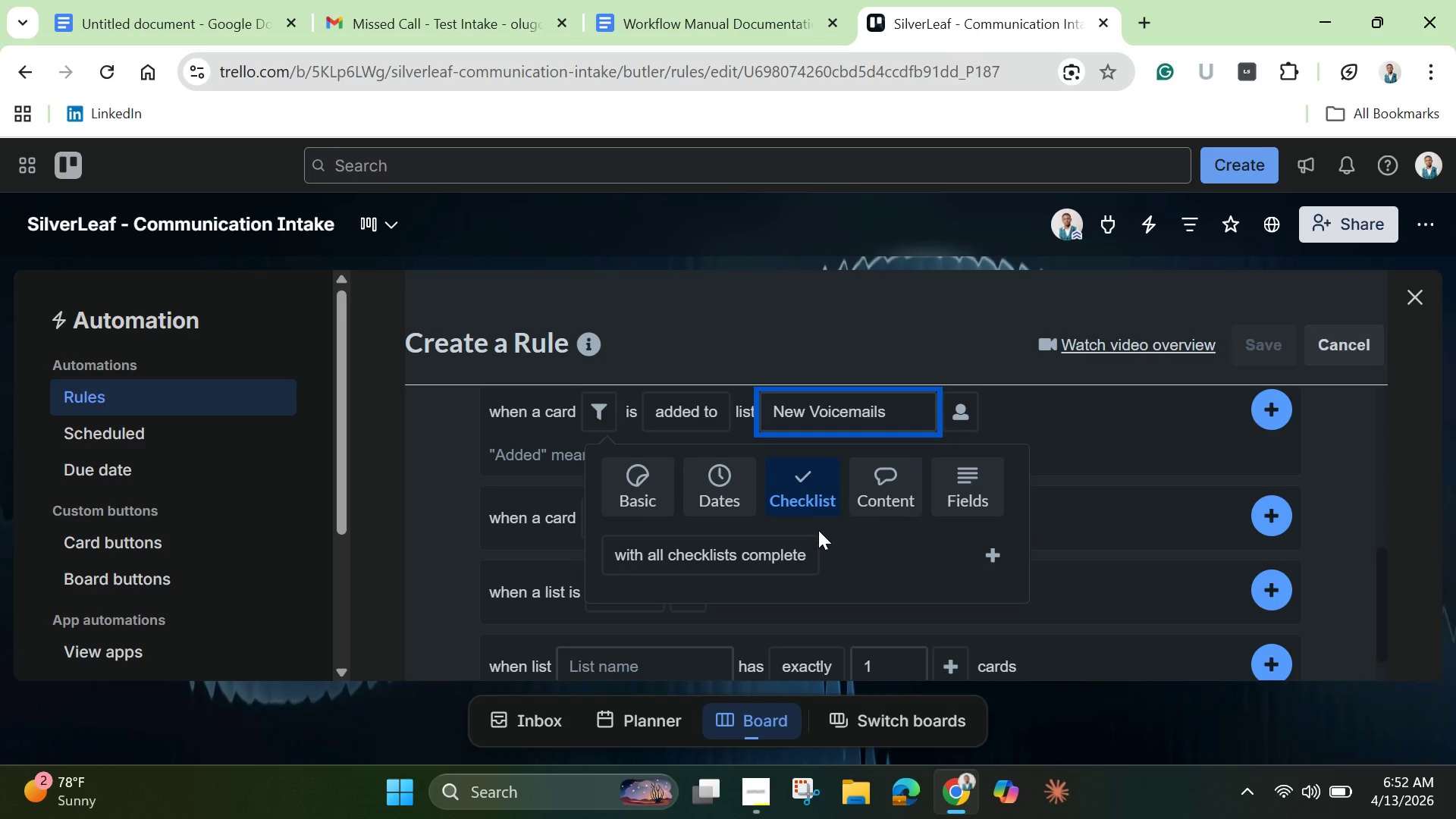 
scroll: coordinate [821, 535], scroll_direction: down, amount: 2.0
 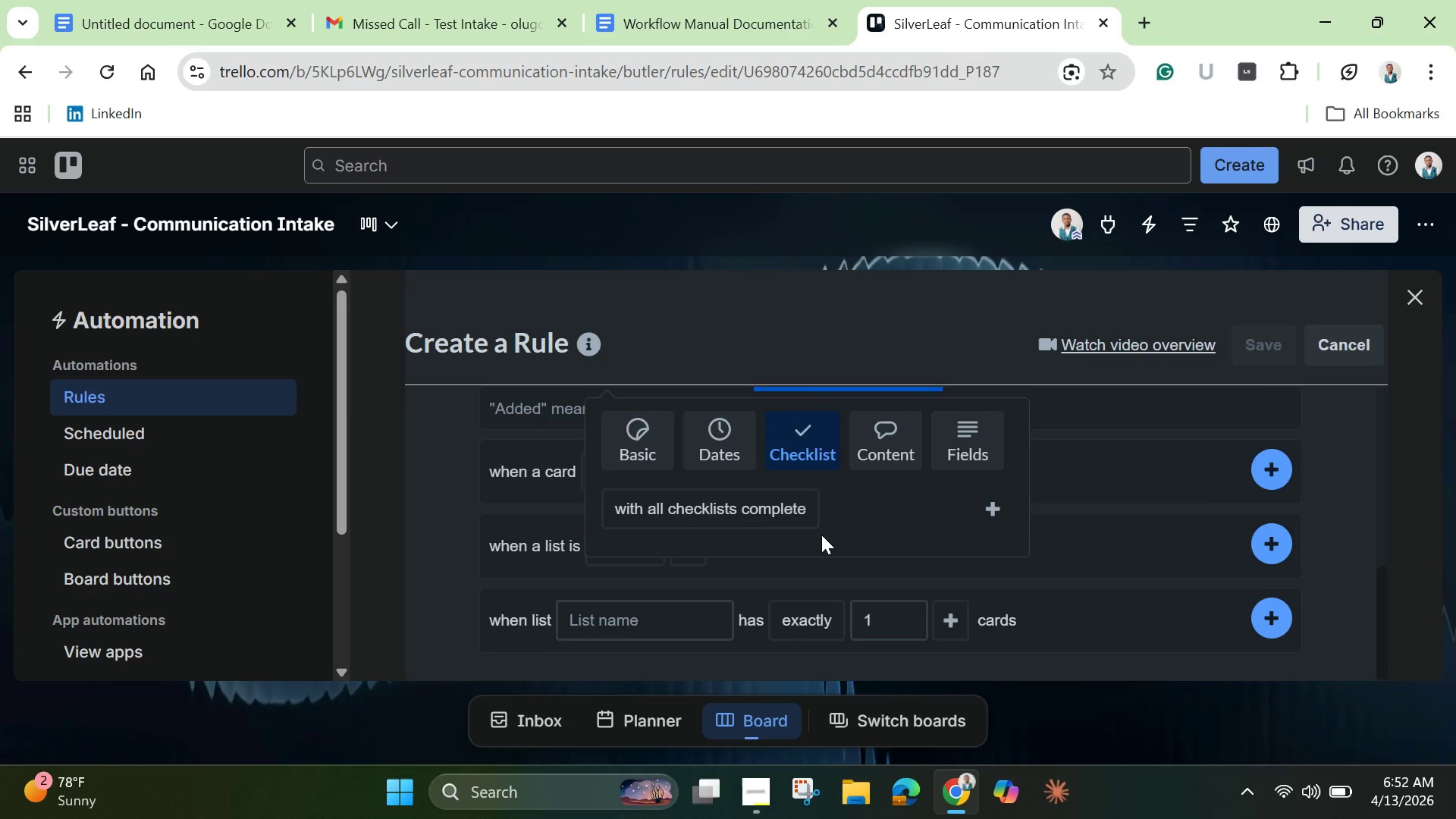 
scroll: coordinate [821, 535], scroll_direction: up, amount: 2.0
 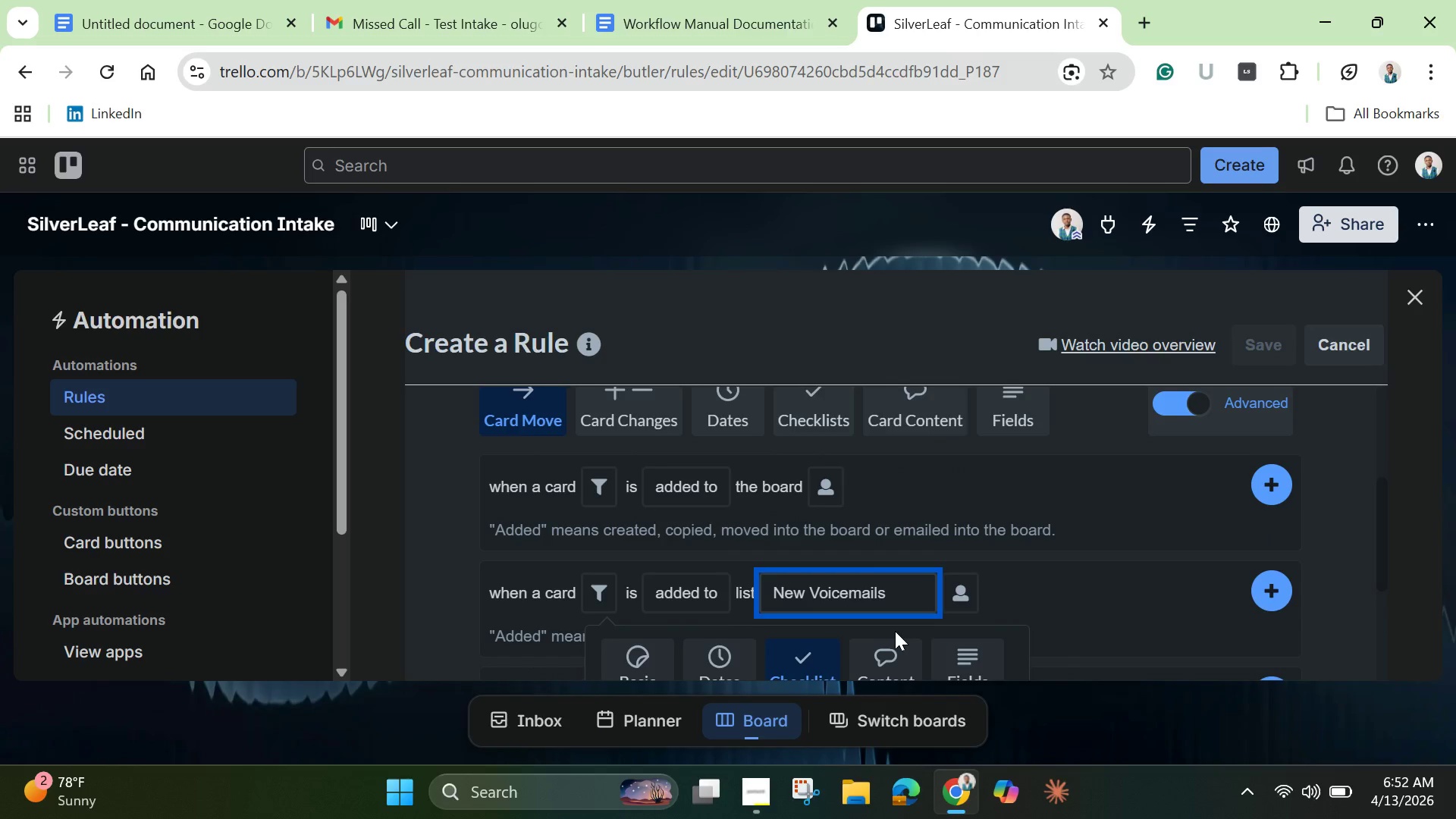 
scroll: coordinate [895, 631], scroll_direction: down, amount: 1.0
 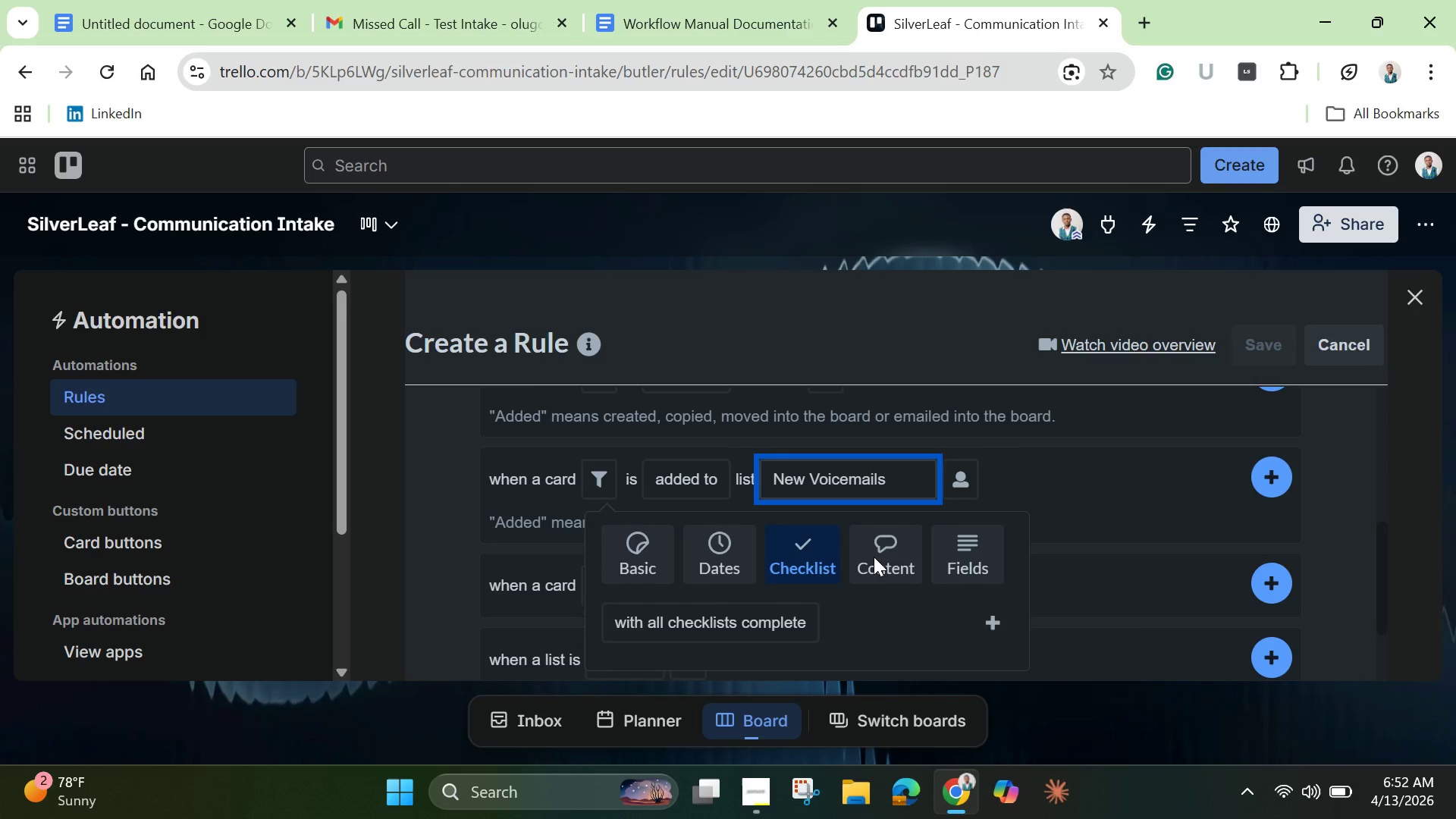 
left_click([874, 557])
 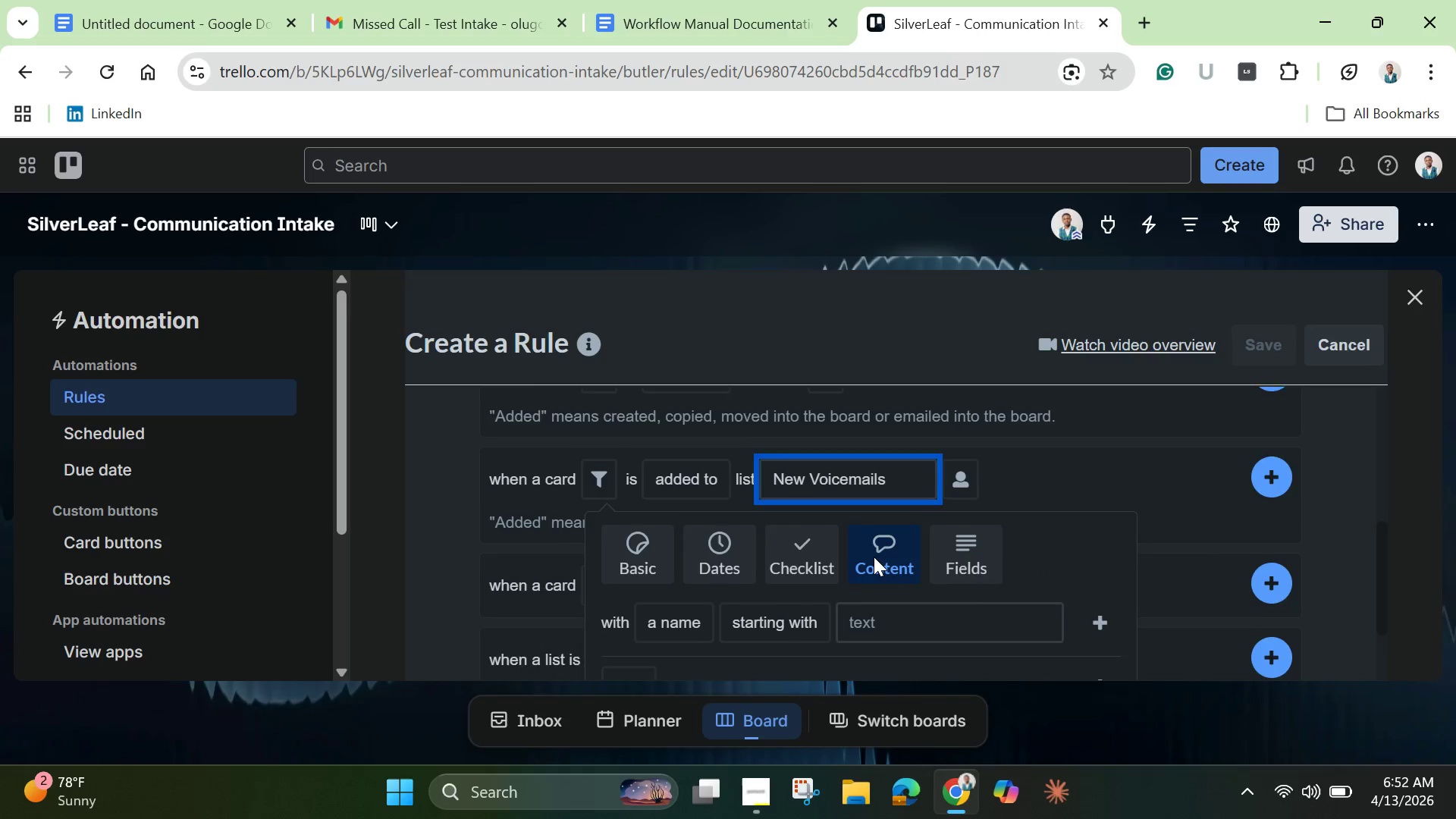 
scroll: coordinate [874, 557], scroll_direction: down, amount: 1.0
 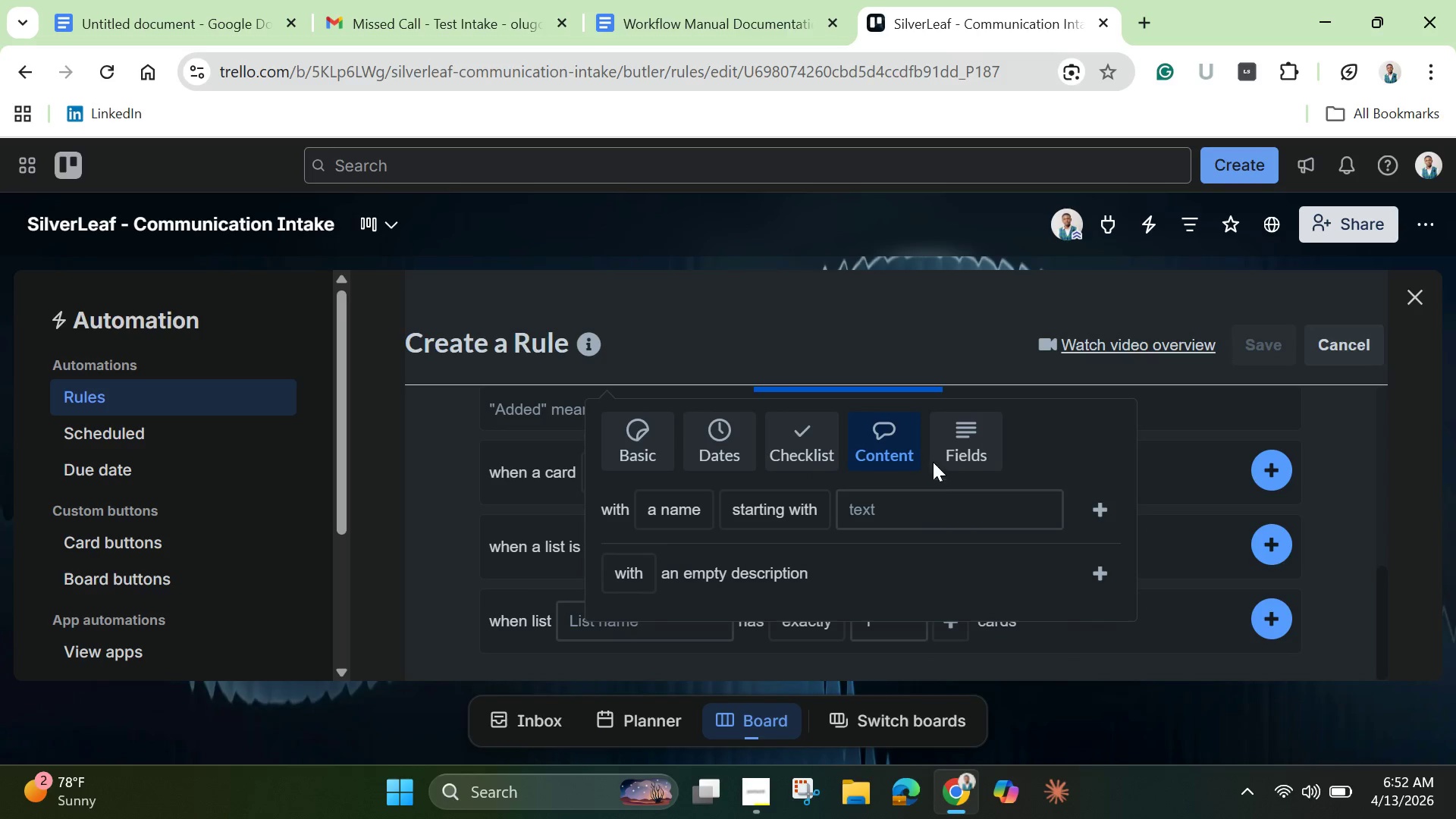 
left_click([960, 446])
 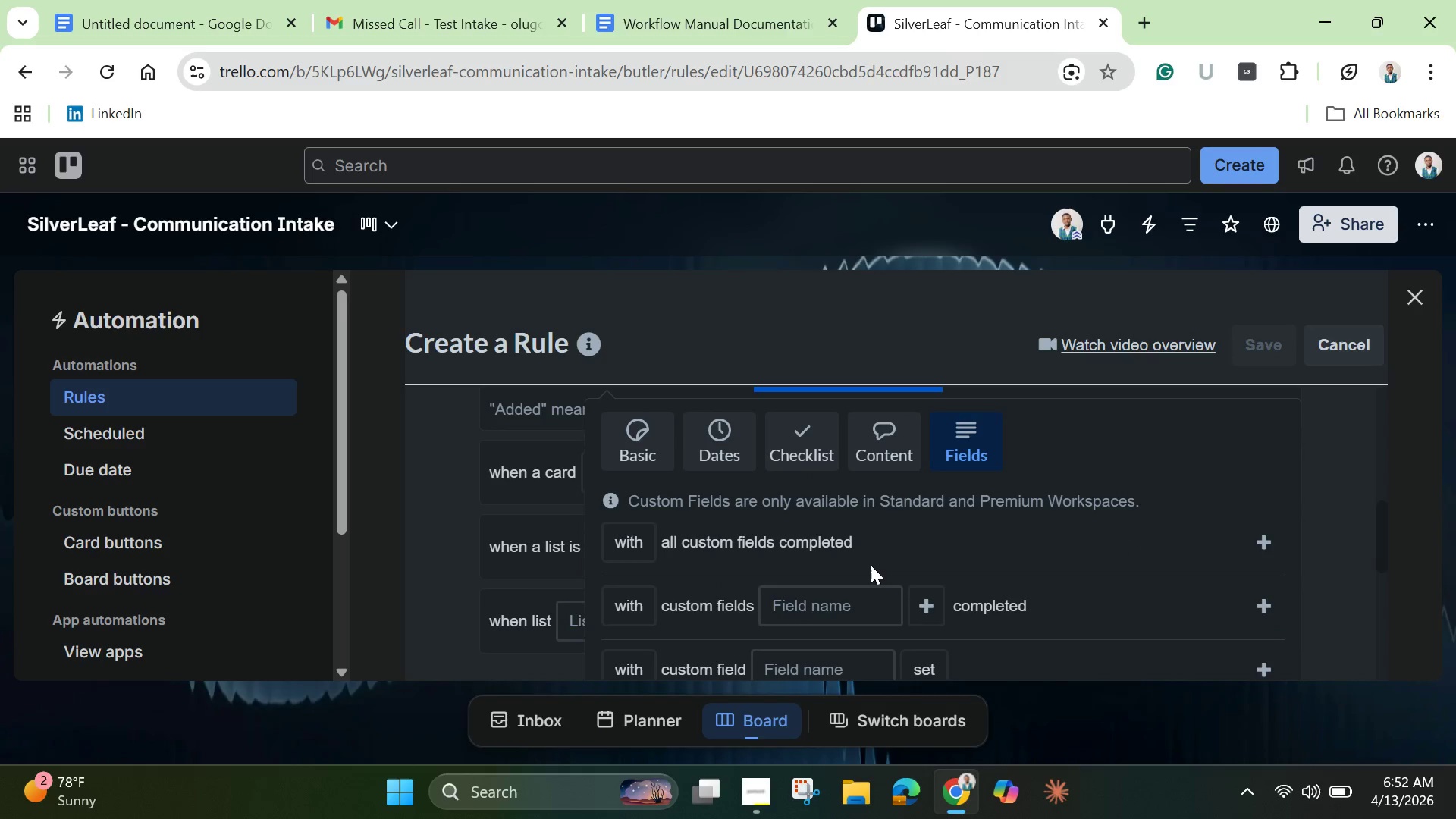 
scroll: coordinate [867, 570], scroll_direction: down, amount: 3.0
 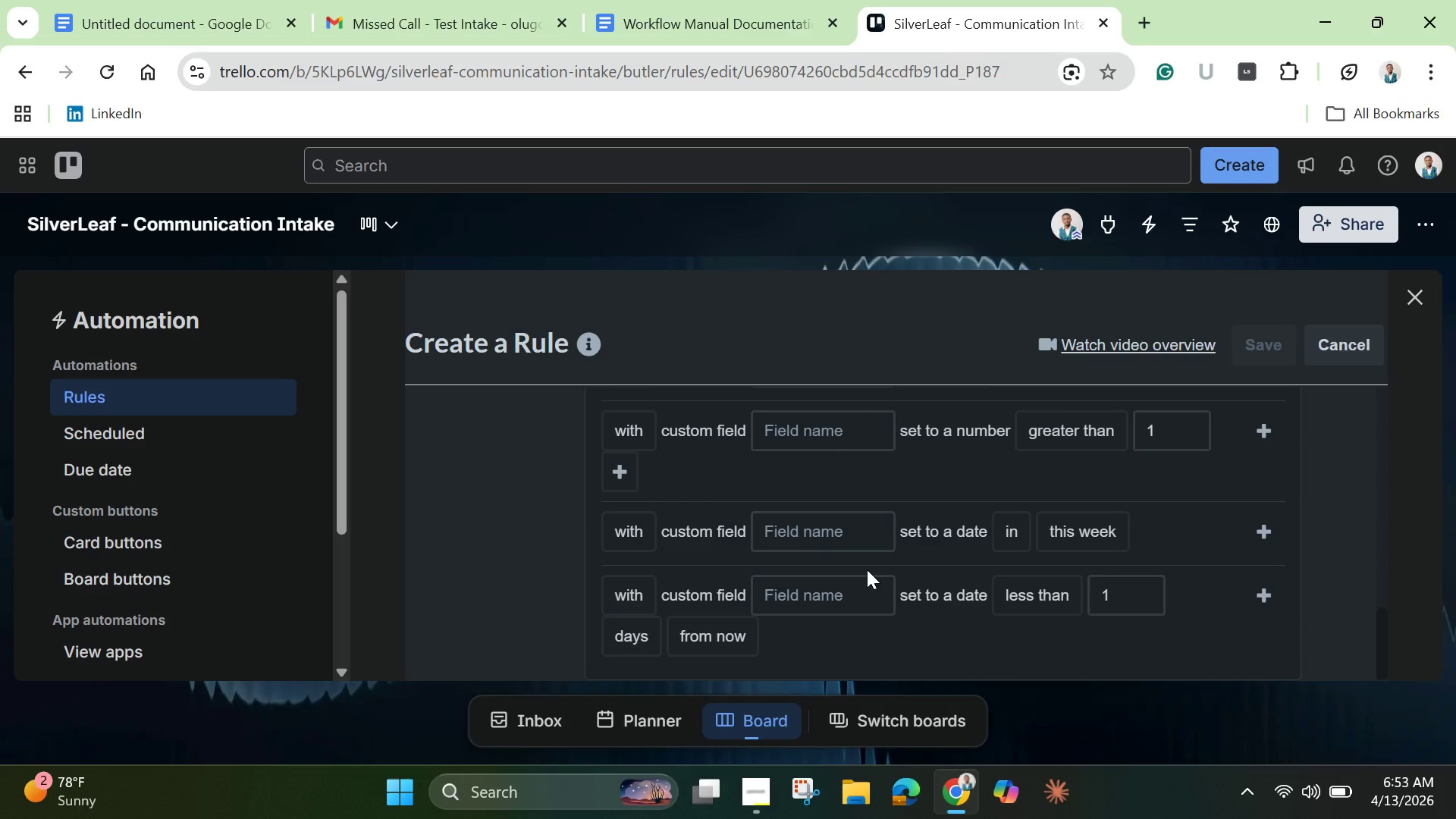 
scroll: coordinate [870, 570], scroll_direction: up, amount: 6.0
 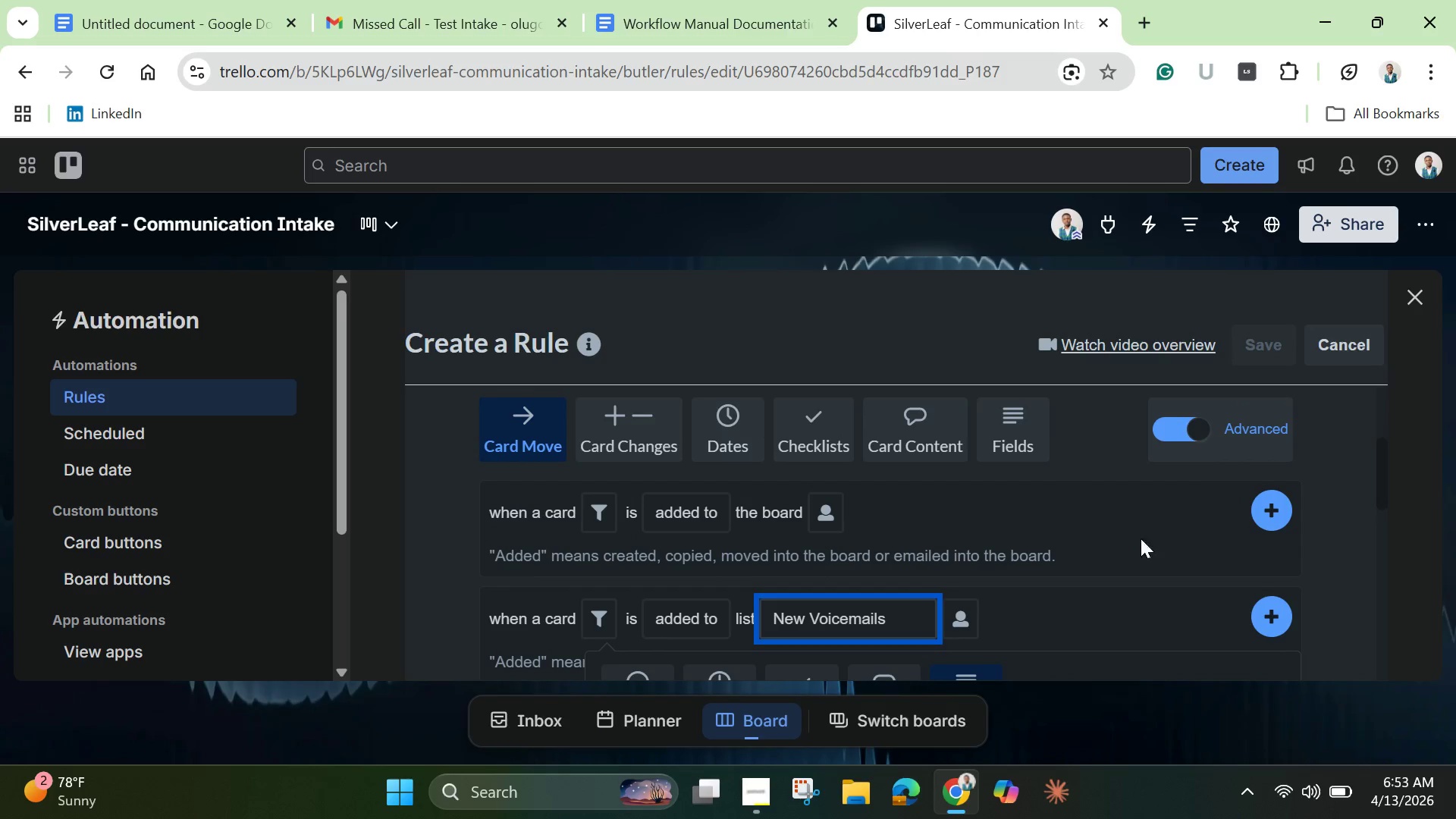 
left_click([1156, 532])
 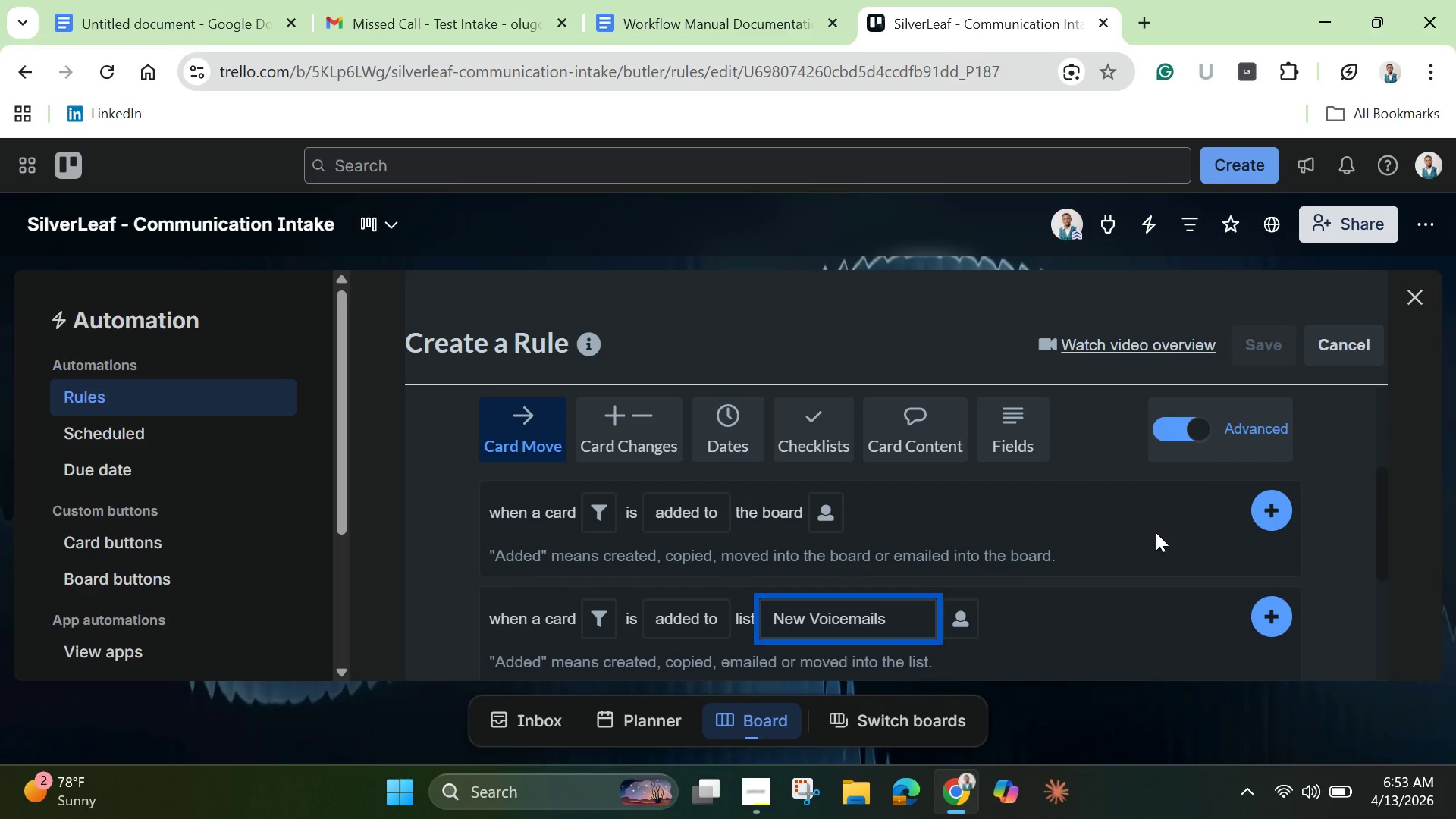 
scroll: coordinate [1156, 532], scroll_direction: down, amount: 1.0
 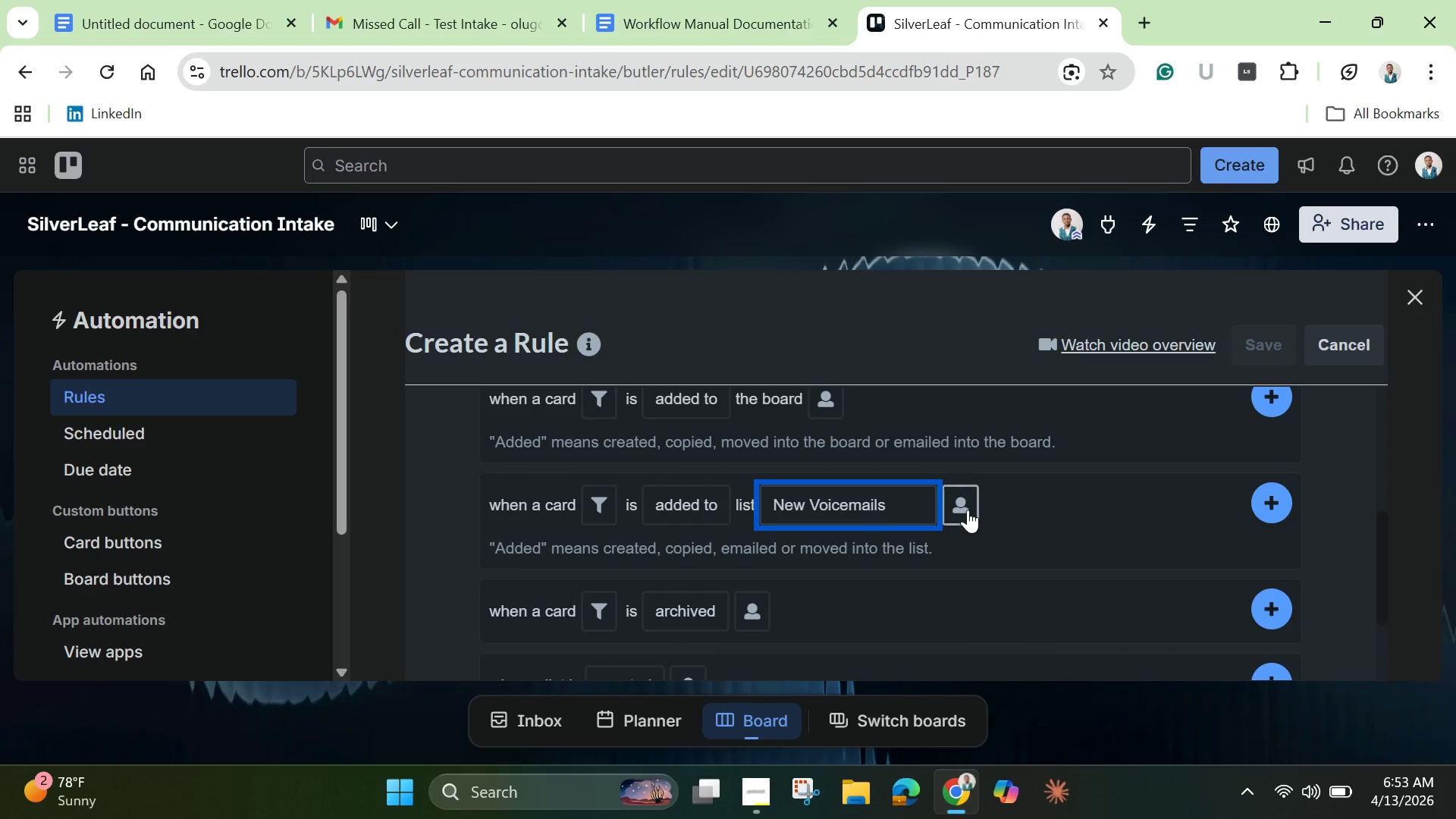 
left_click([966, 508])
 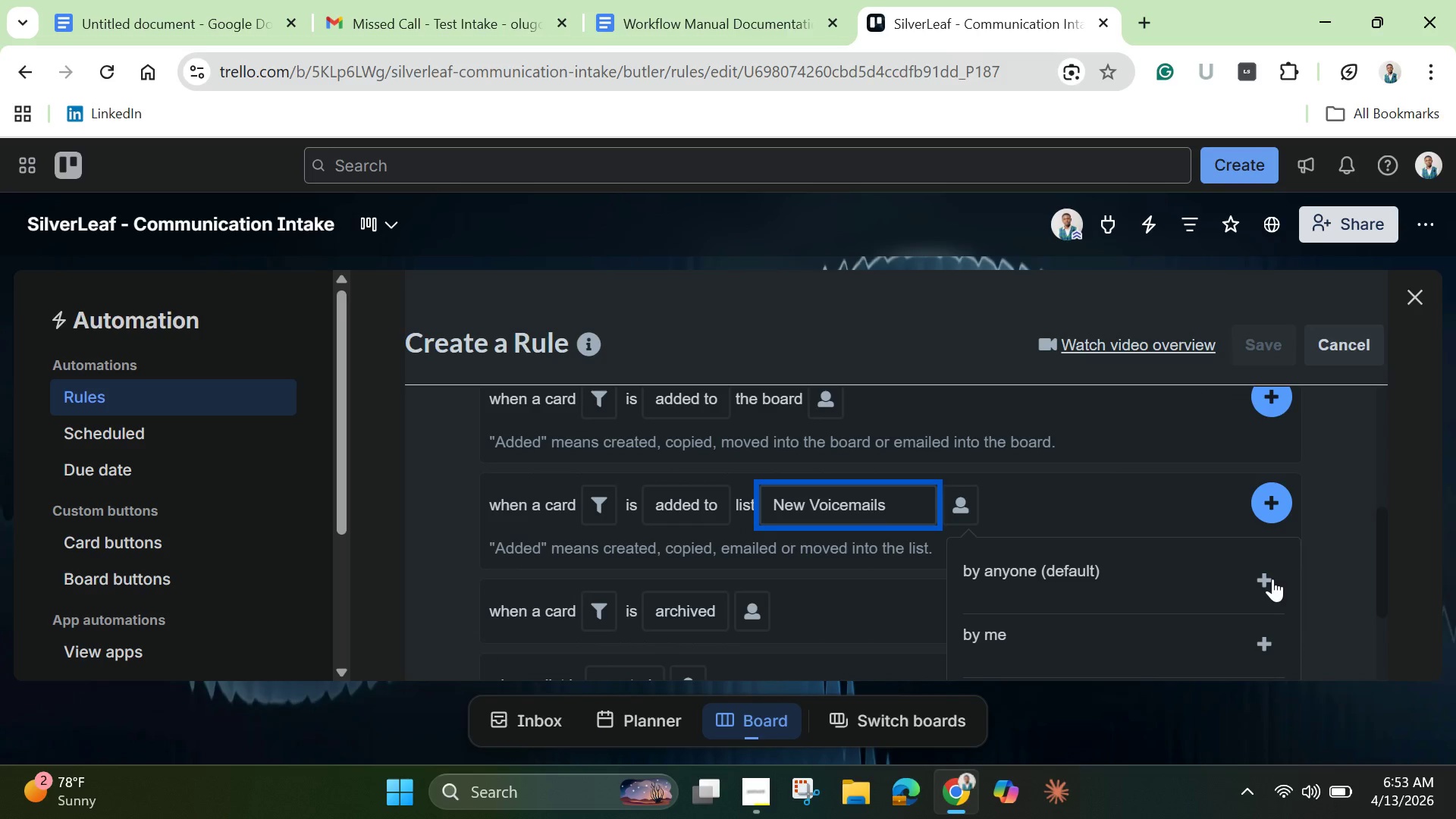 
left_click([1269, 576])
 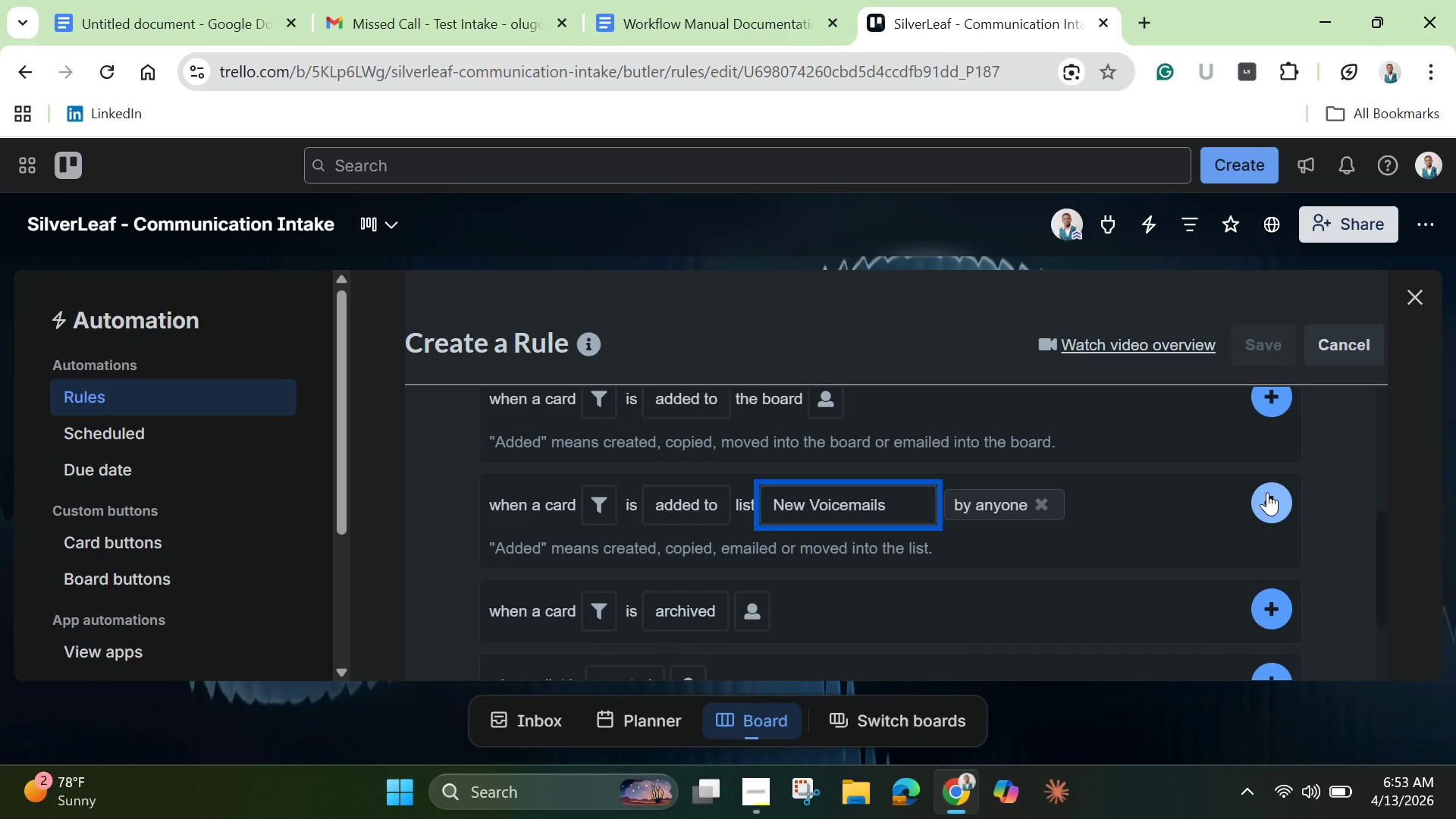 
left_click([1267, 492])
 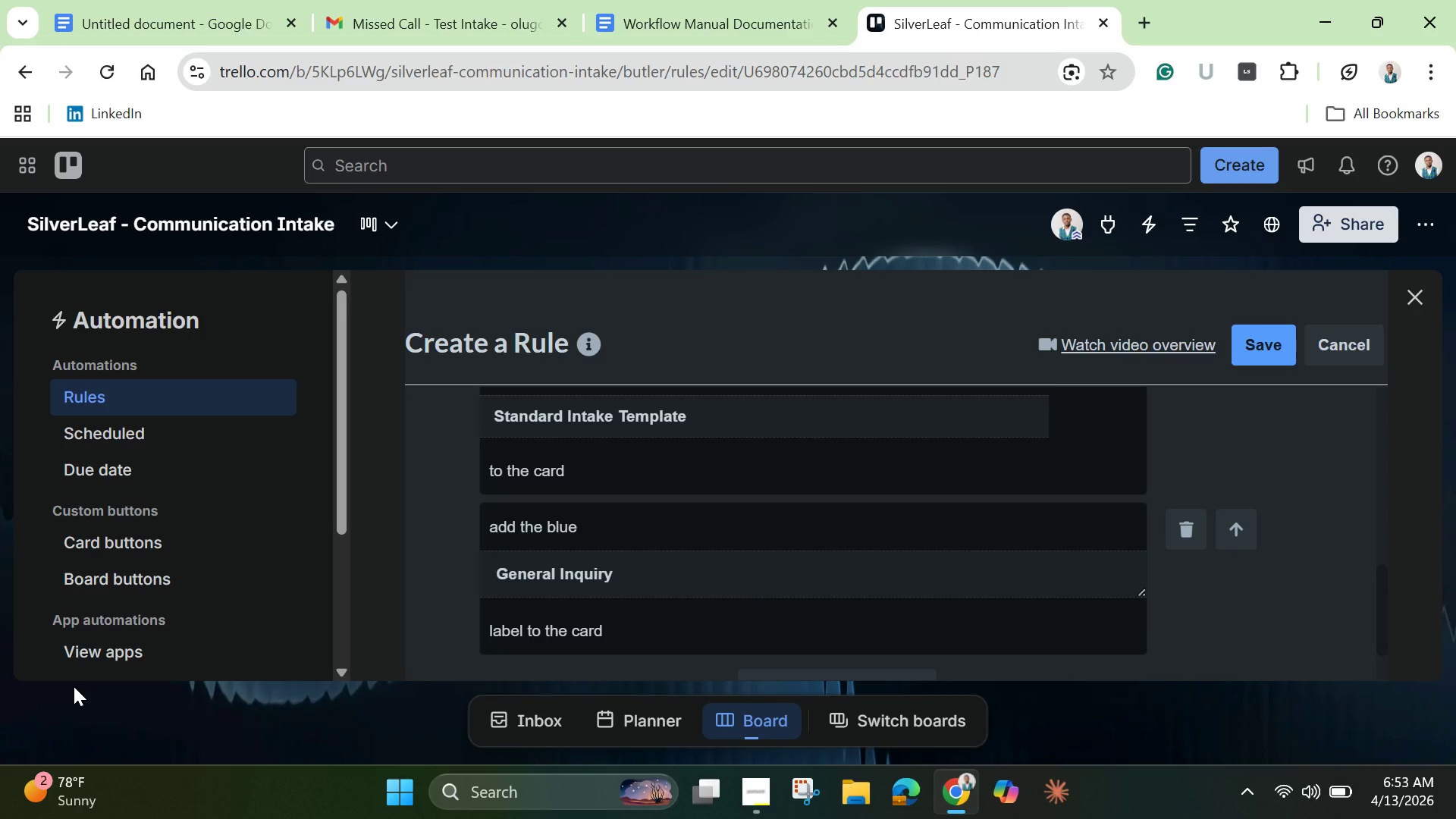 
wait(15.22)
 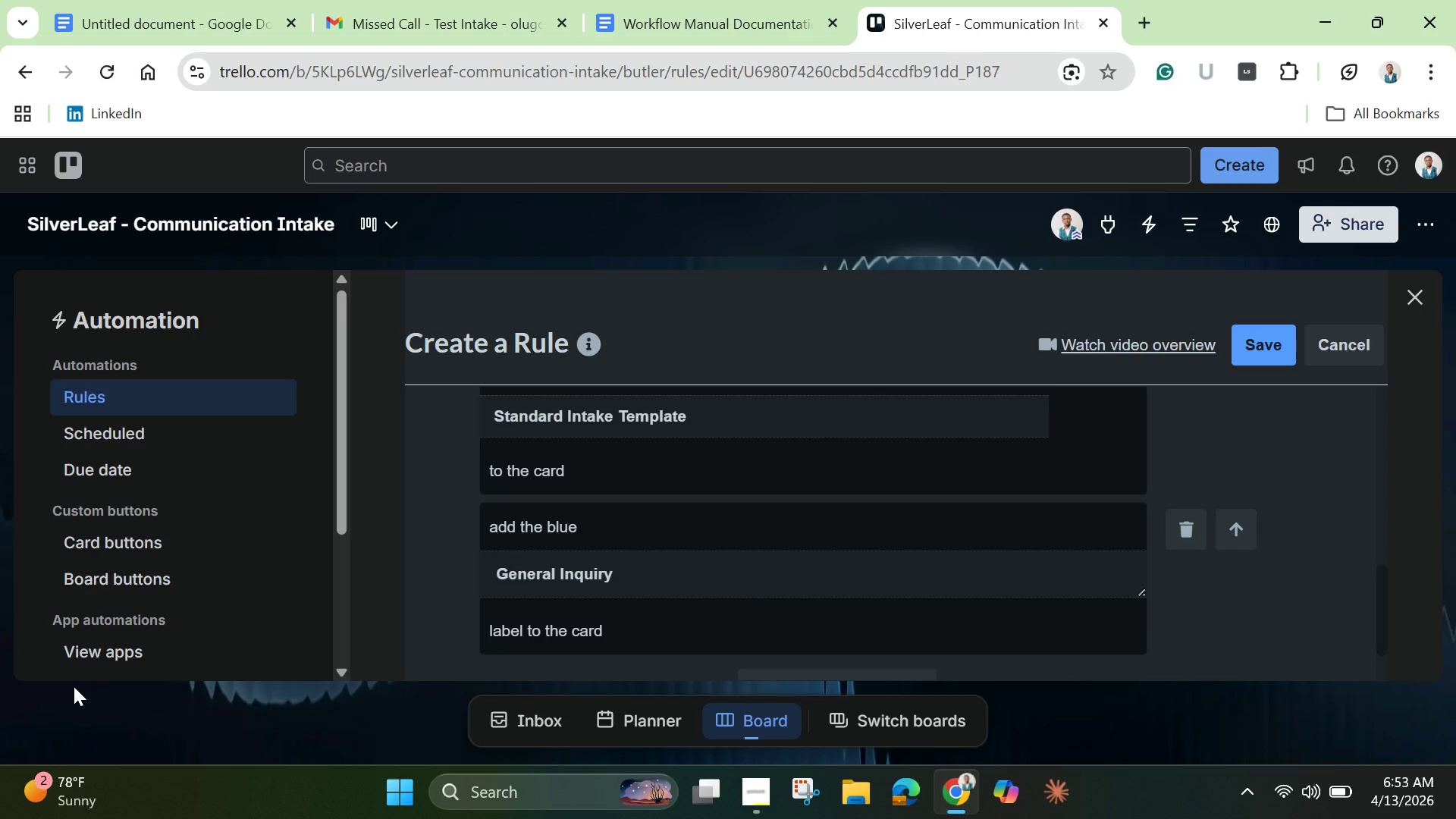 
left_click([1269, 334])
 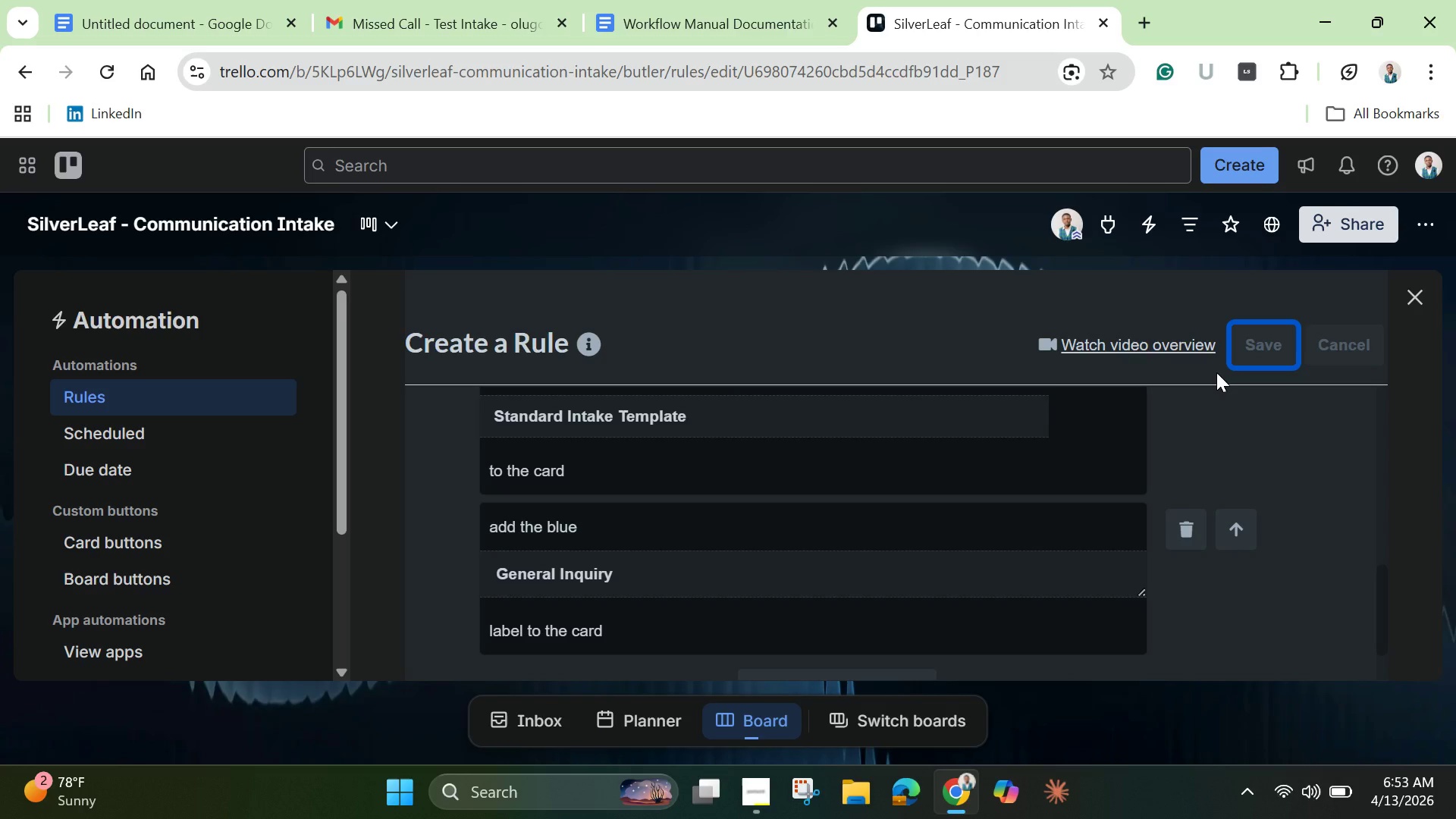 
mouse_move([689, 488])
 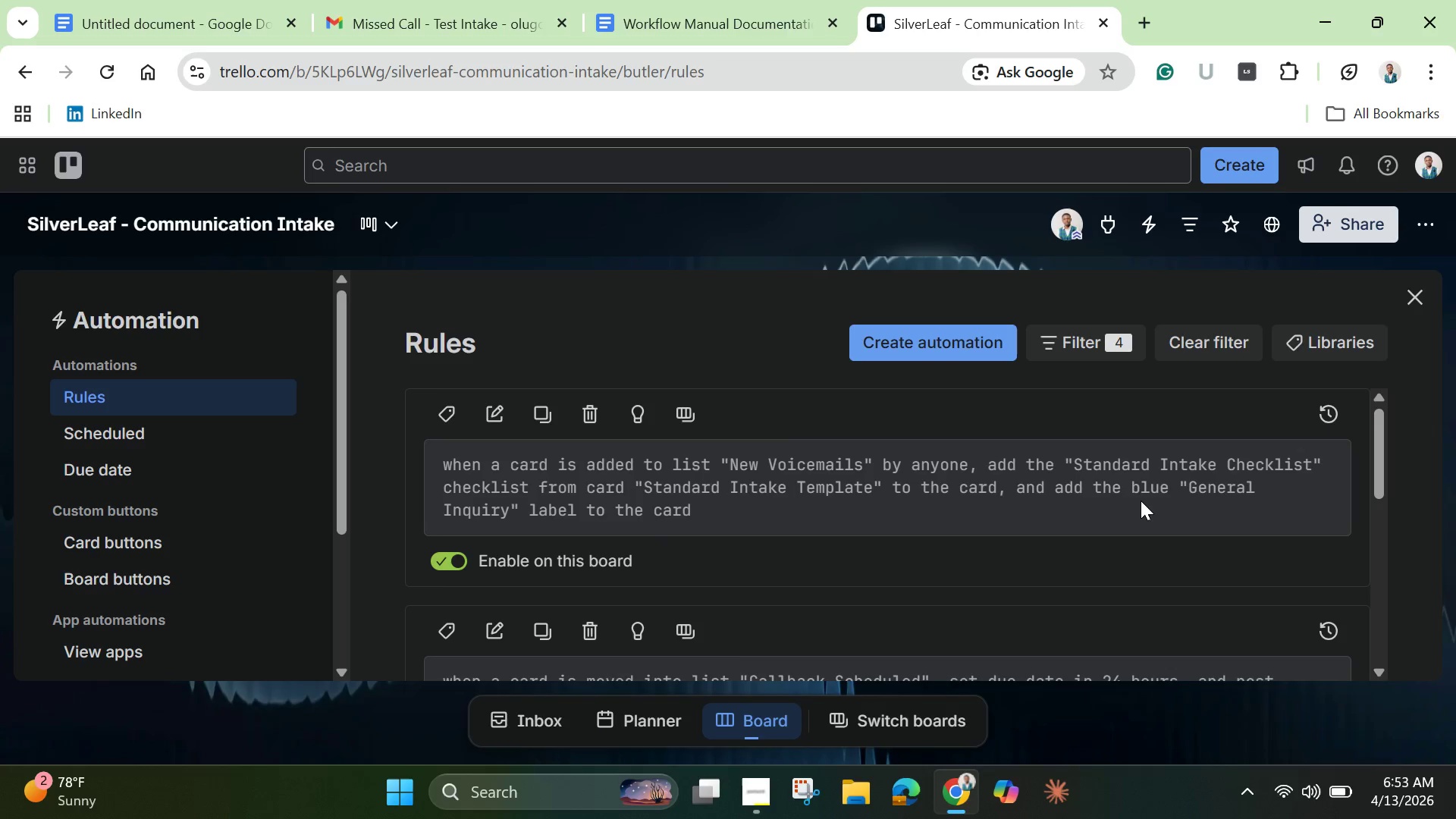 
scroll: coordinate [1136, 507], scroll_direction: down, amount: 1.0
 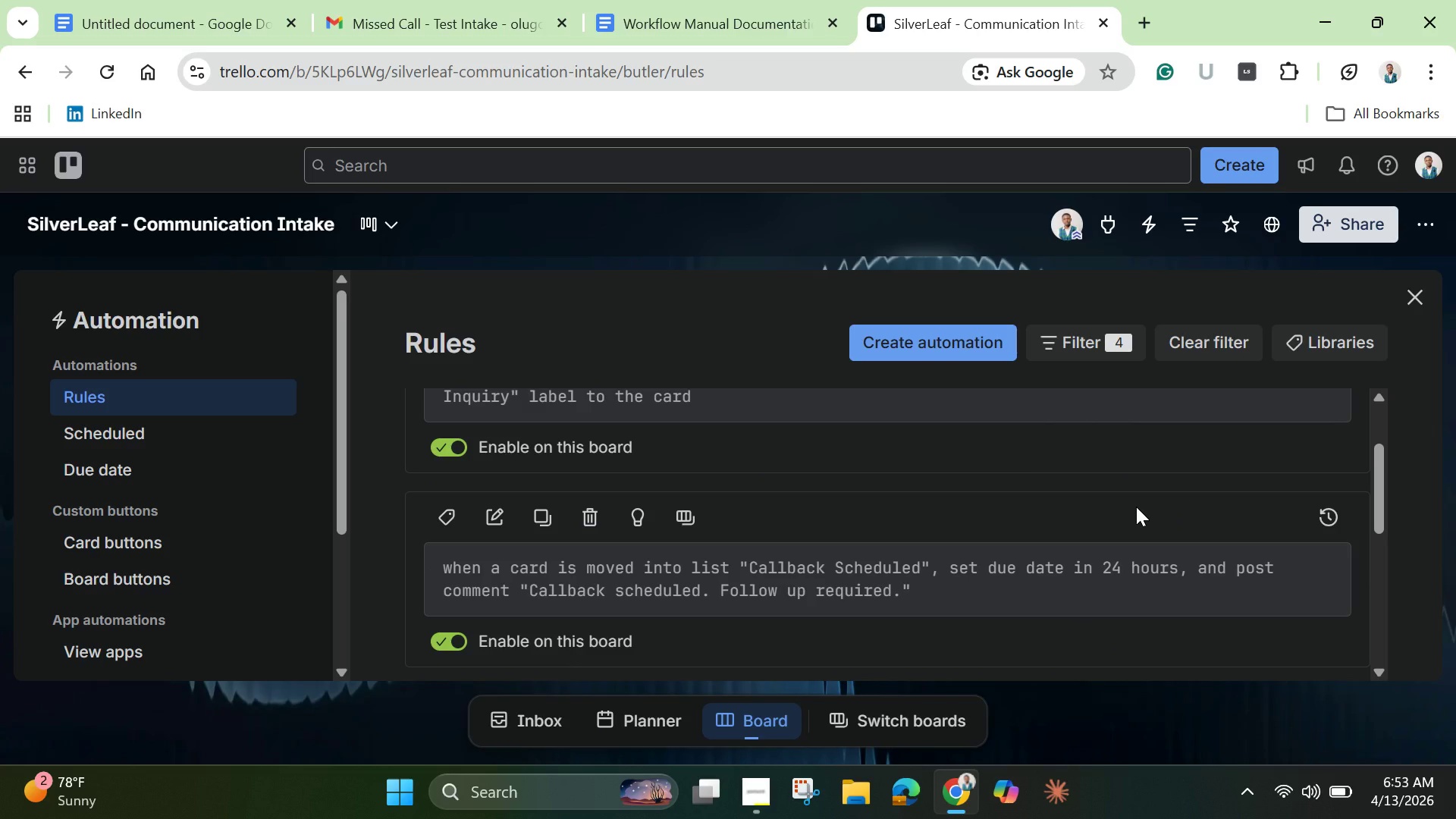 
wait(6.28)
 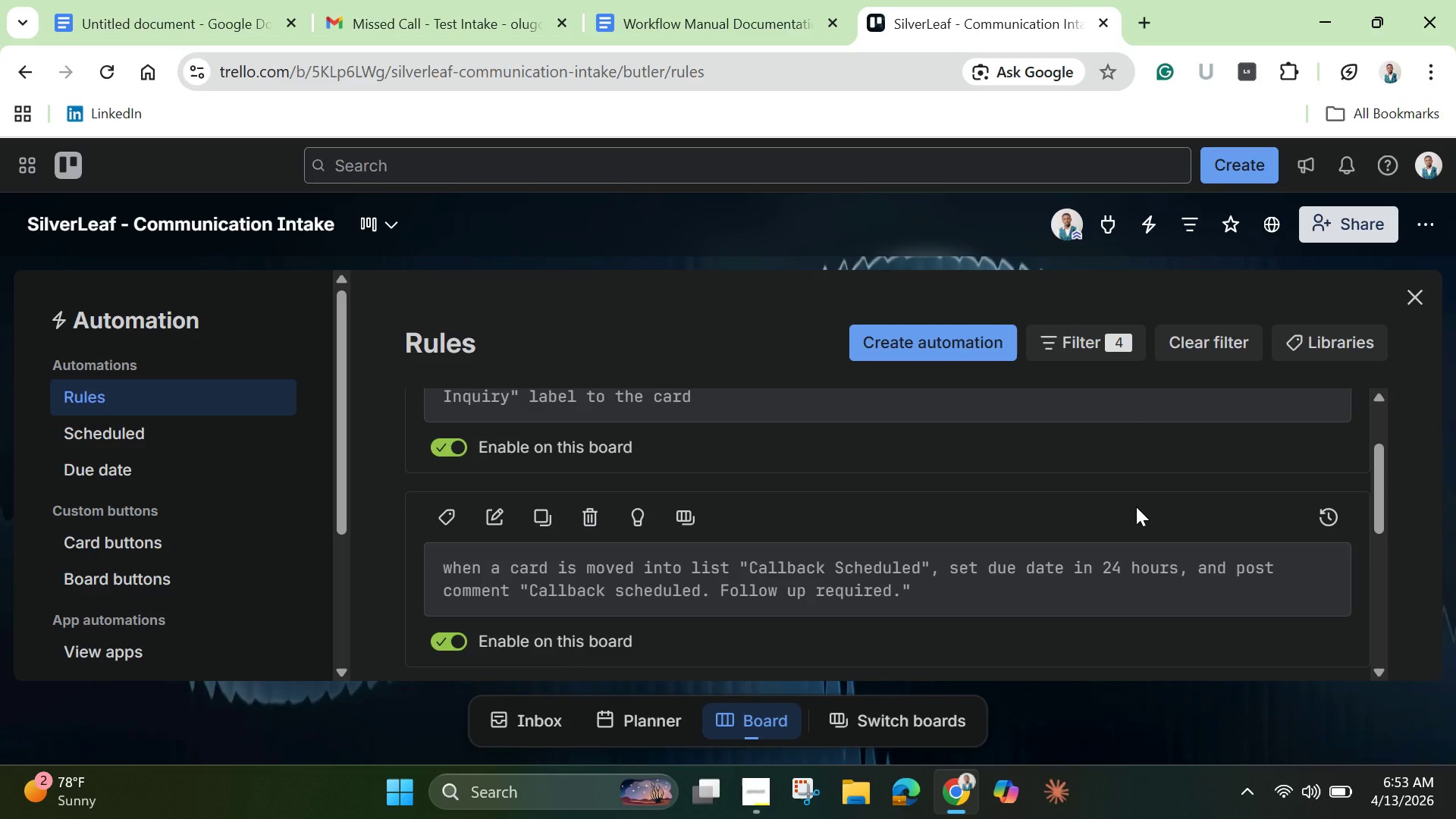 
left_click([1417, 298])
 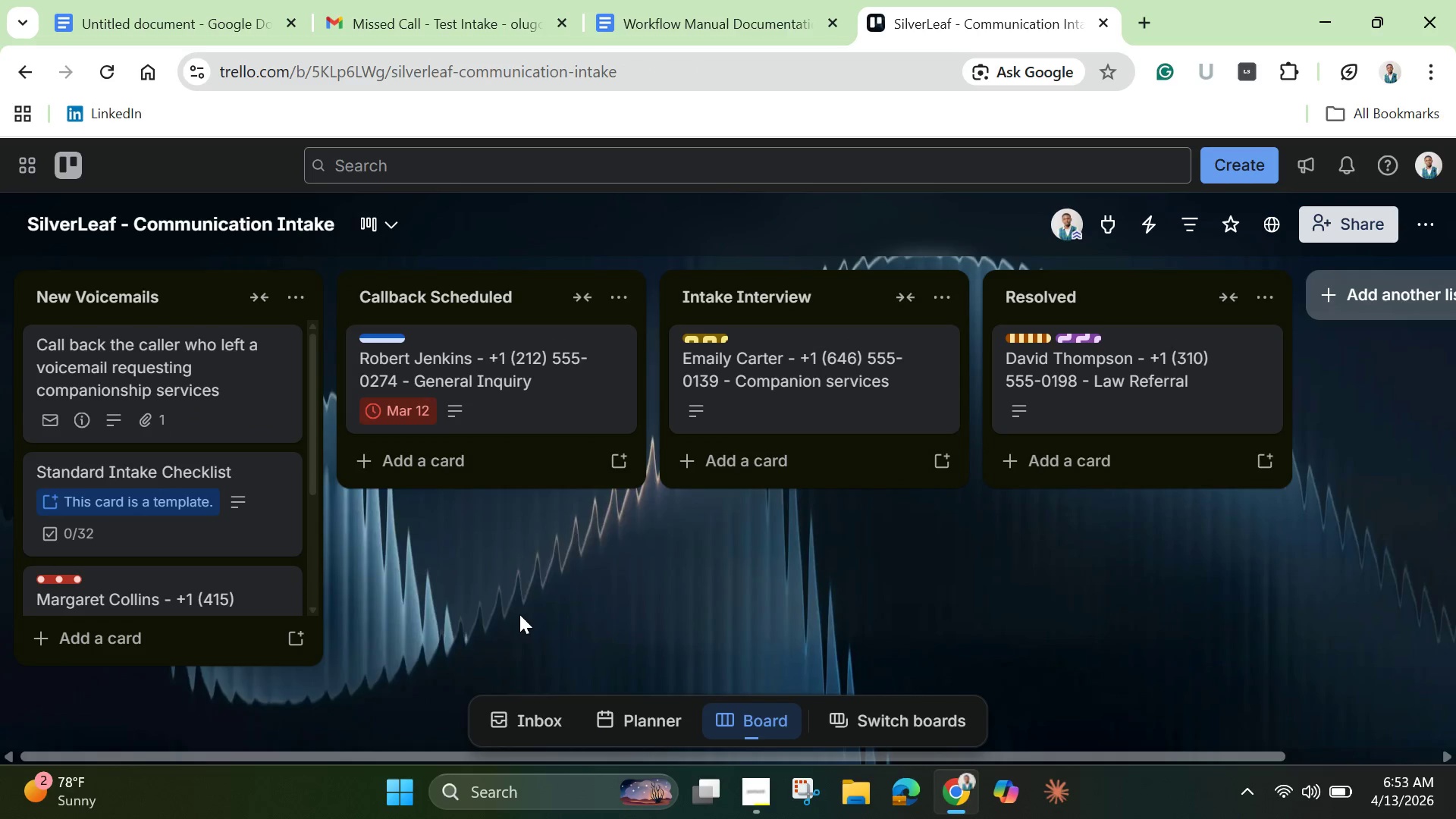 
wait(8.34)
 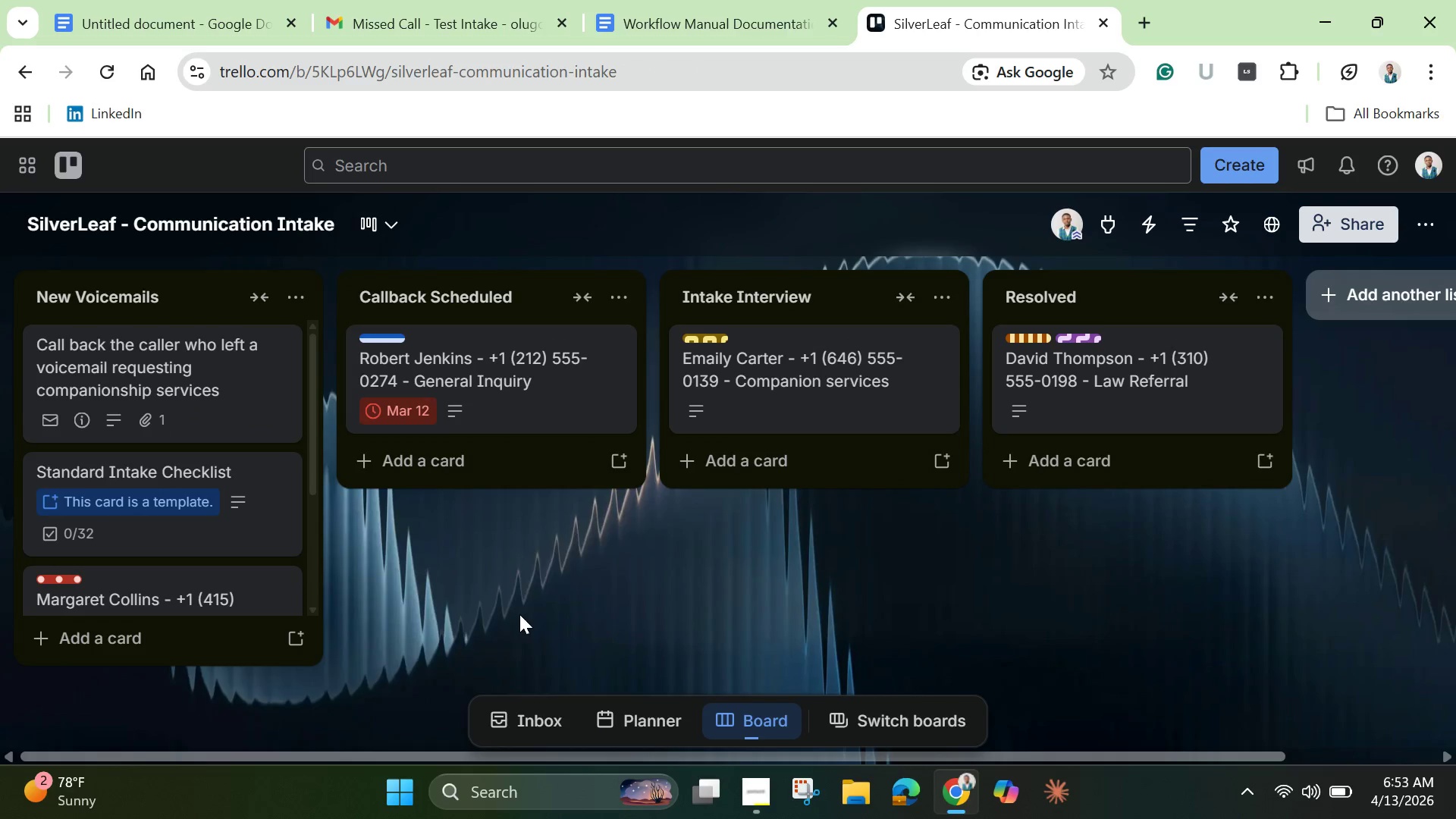 
scroll: coordinate [187, 587], scroll_direction: down, amount: 3.0
 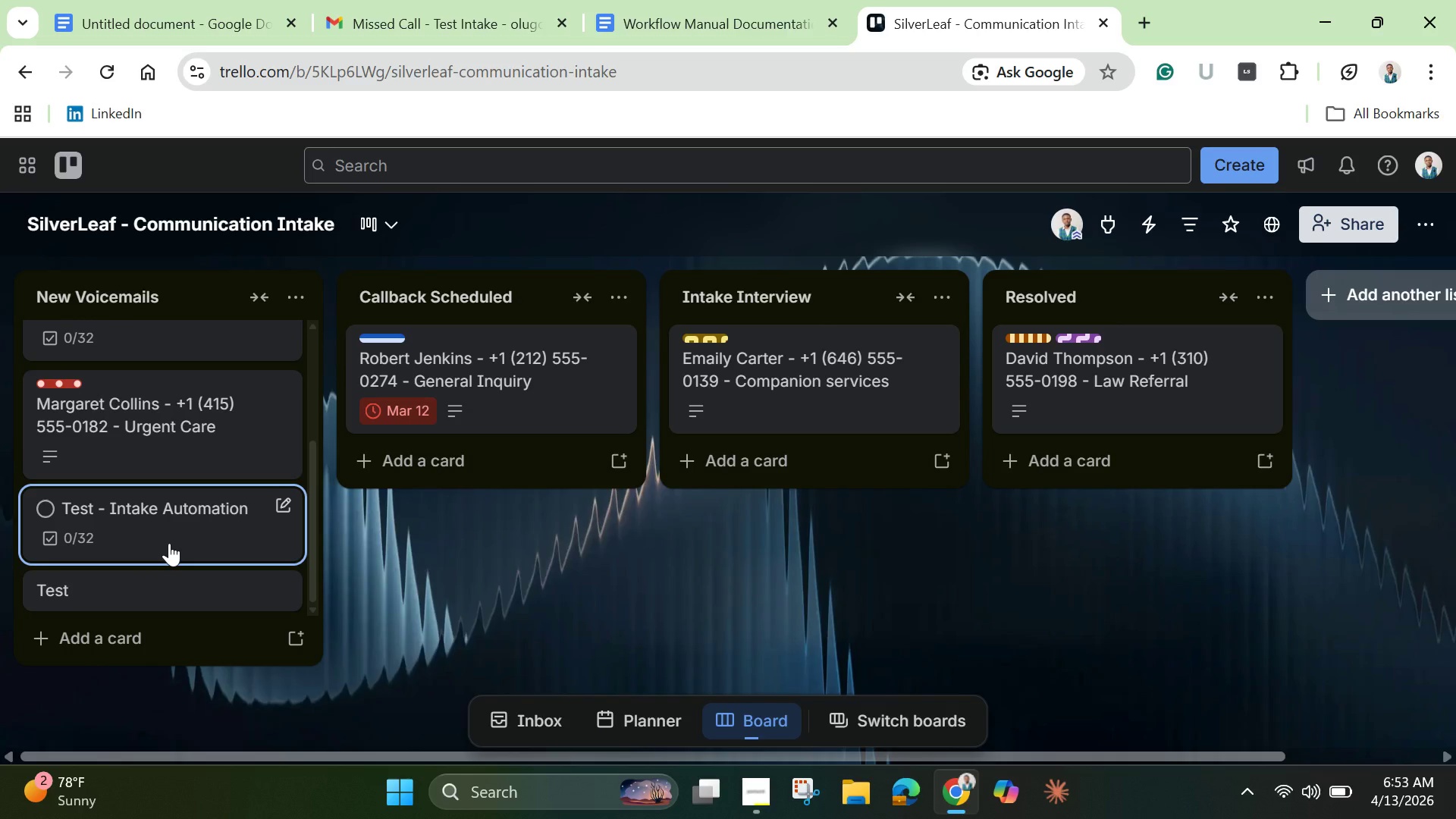 
scroll: coordinate [169, 543], scroll_direction: up, amount: 1.0
 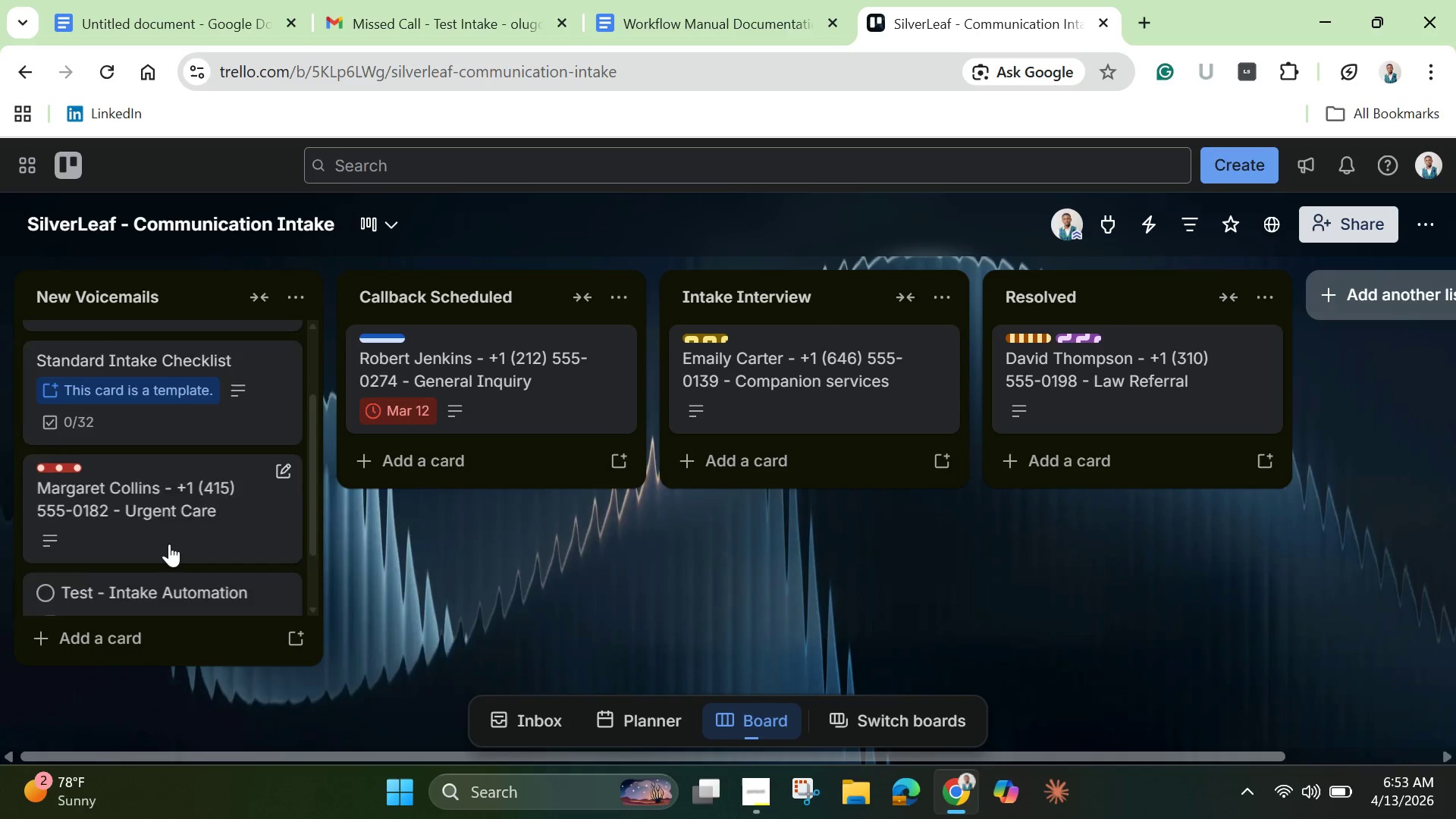 
scroll: coordinate [169, 543], scroll_direction: down, amount: 2.0
 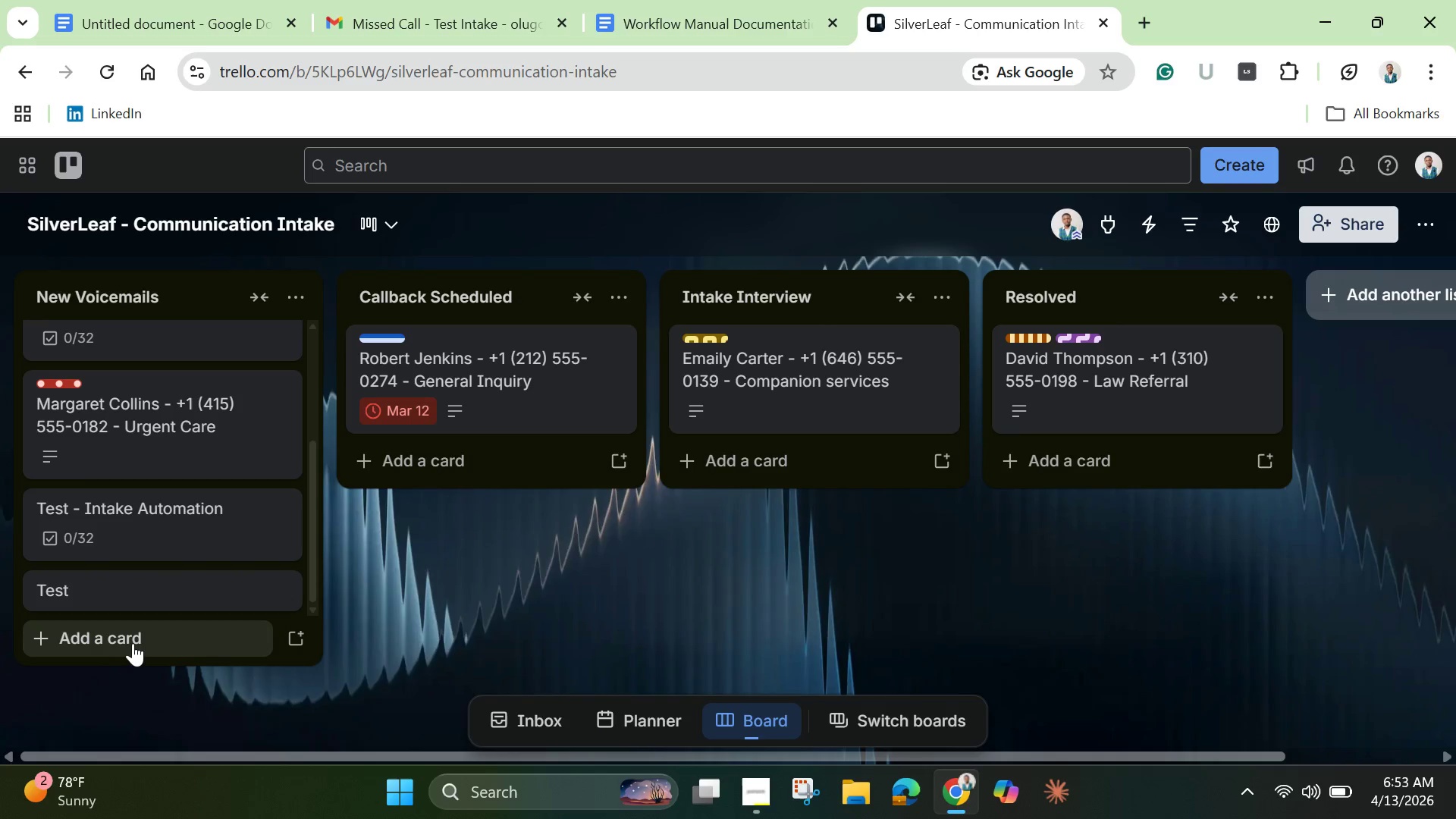 
left_click([136, 635])
 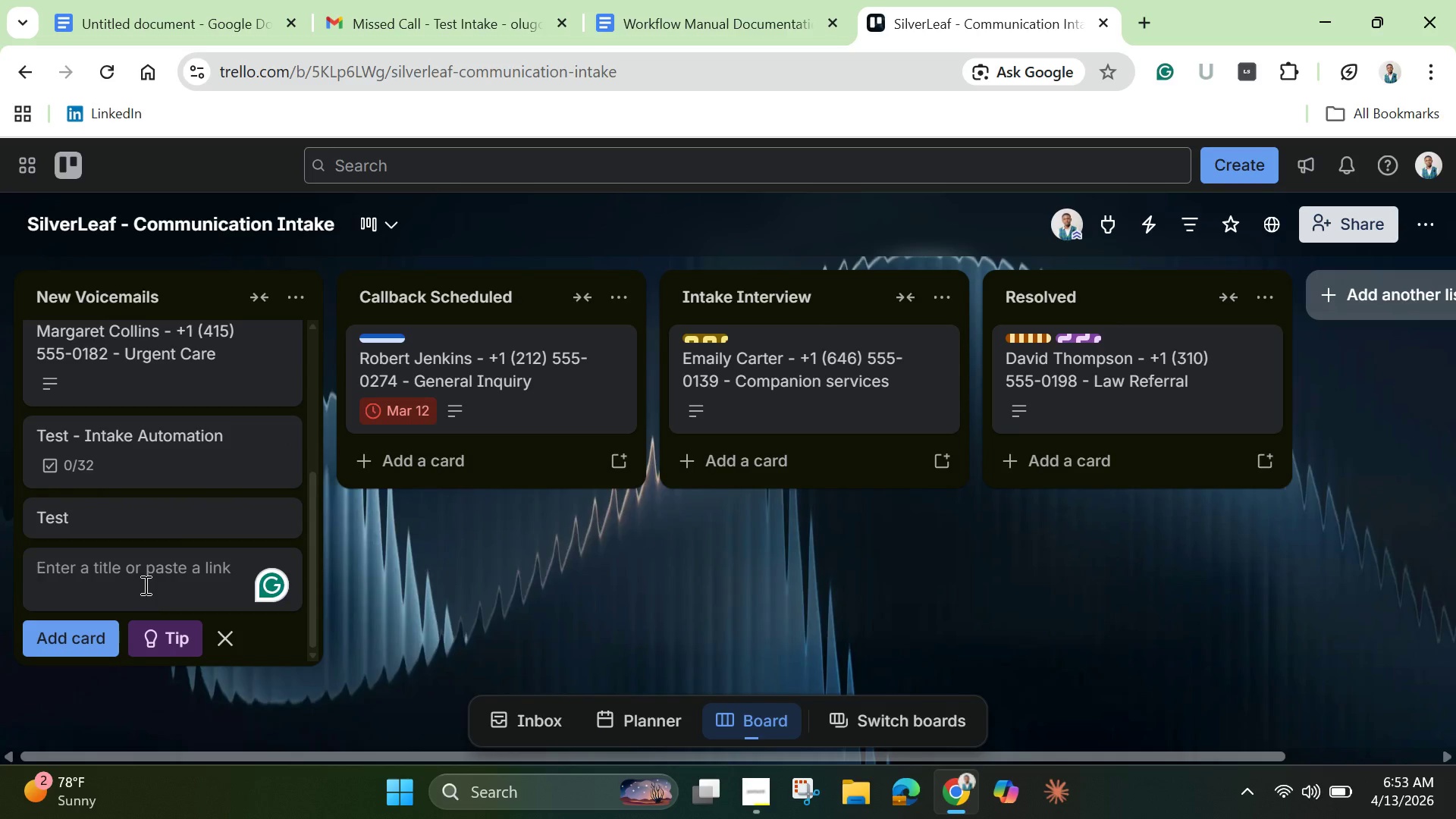 
type(Testing Call Back)
 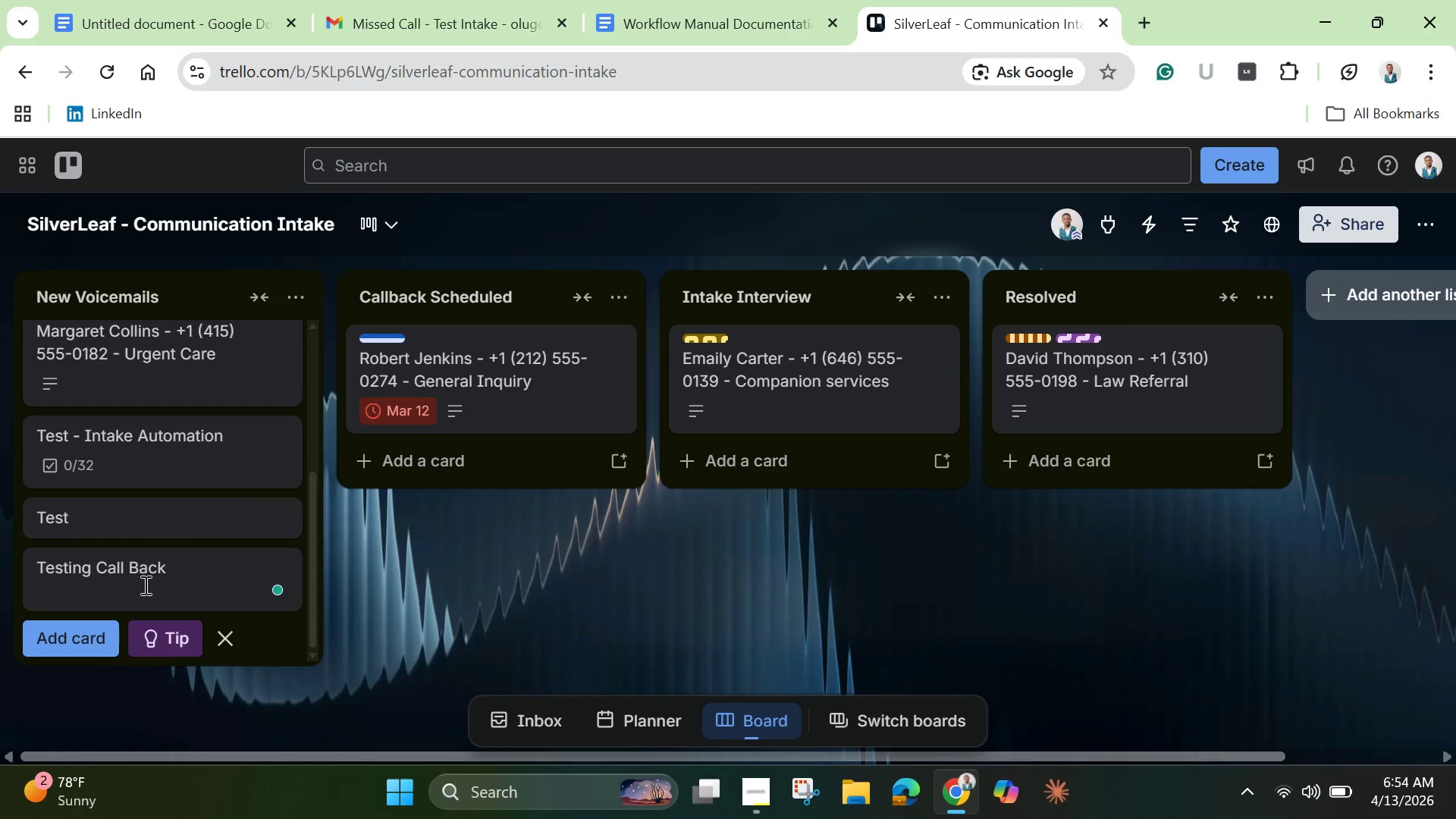 
key(Enter)
 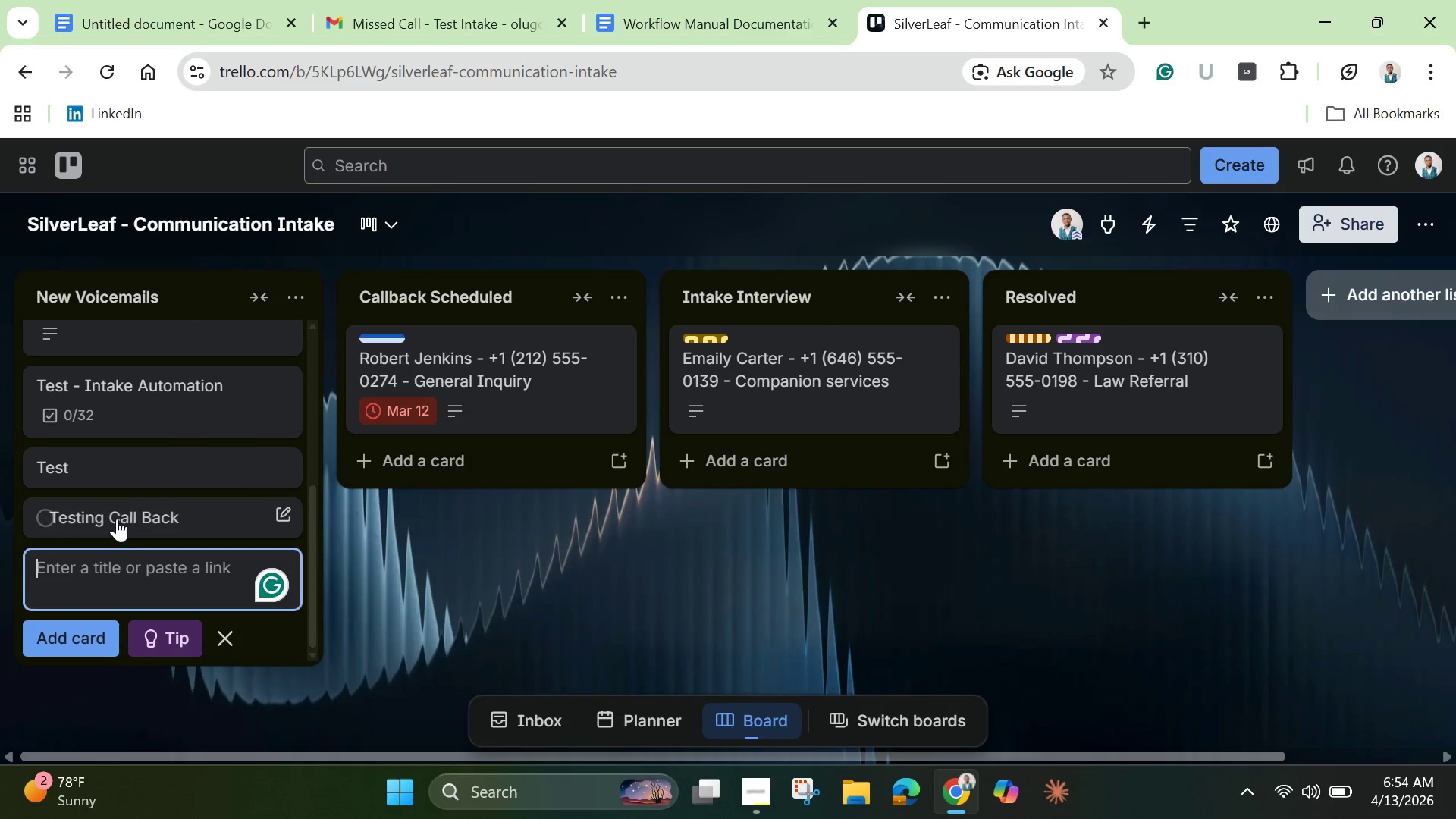 
left_click_drag(start_coordinate=[117, 519], to_coordinate=[476, 488])
 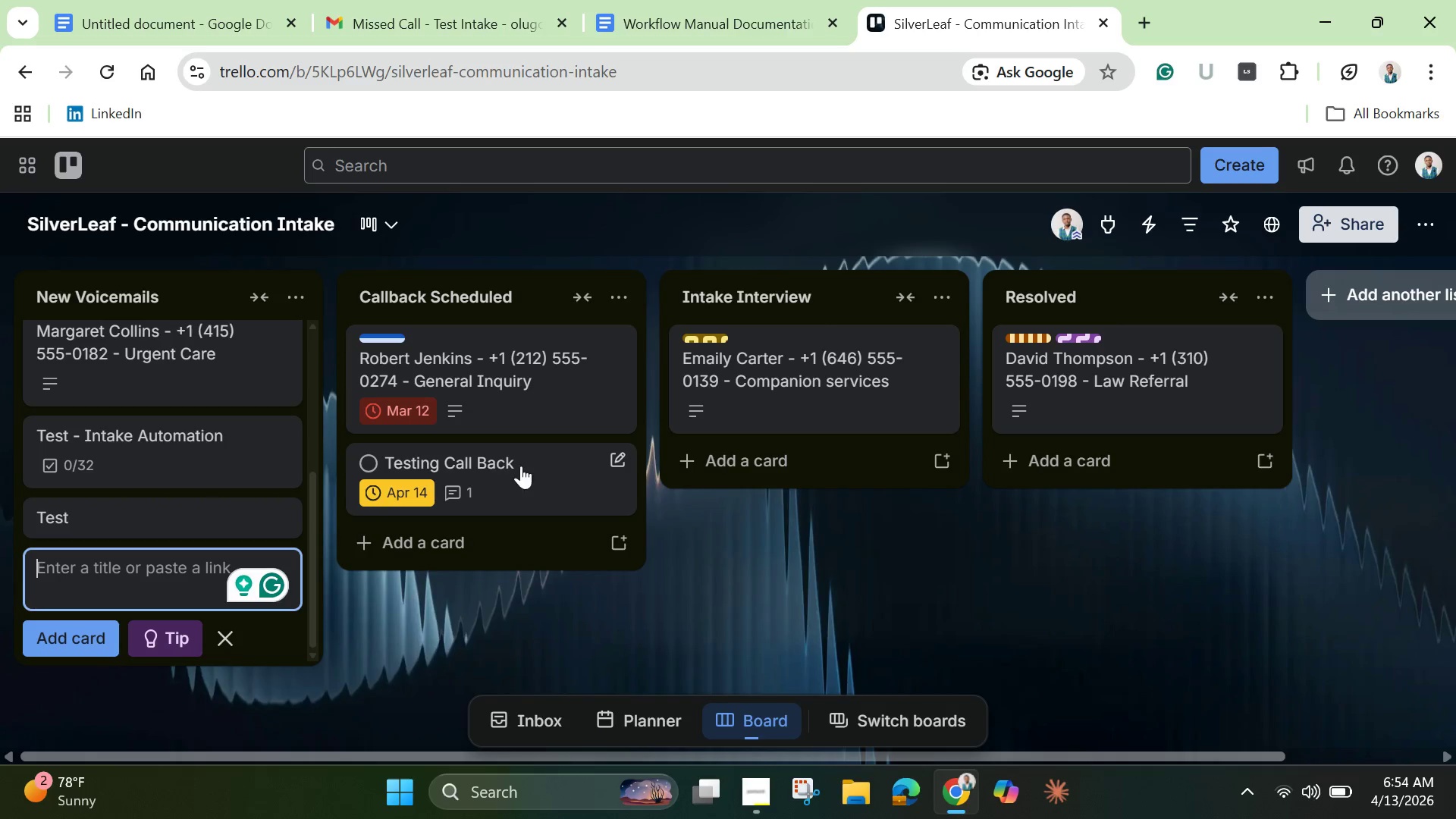 
left_click([541, 470])
 